 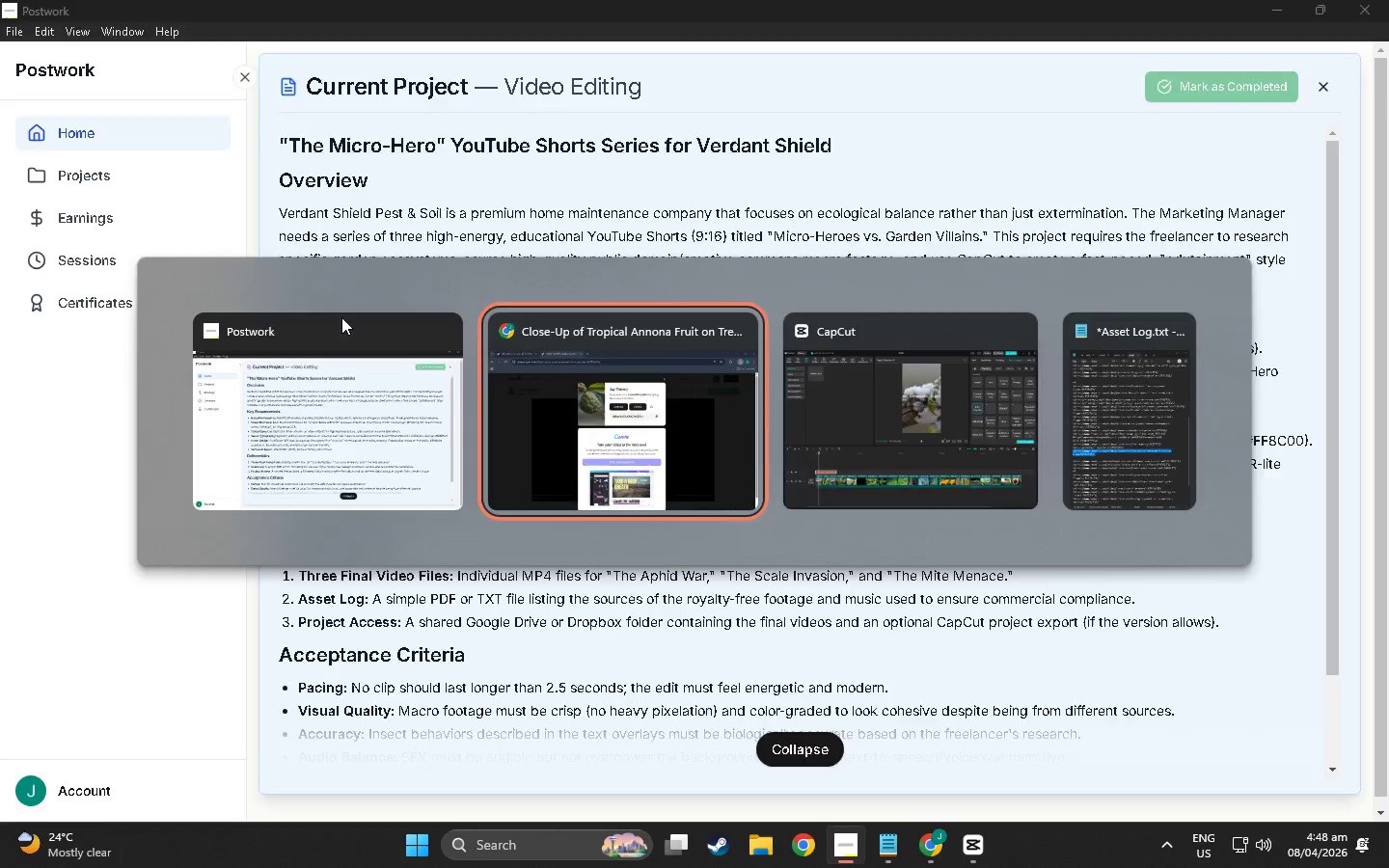 
key(Alt+Tab)
 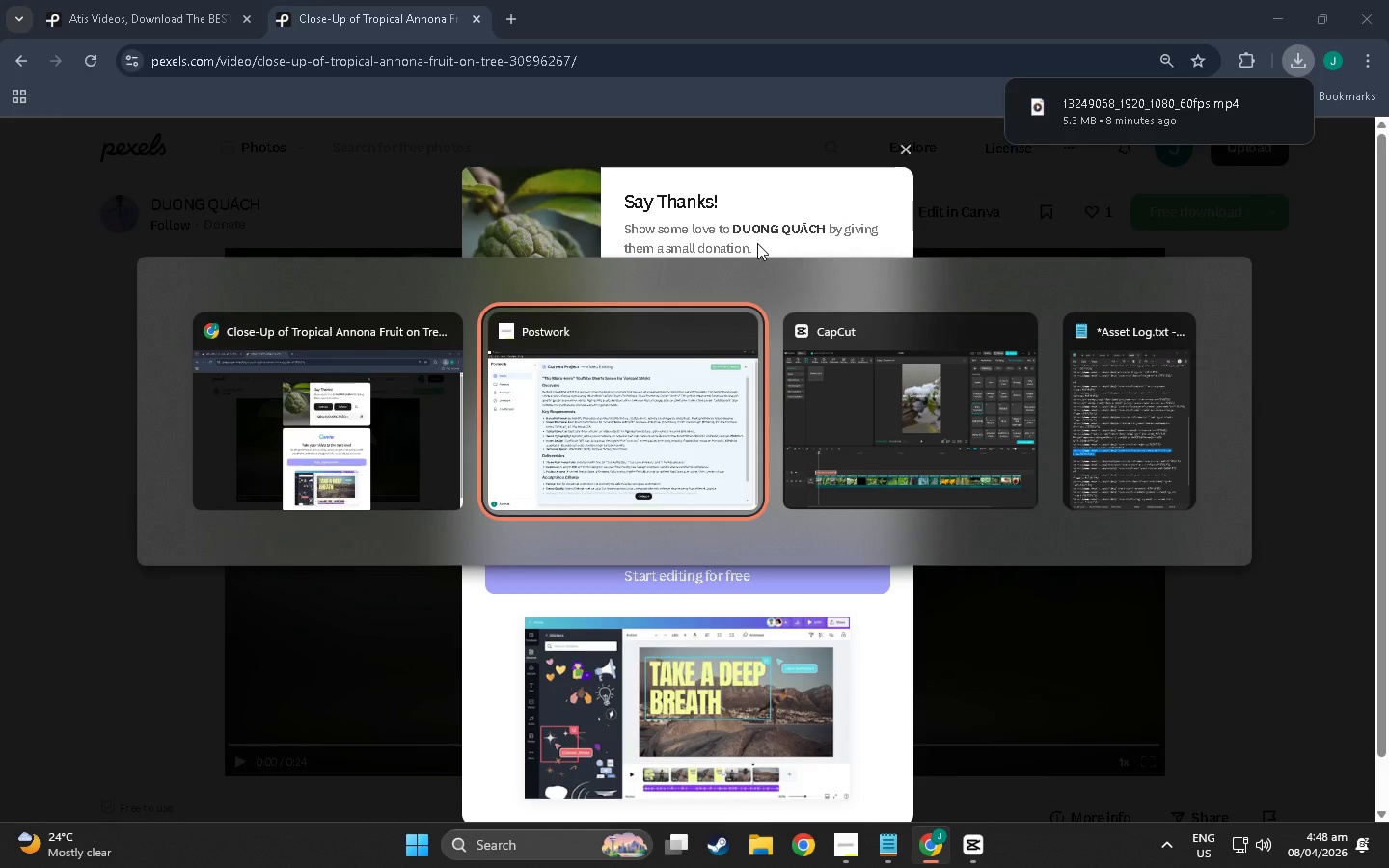 
key(Alt+Tab)
 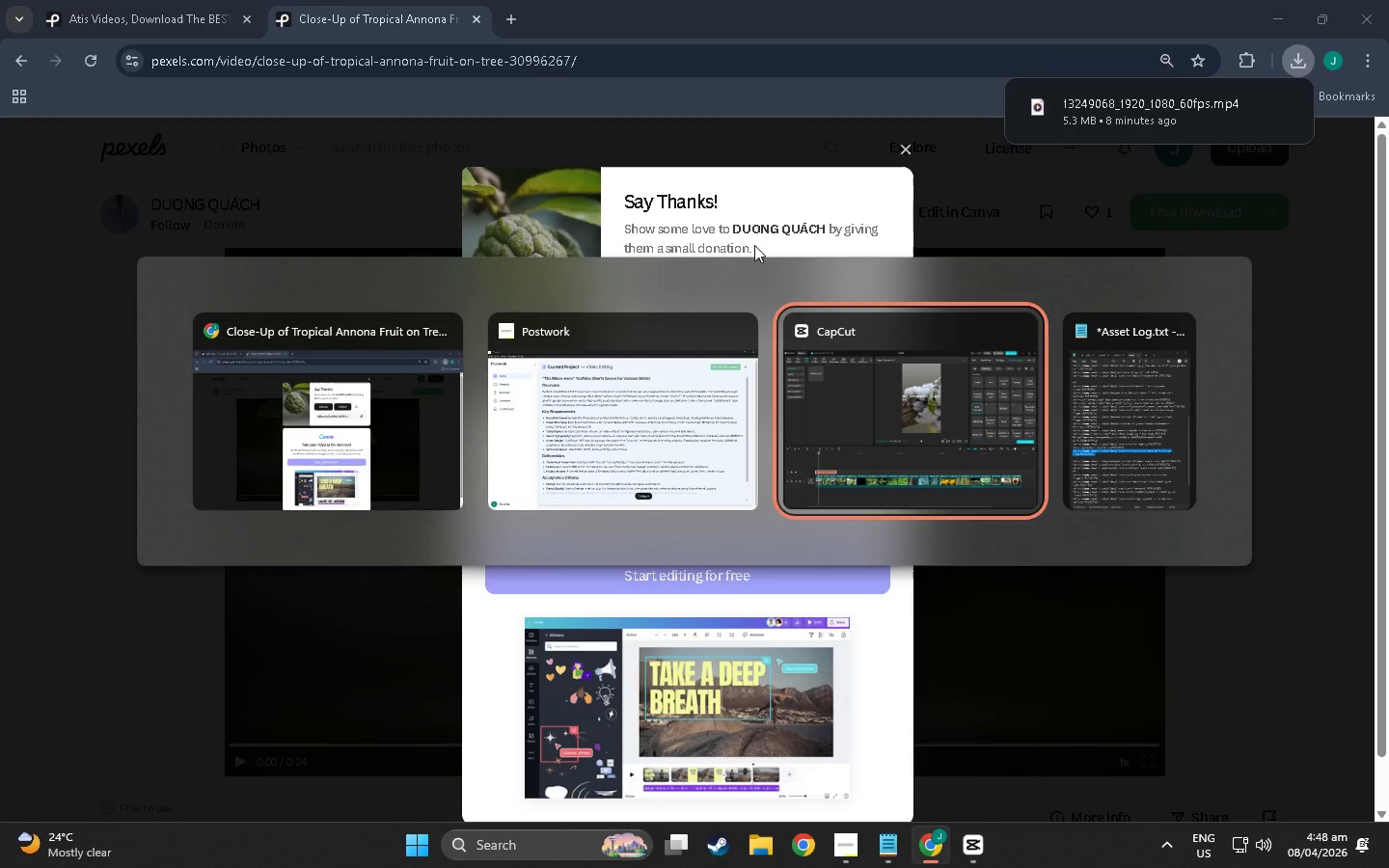 
key(Alt+Tab)
 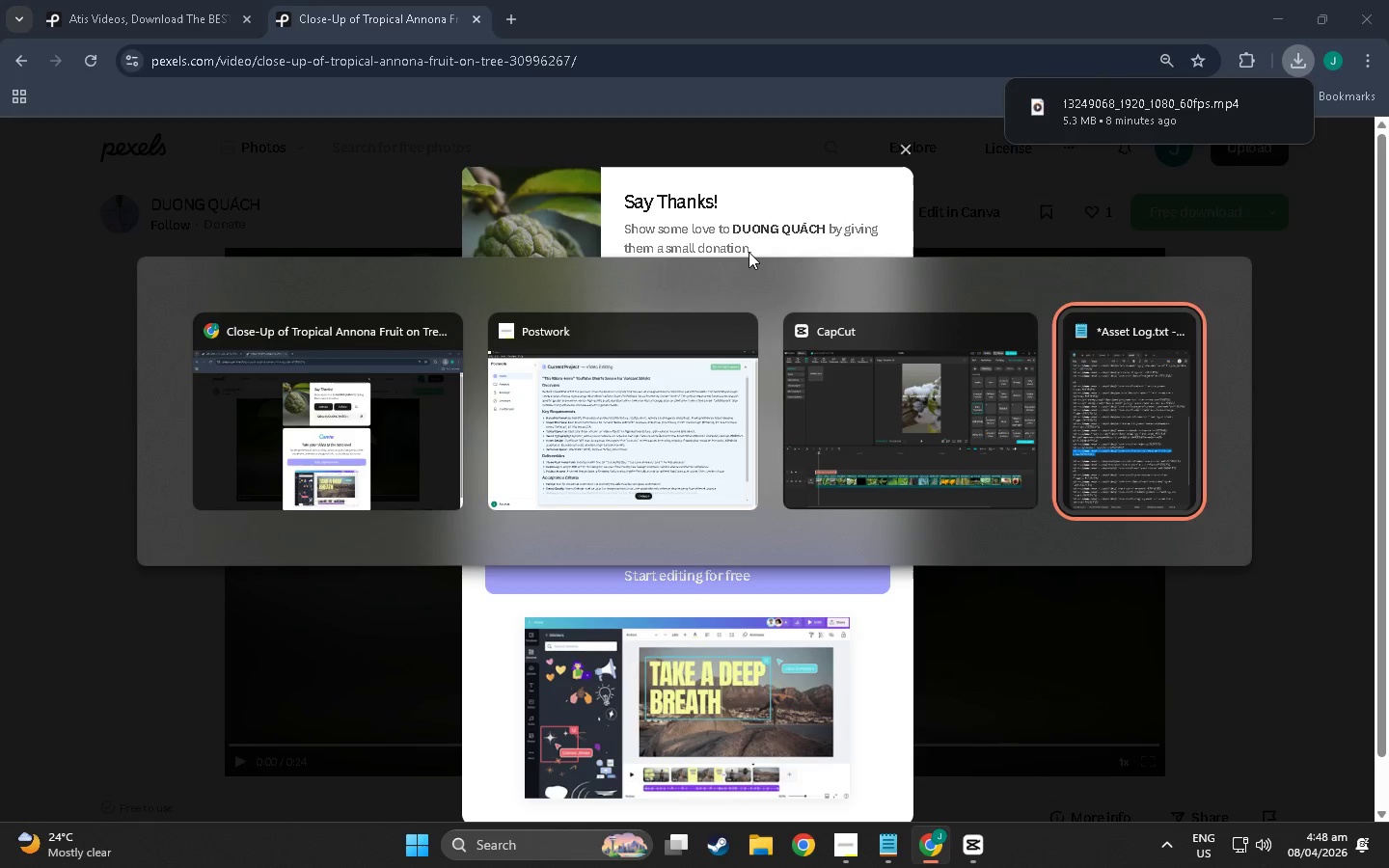 
key(Alt+Tab)
 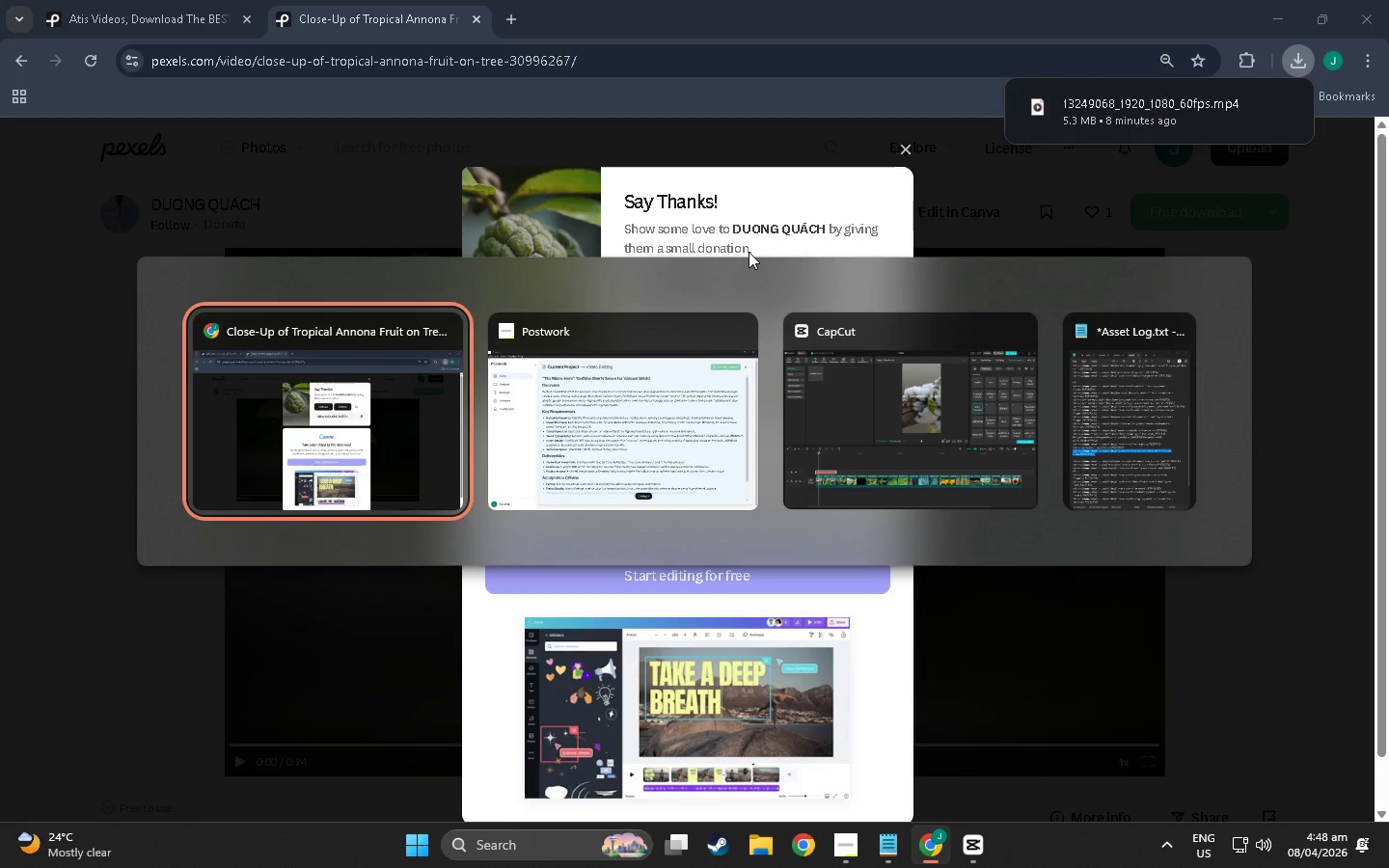 
key(Alt+Tab)
 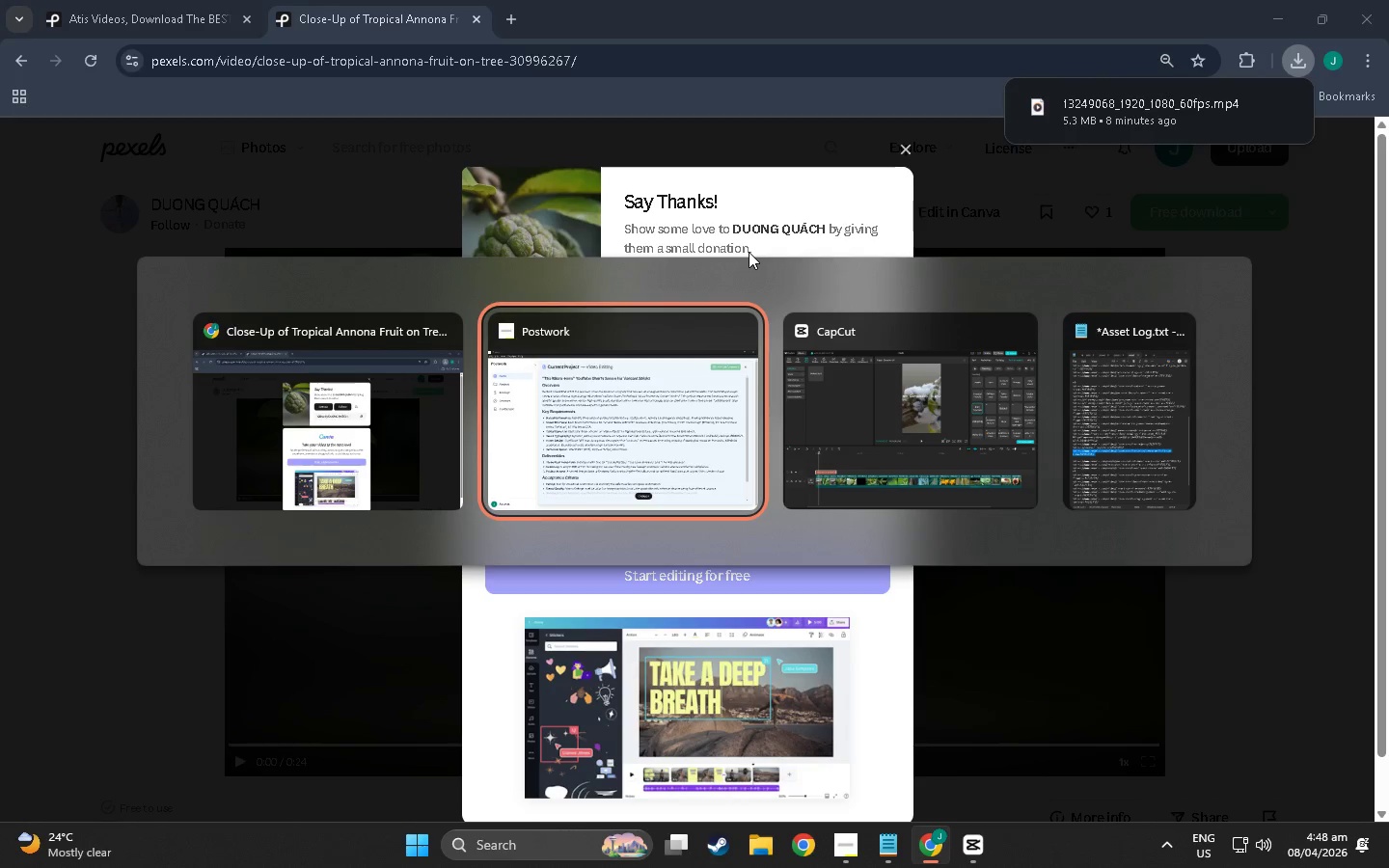 
key(Alt+Tab)
 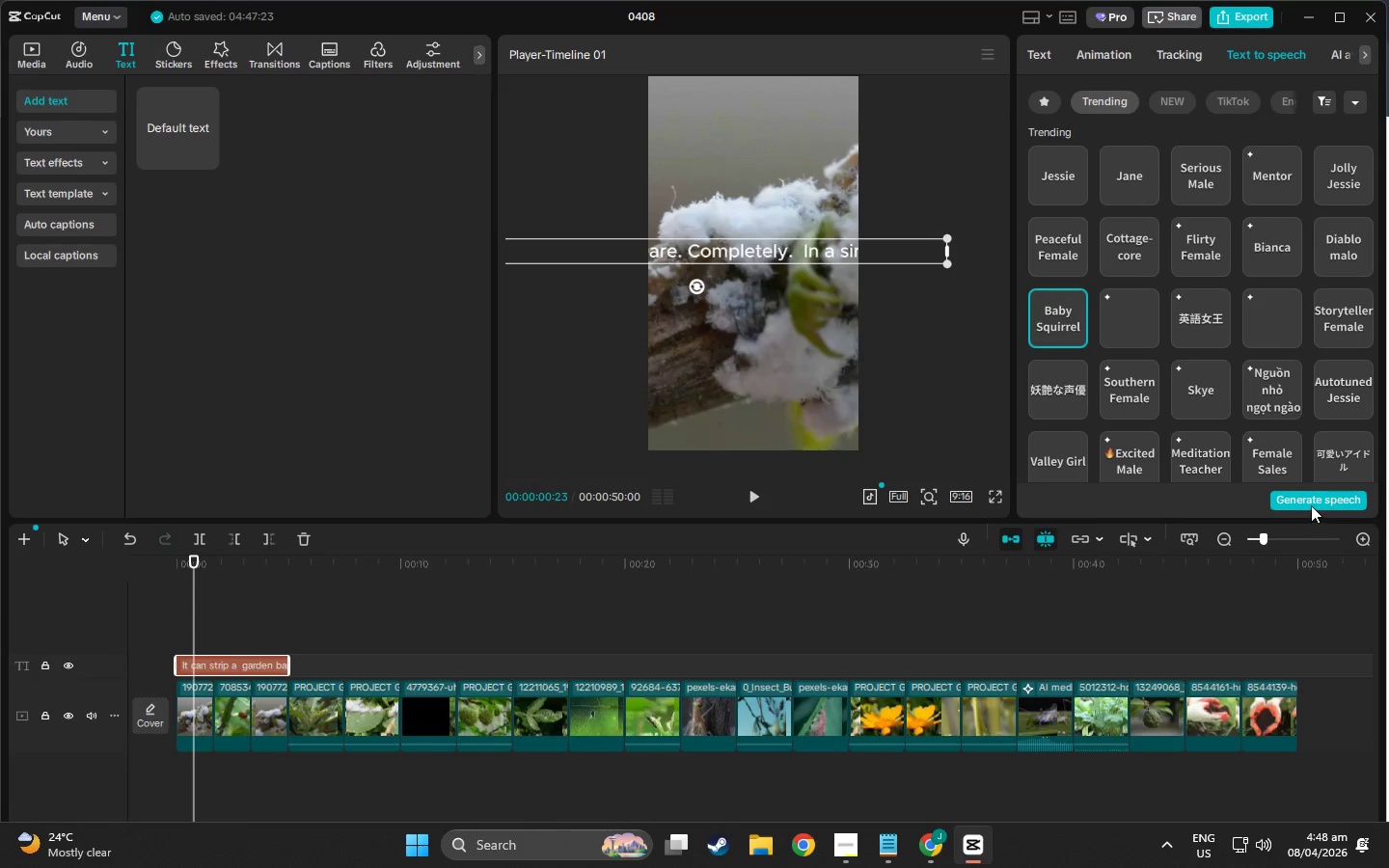 
left_click([1311, 502])
 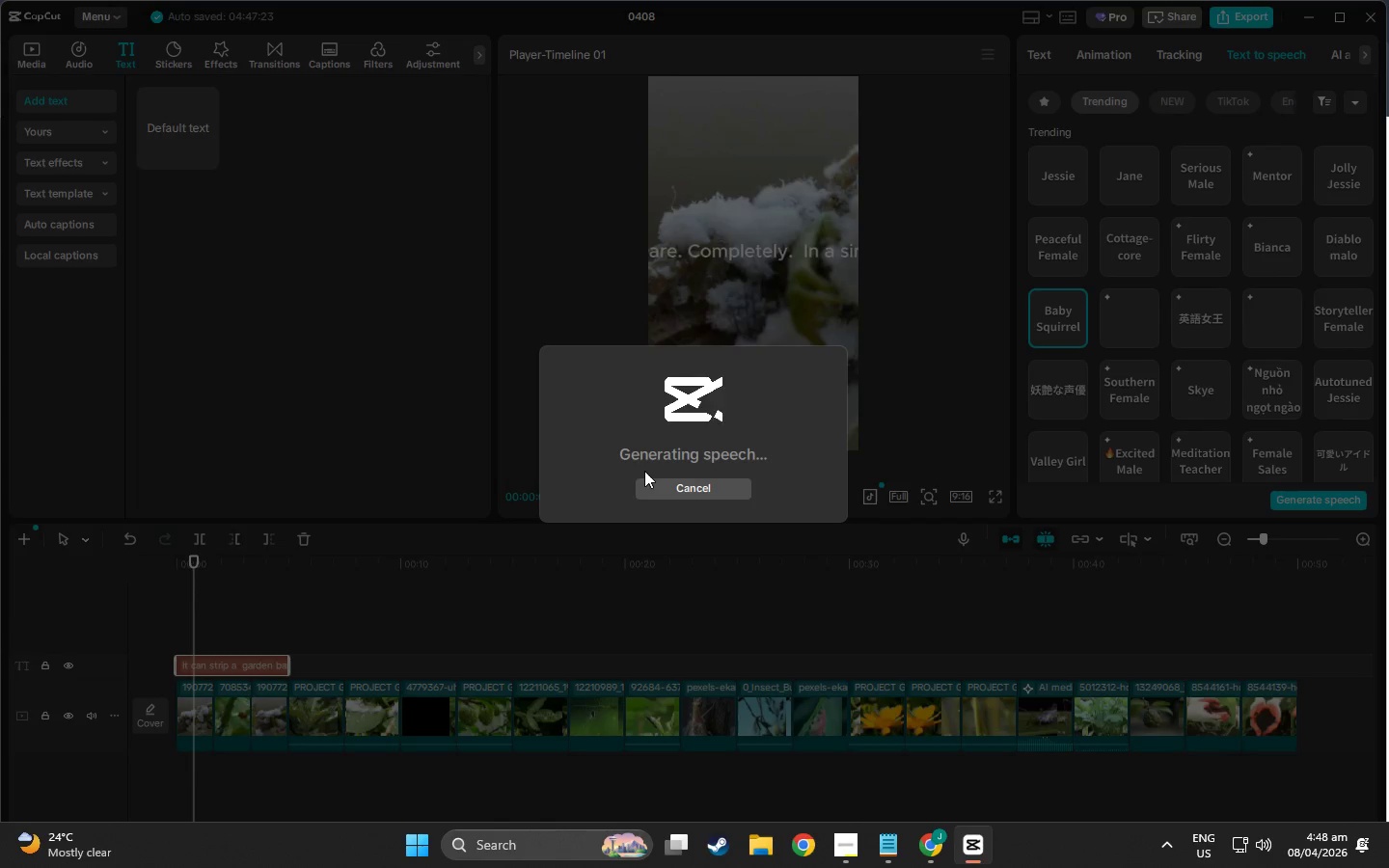 
wait(9.88)
 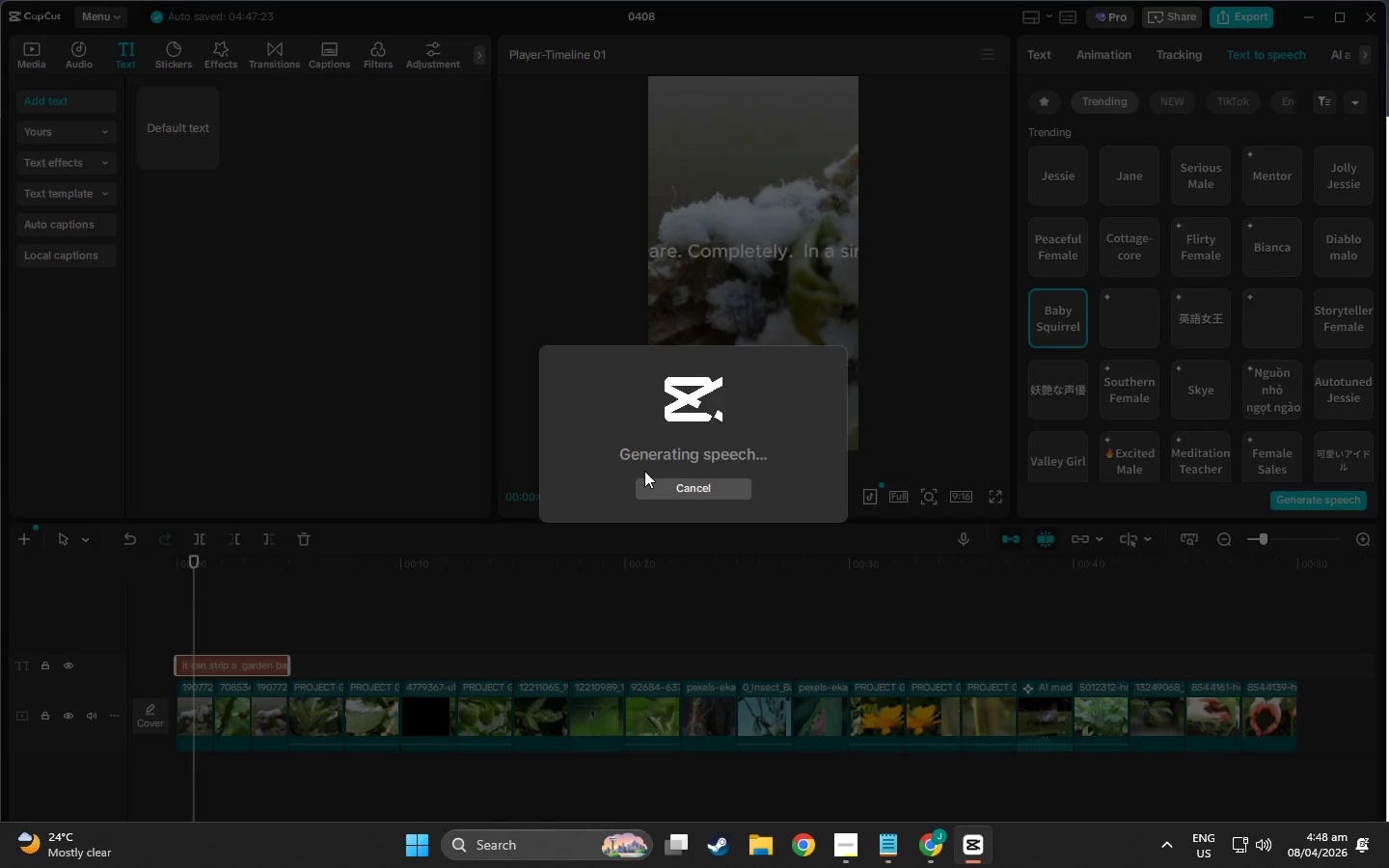 
left_click([232, 773])
 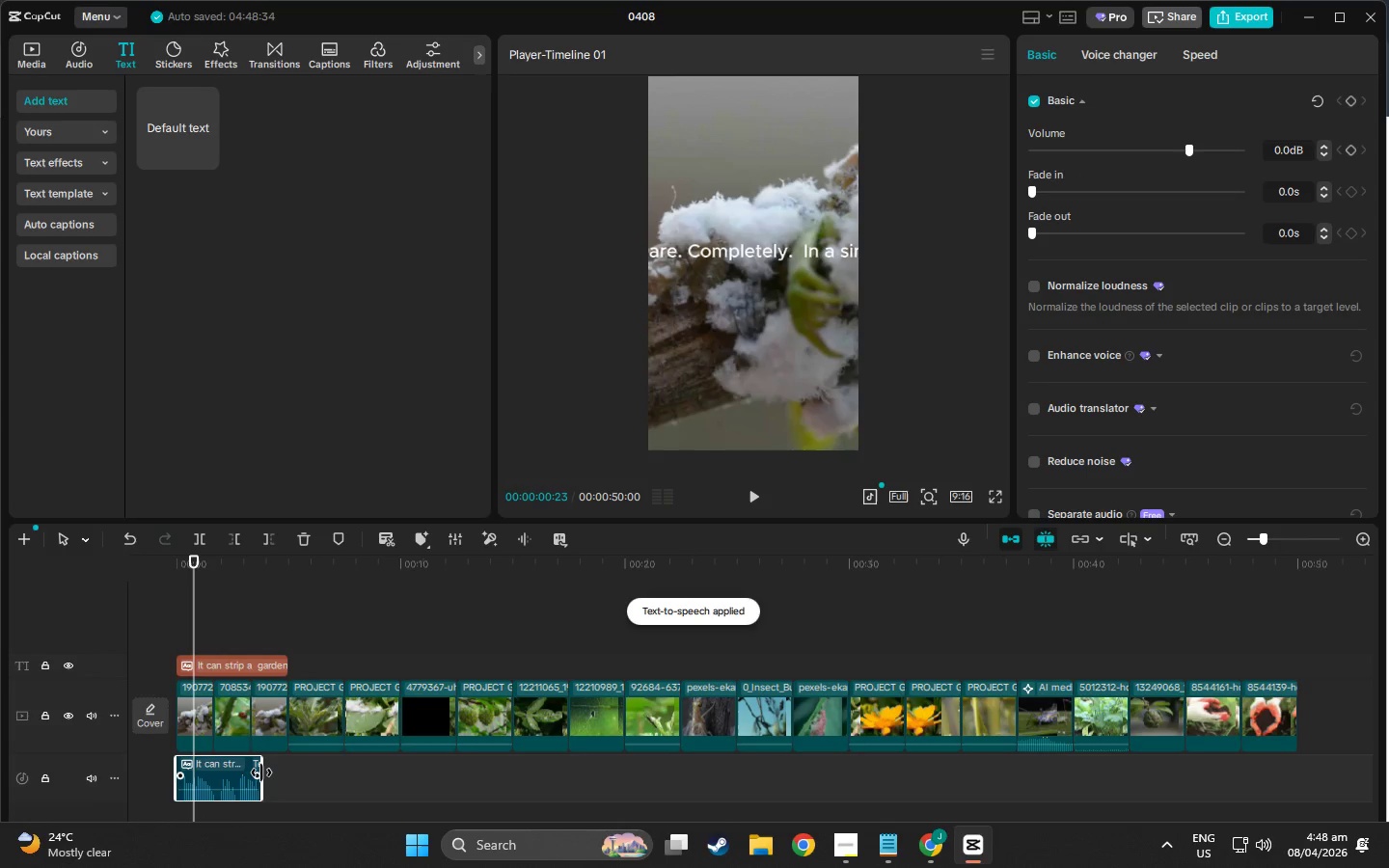 
left_click_drag(start_coordinate=[261, 773], to_coordinate=[279, 773])
 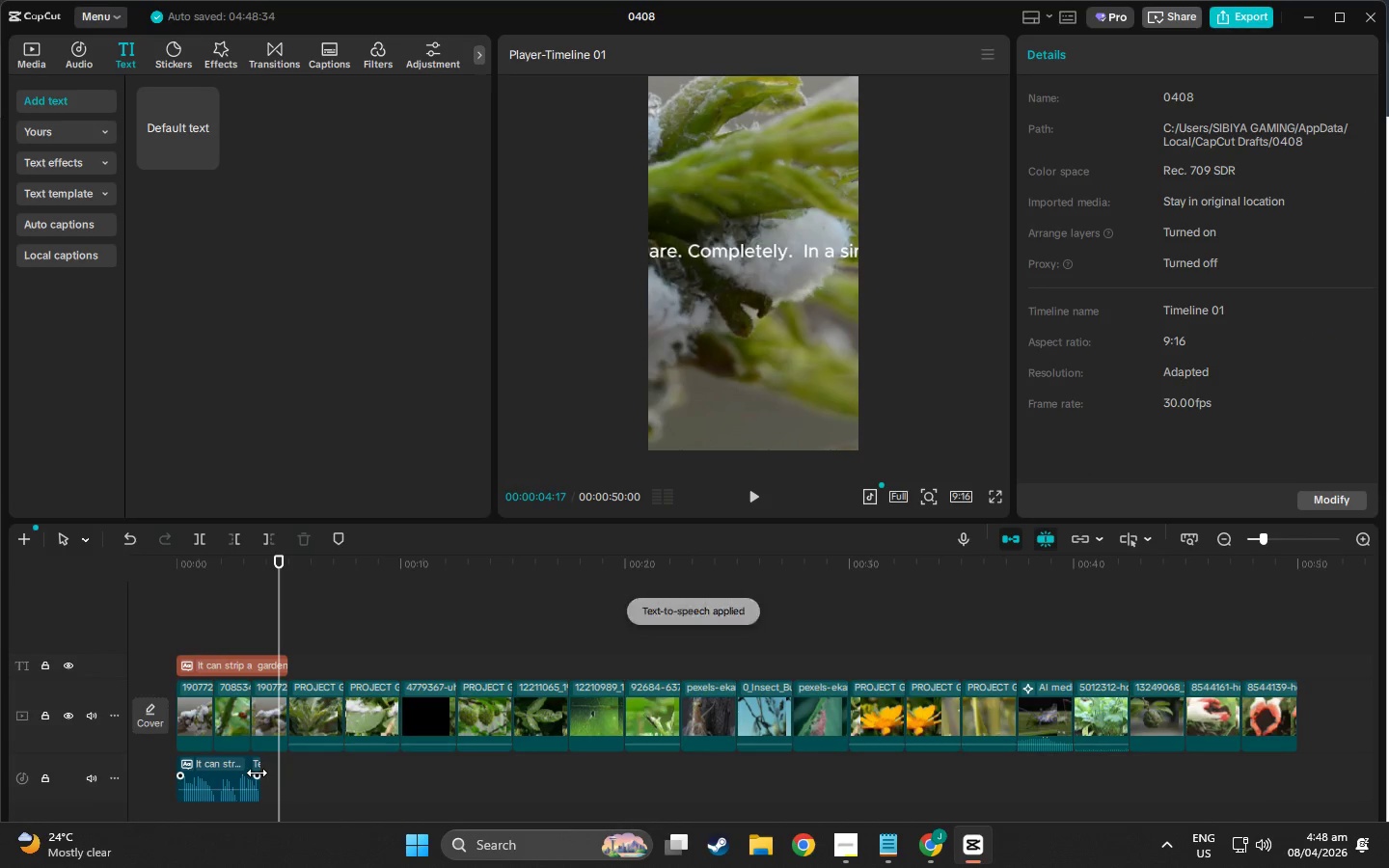 
left_click([257, 772])
 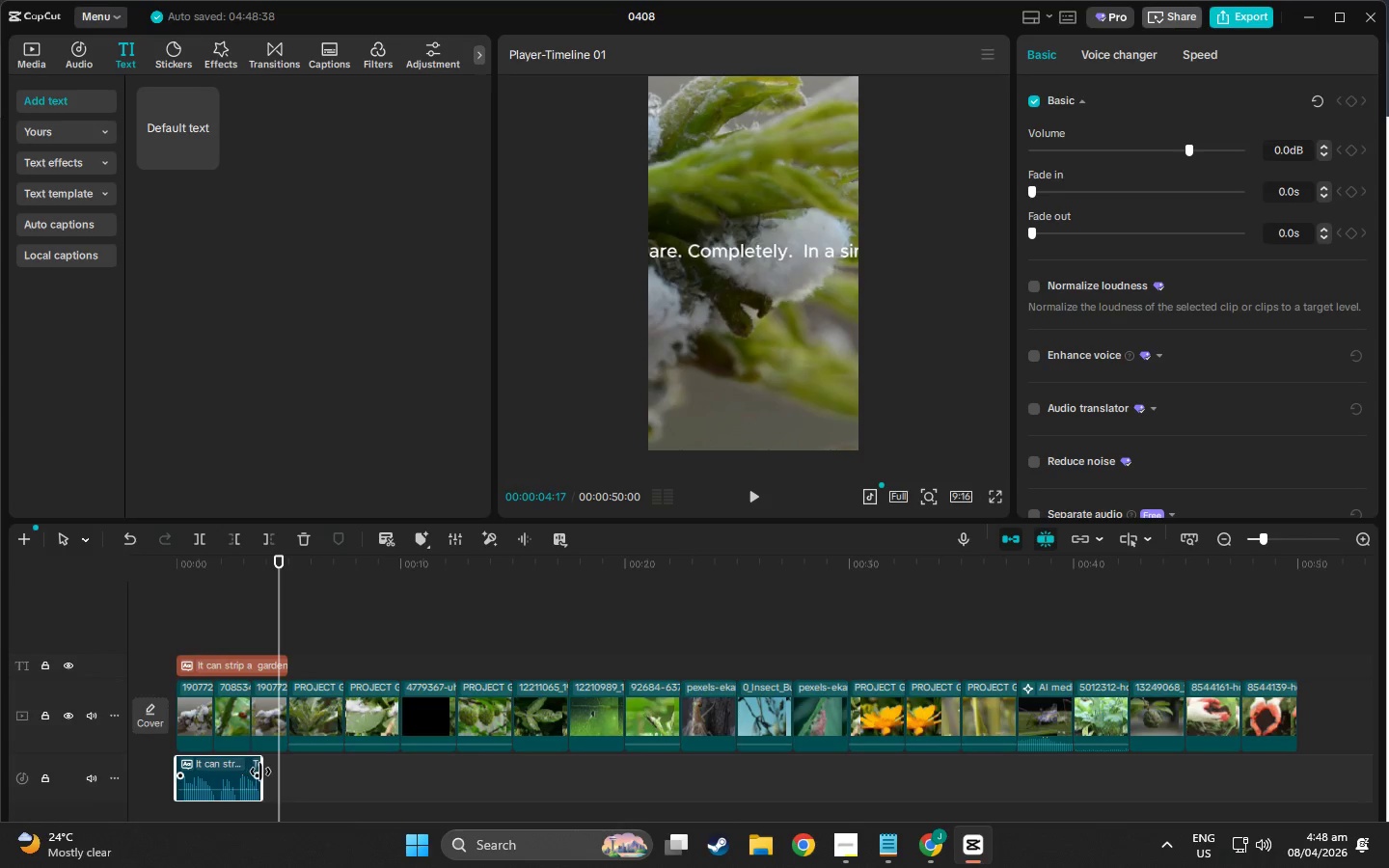 
left_click_drag(start_coordinate=[260, 772], to_coordinate=[289, 772])
 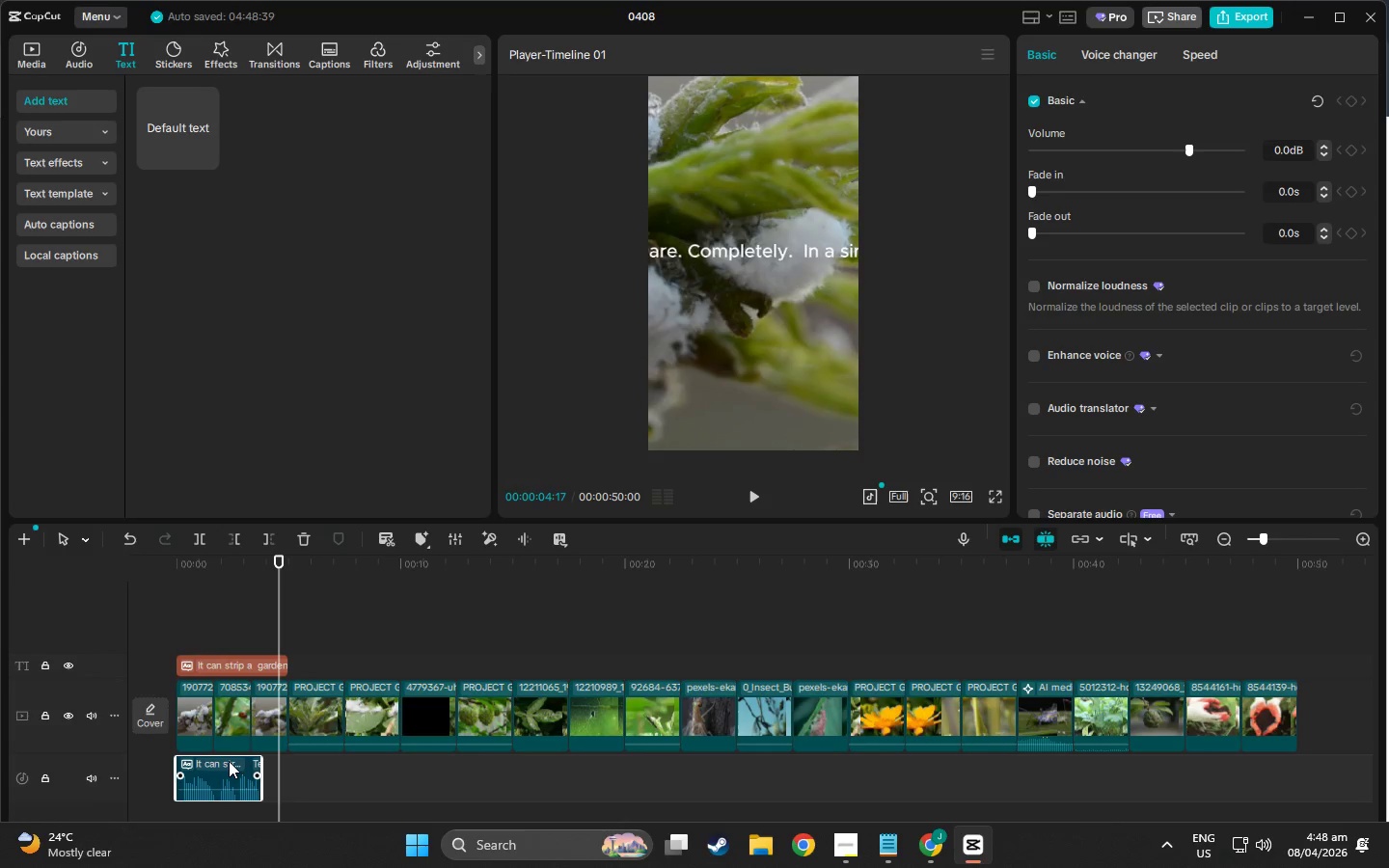 
left_click_drag(start_coordinate=[229, 761], to_coordinate=[232, 612])
 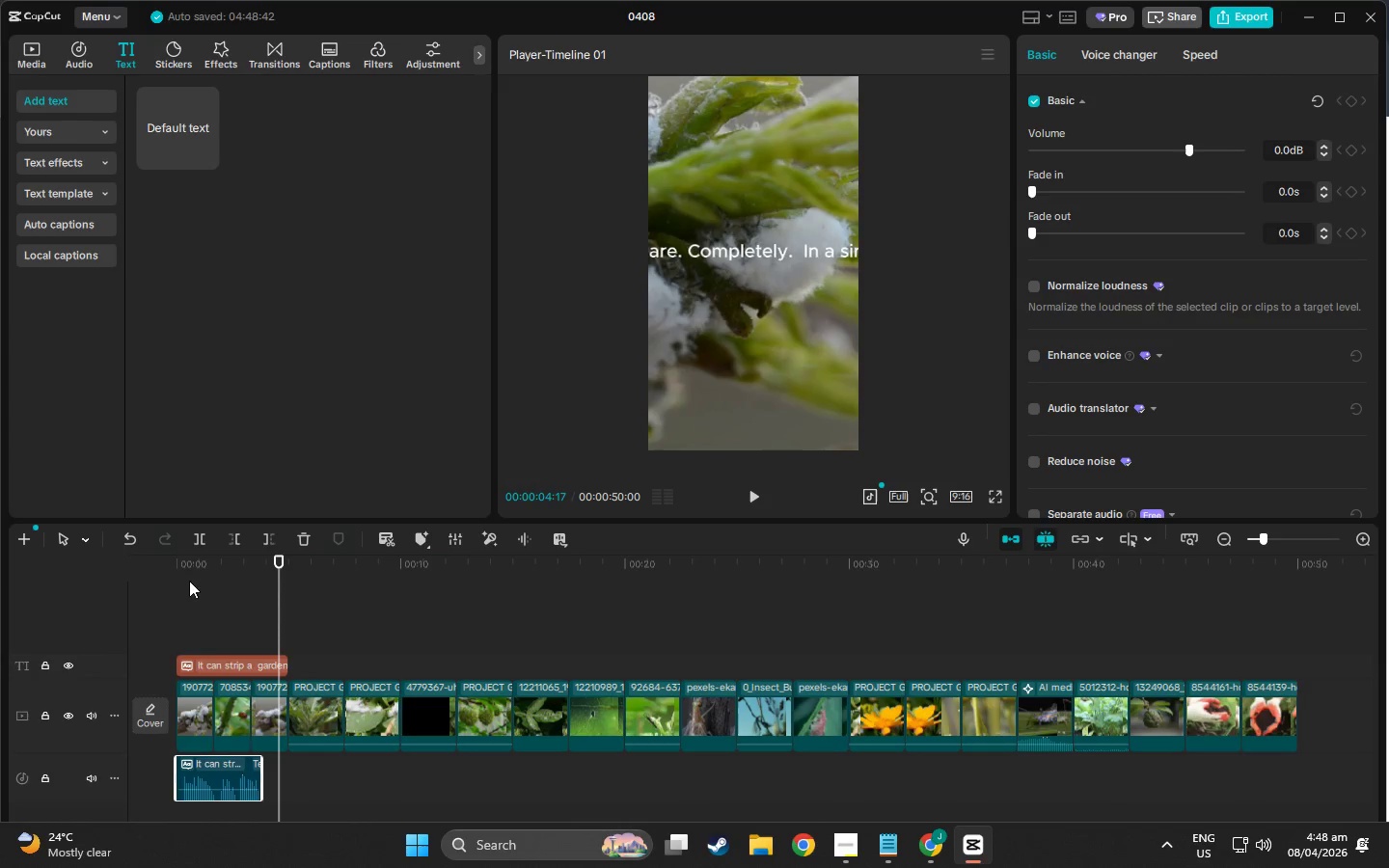 
left_click([177, 566])
 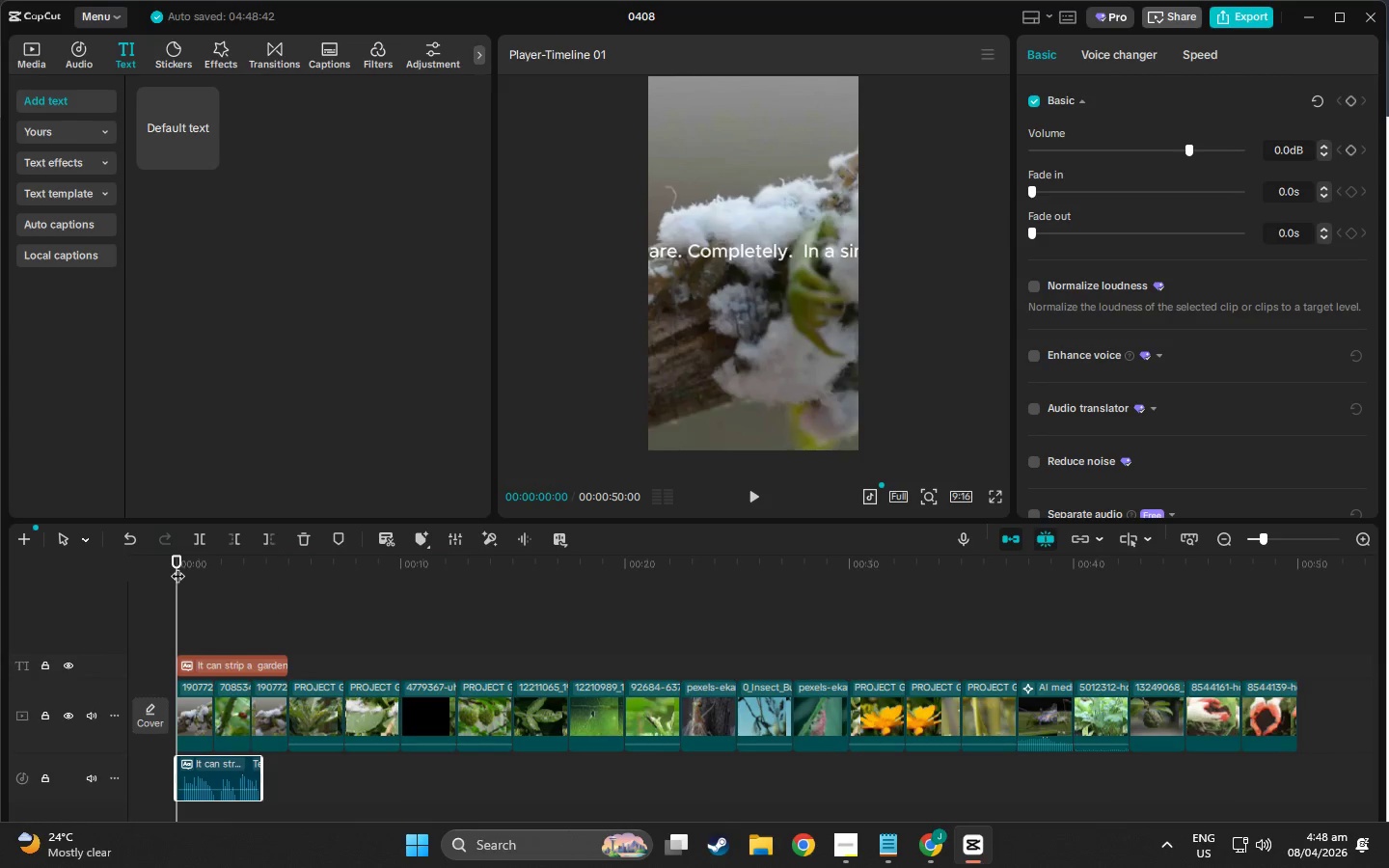 
key(Space)
 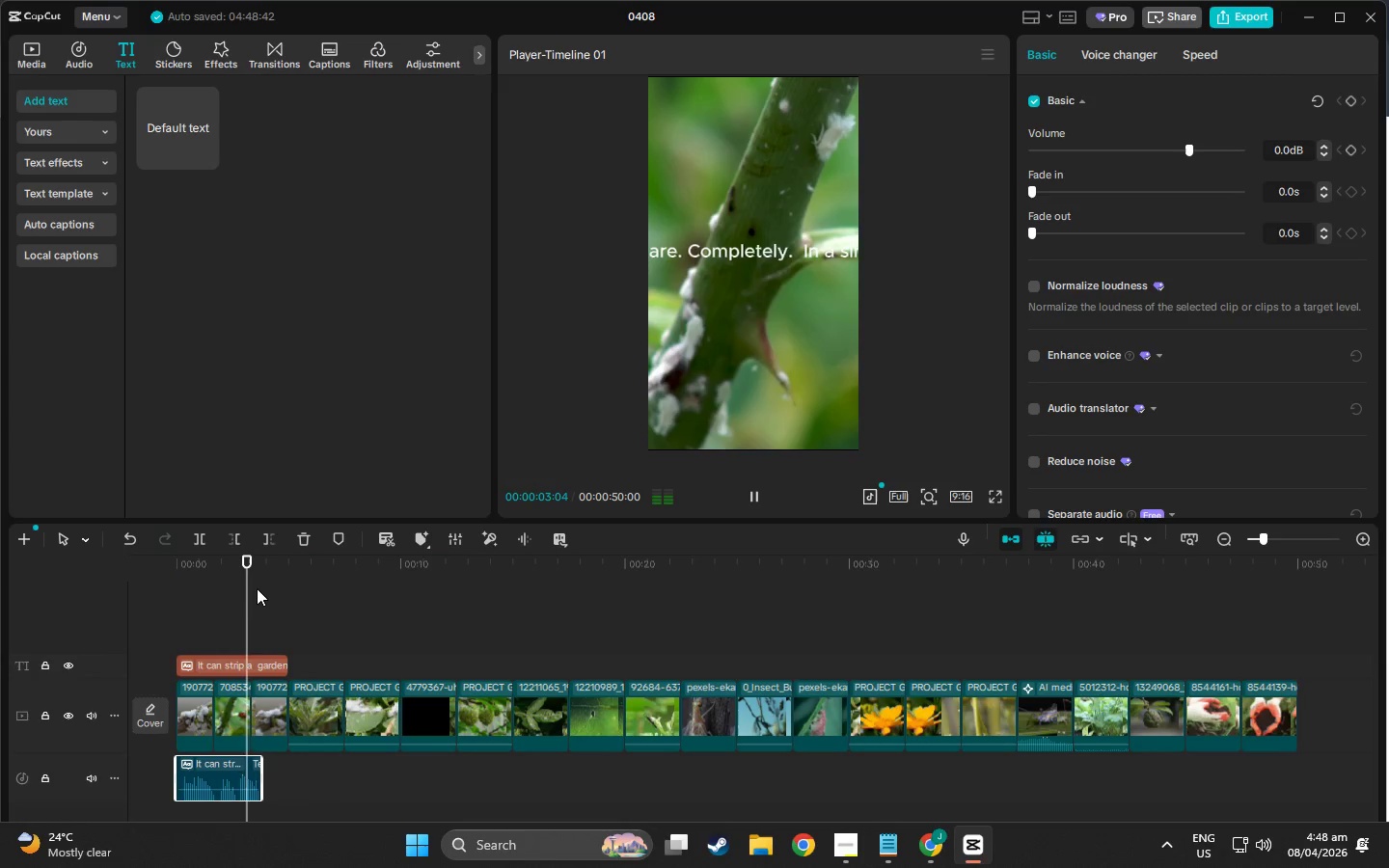 
key(Space)
 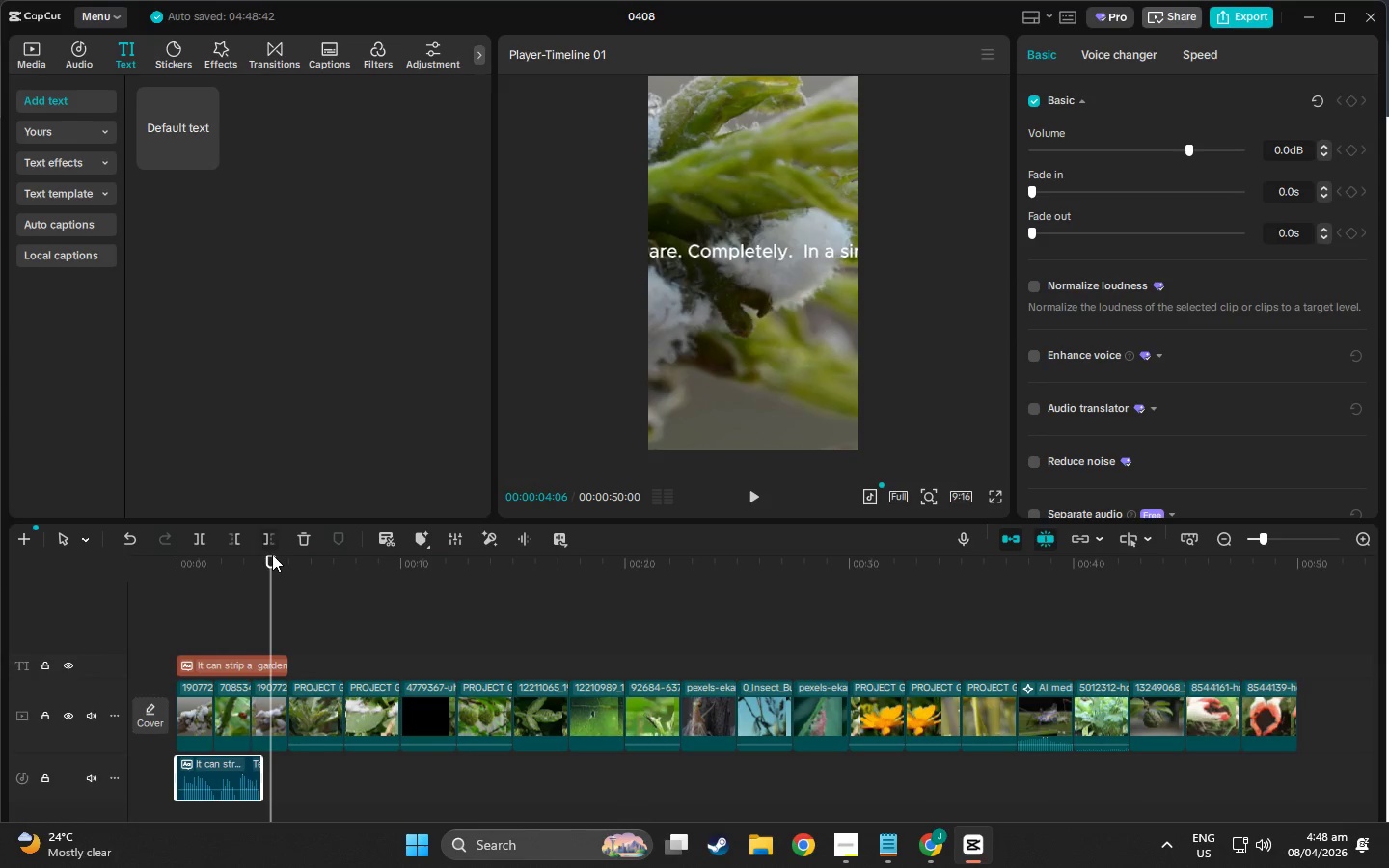 
left_click_drag(start_coordinate=[266, 562], to_coordinate=[211, 573])
 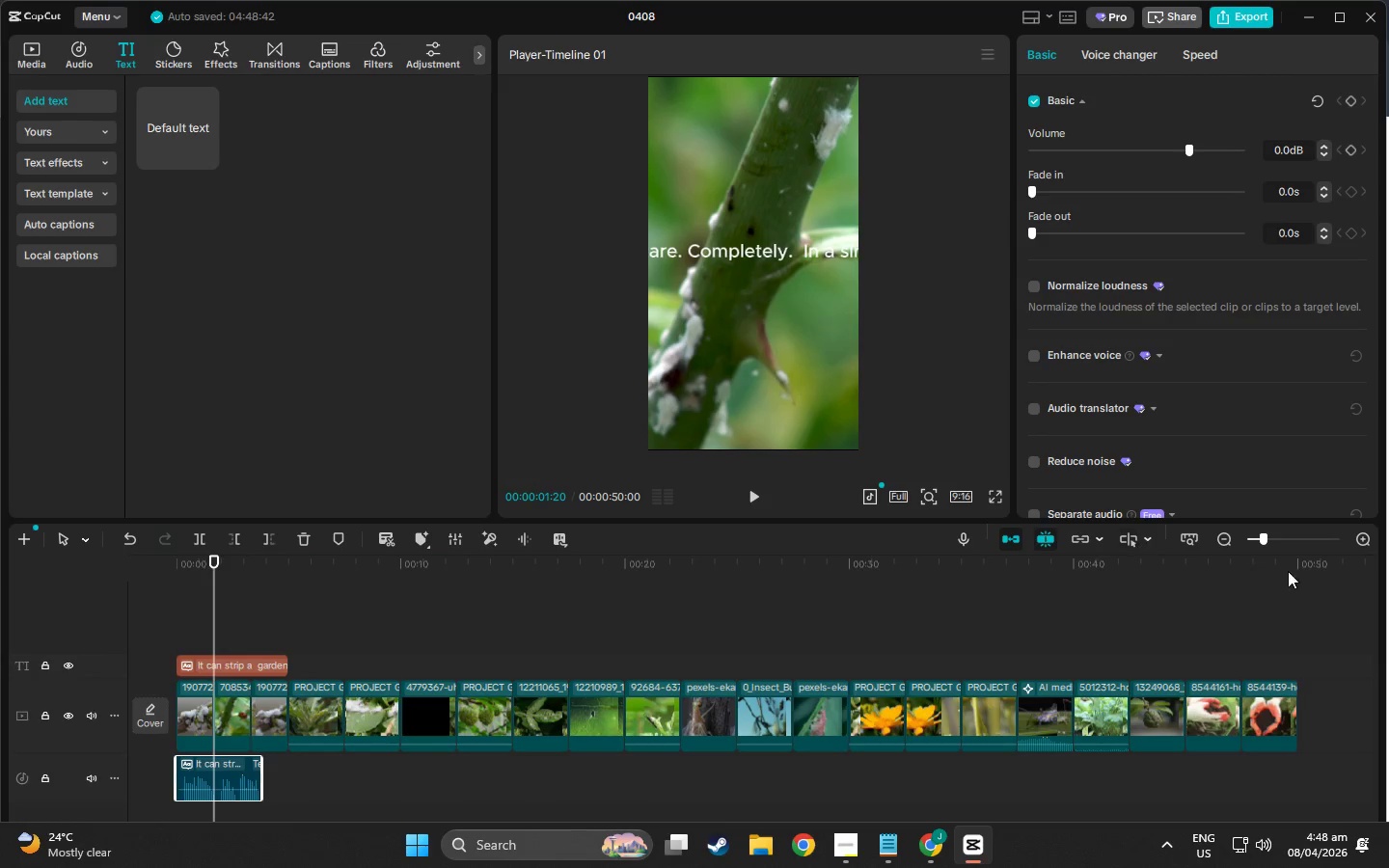 
left_click([1273, 532])
 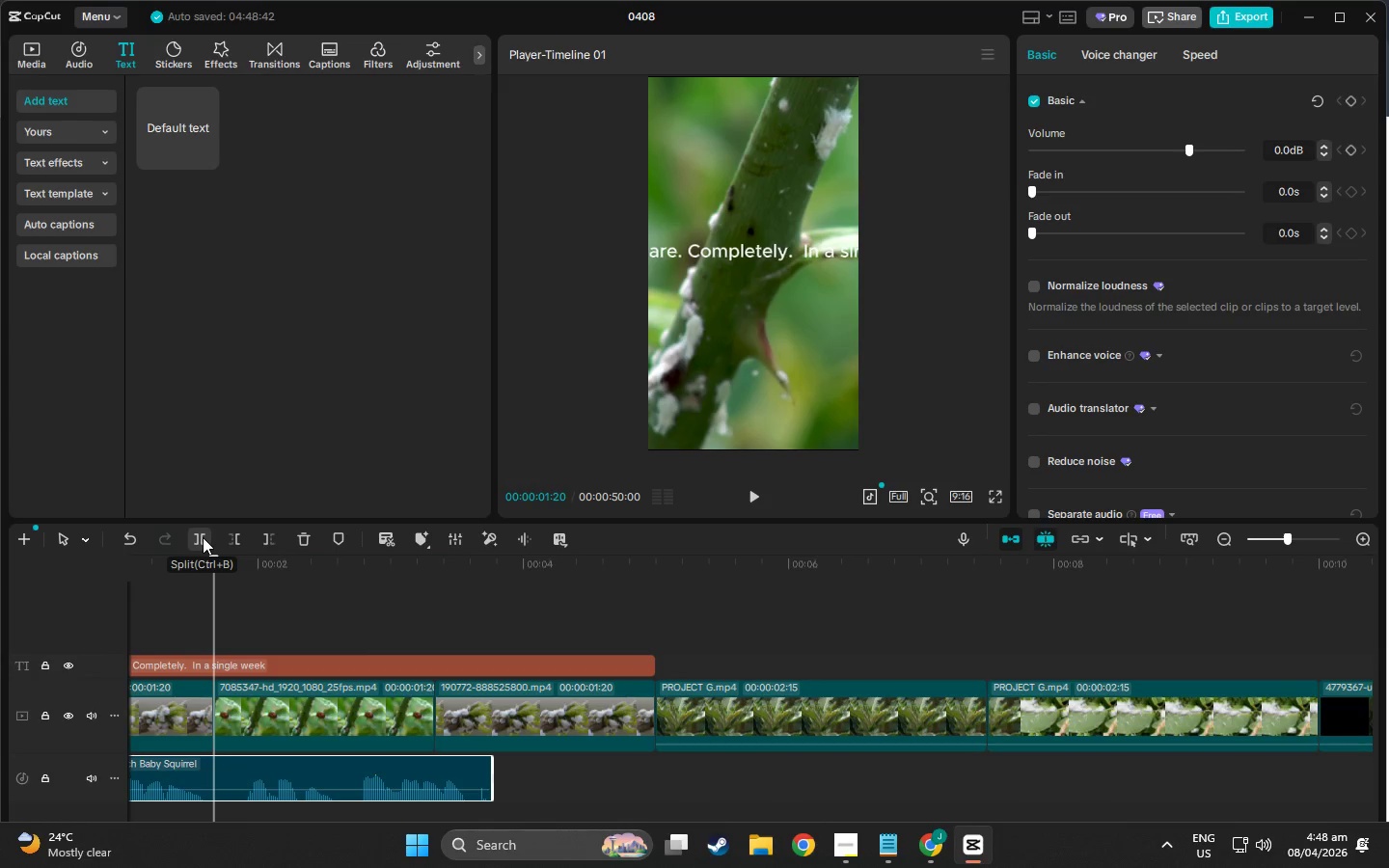 
left_click([215, 770])
 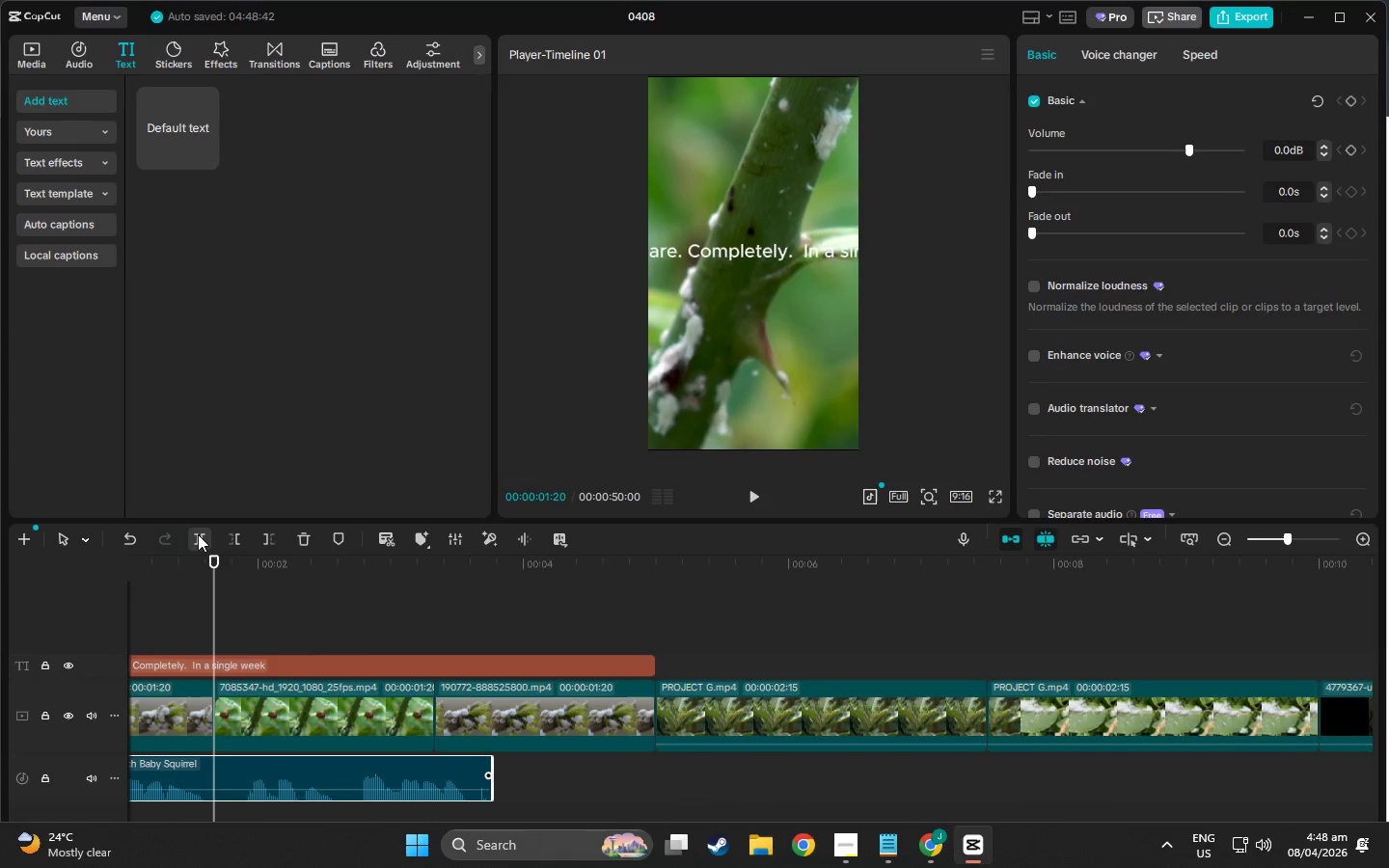 
key(Control+B)
 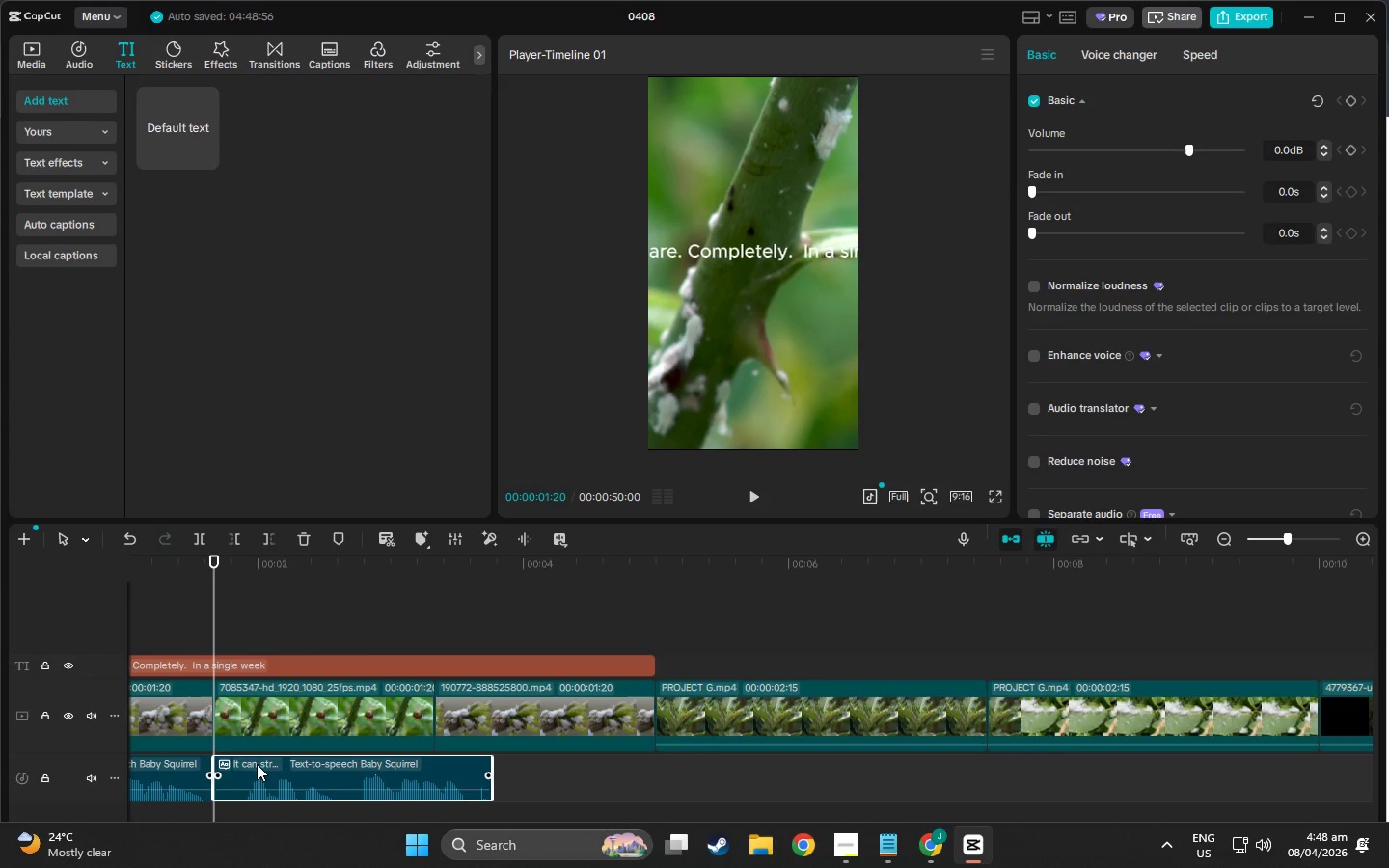 
left_click_drag(start_coordinate=[261, 769], to_coordinate=[427, 774])
 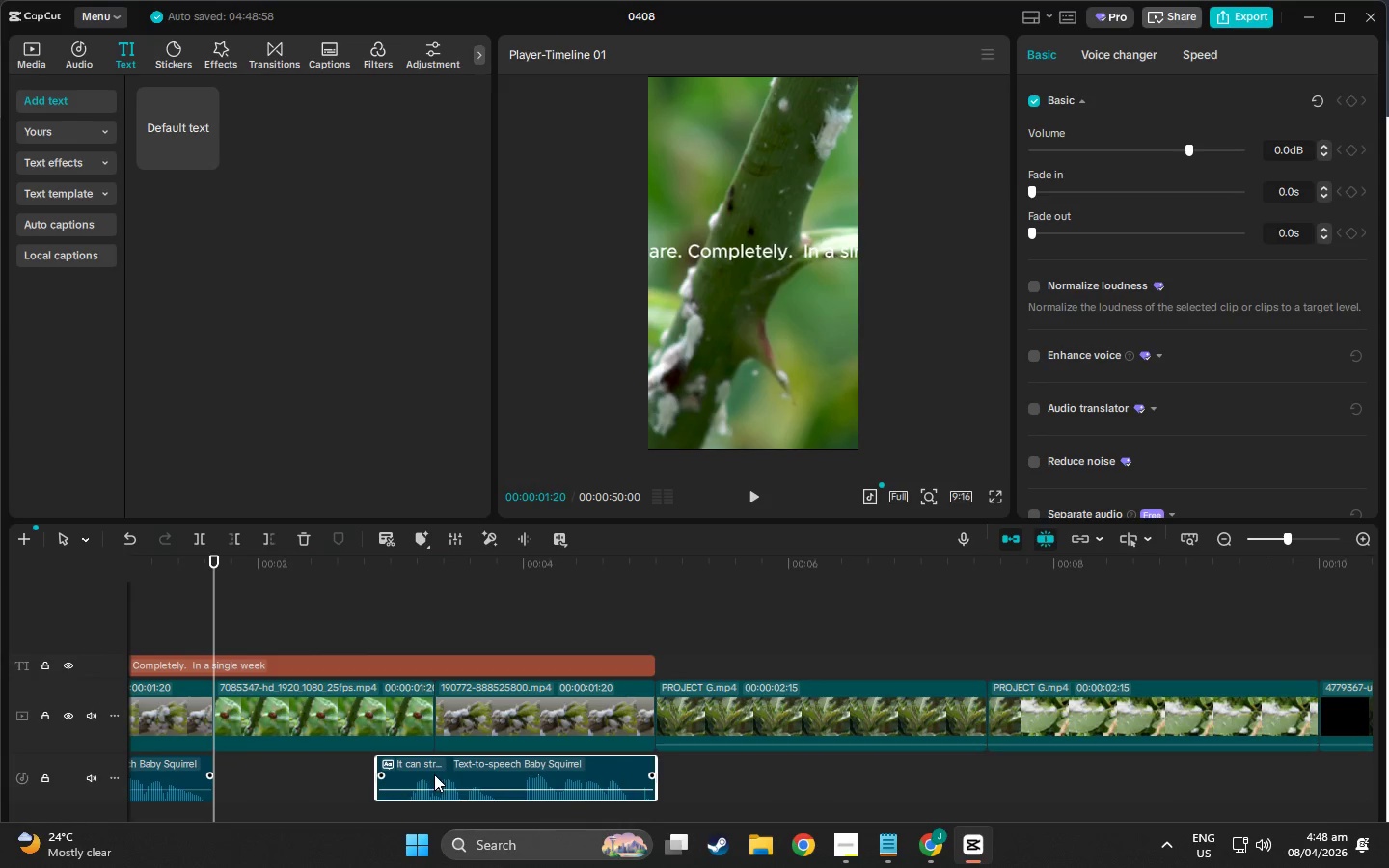 
left_click_drag(start_coordinate=[435, 774], to_coordinate=[457, 774])
 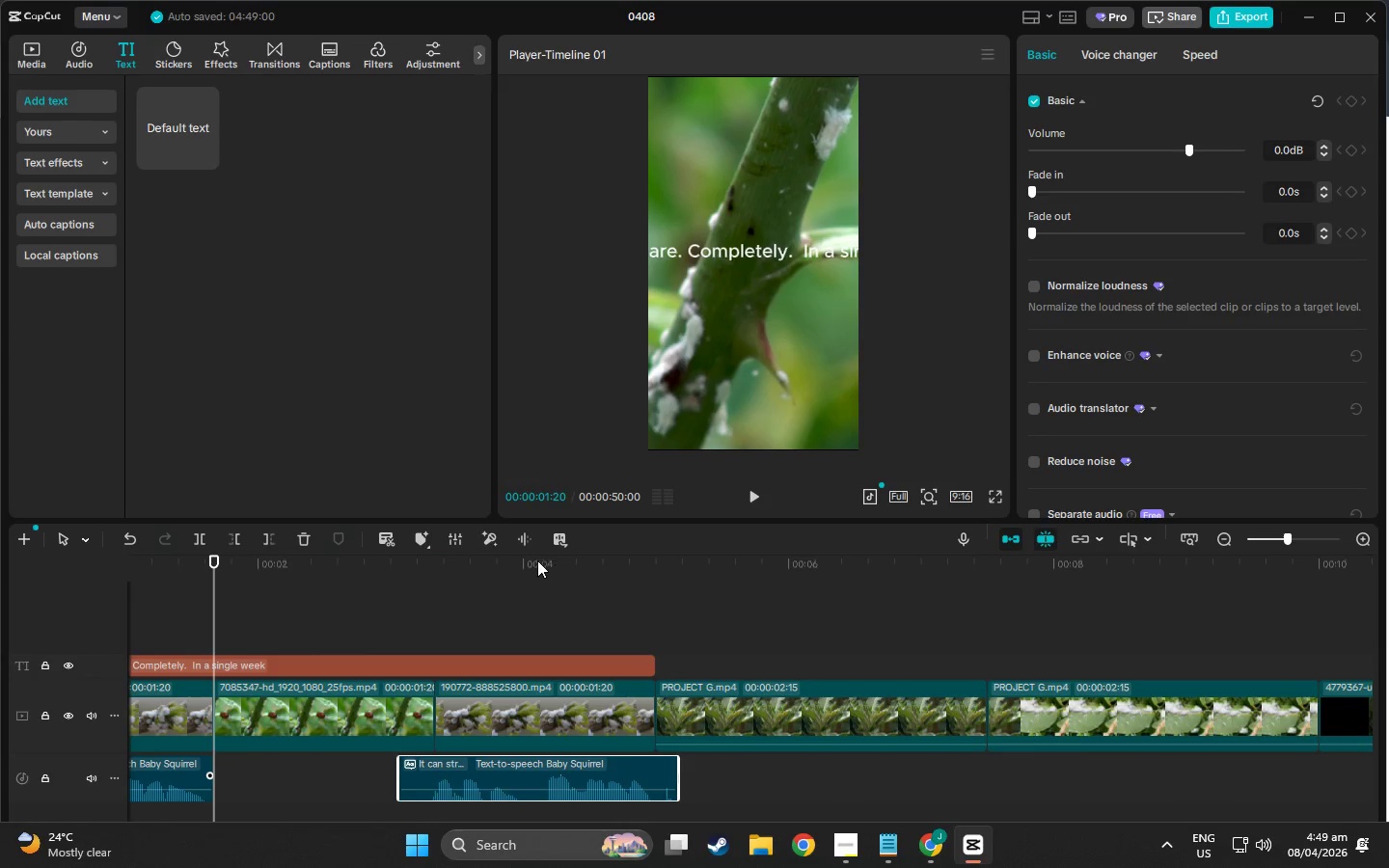 
left_click([523, 584])
 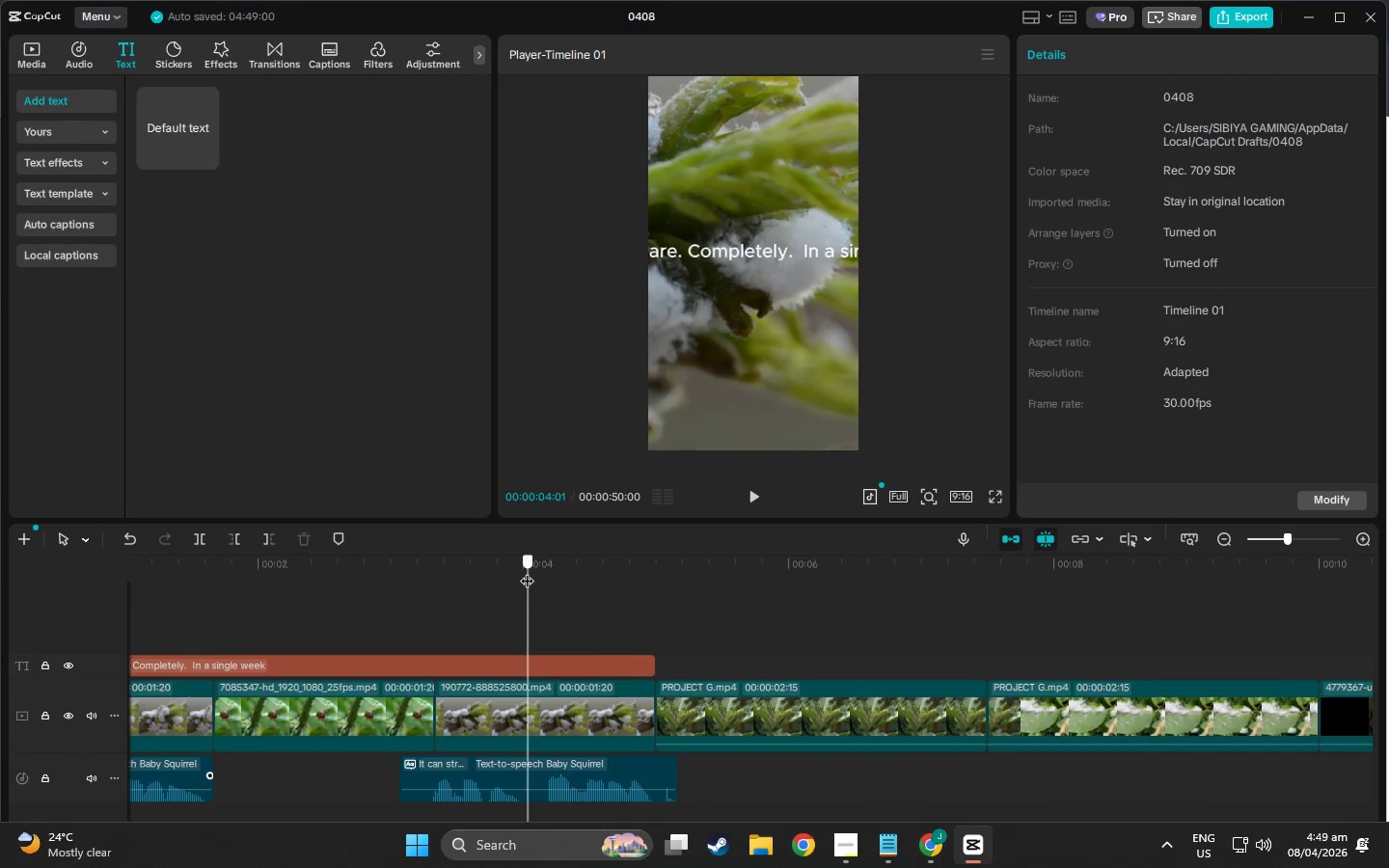 
key(Control+B)
 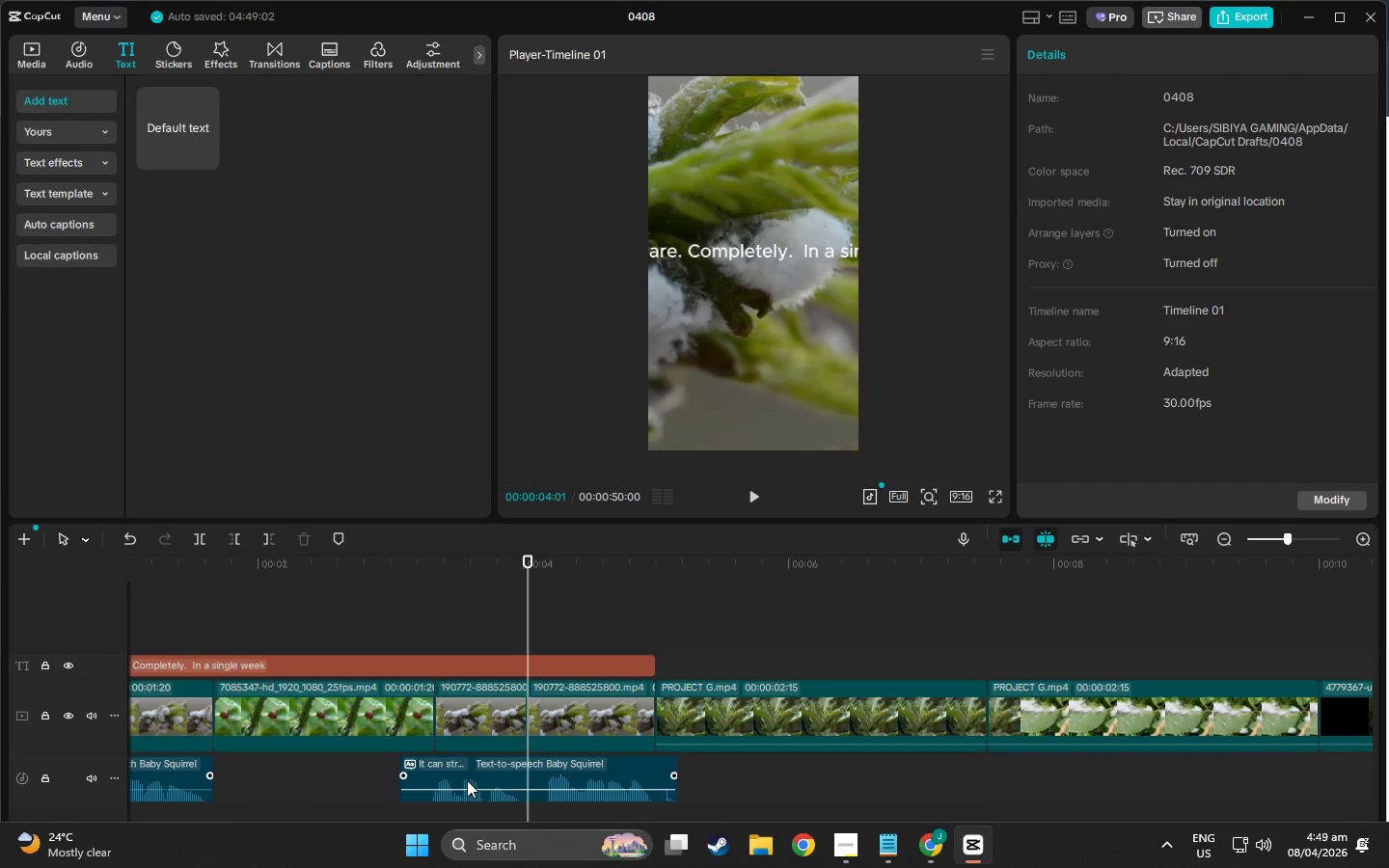 
key(Control+Z)
 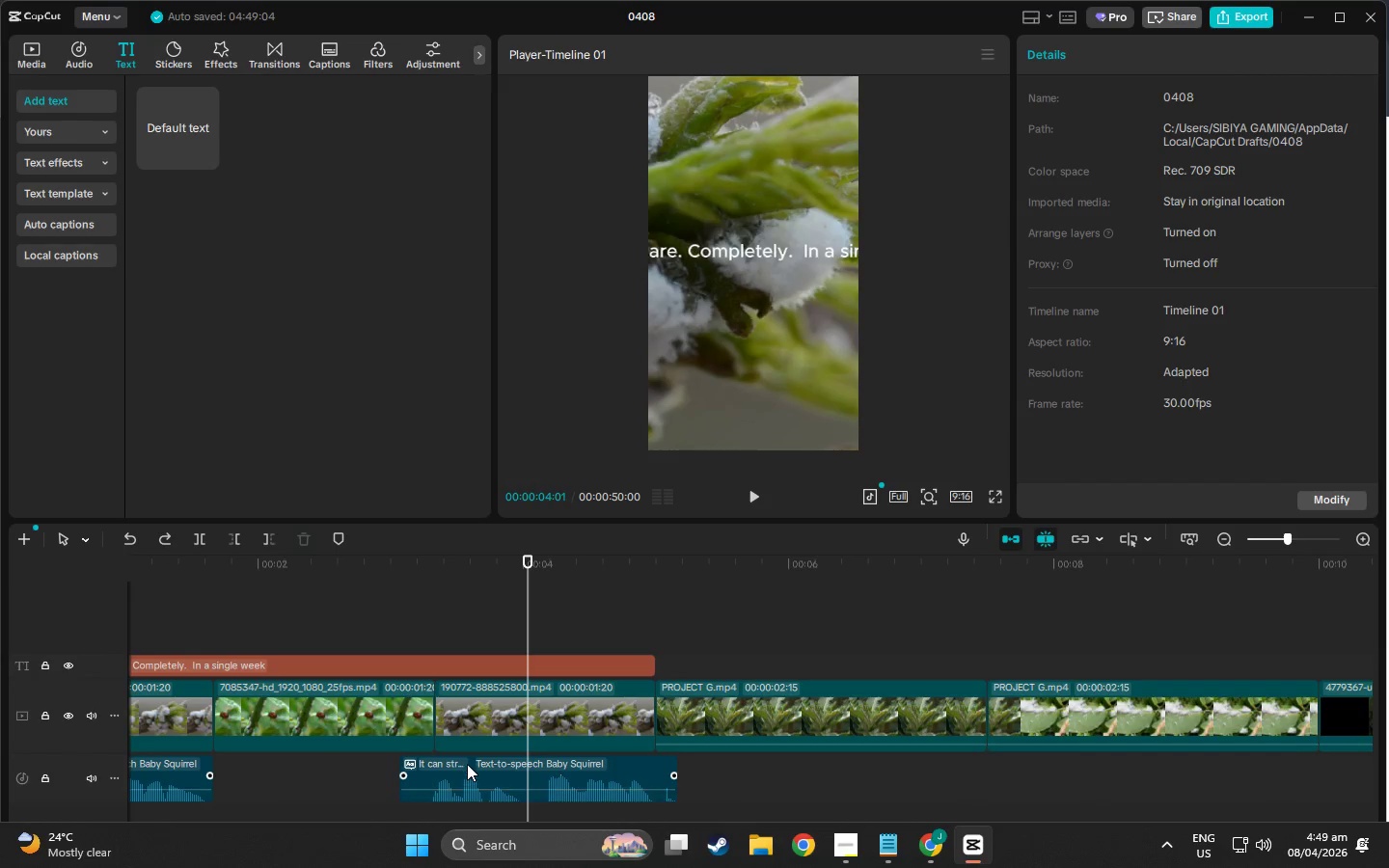 
left_click([467, 760])
 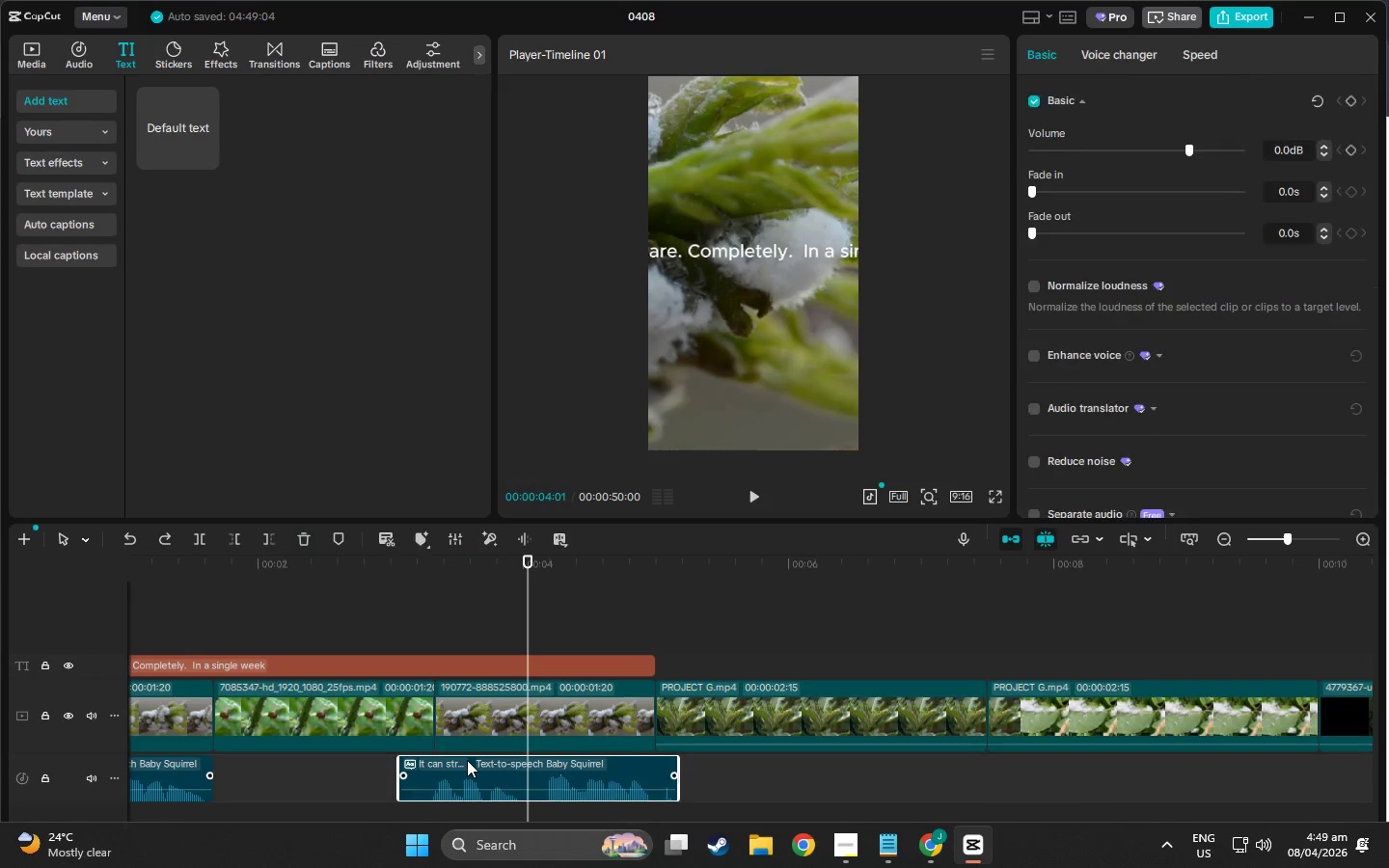 
key(Control+B)
 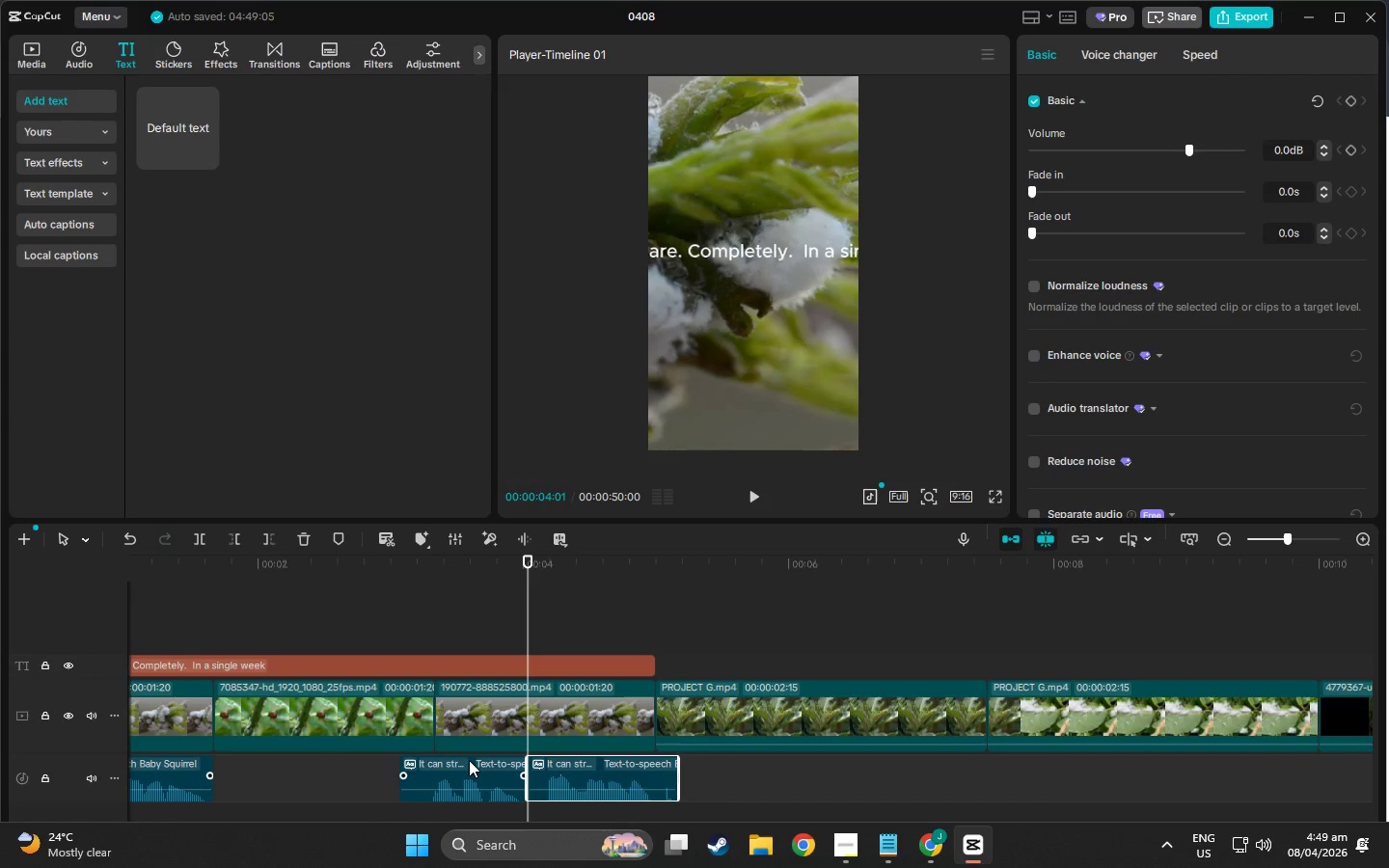 
left_click_drag(start_coordinate=[469, 760], to_coordinate=[370, 763])
 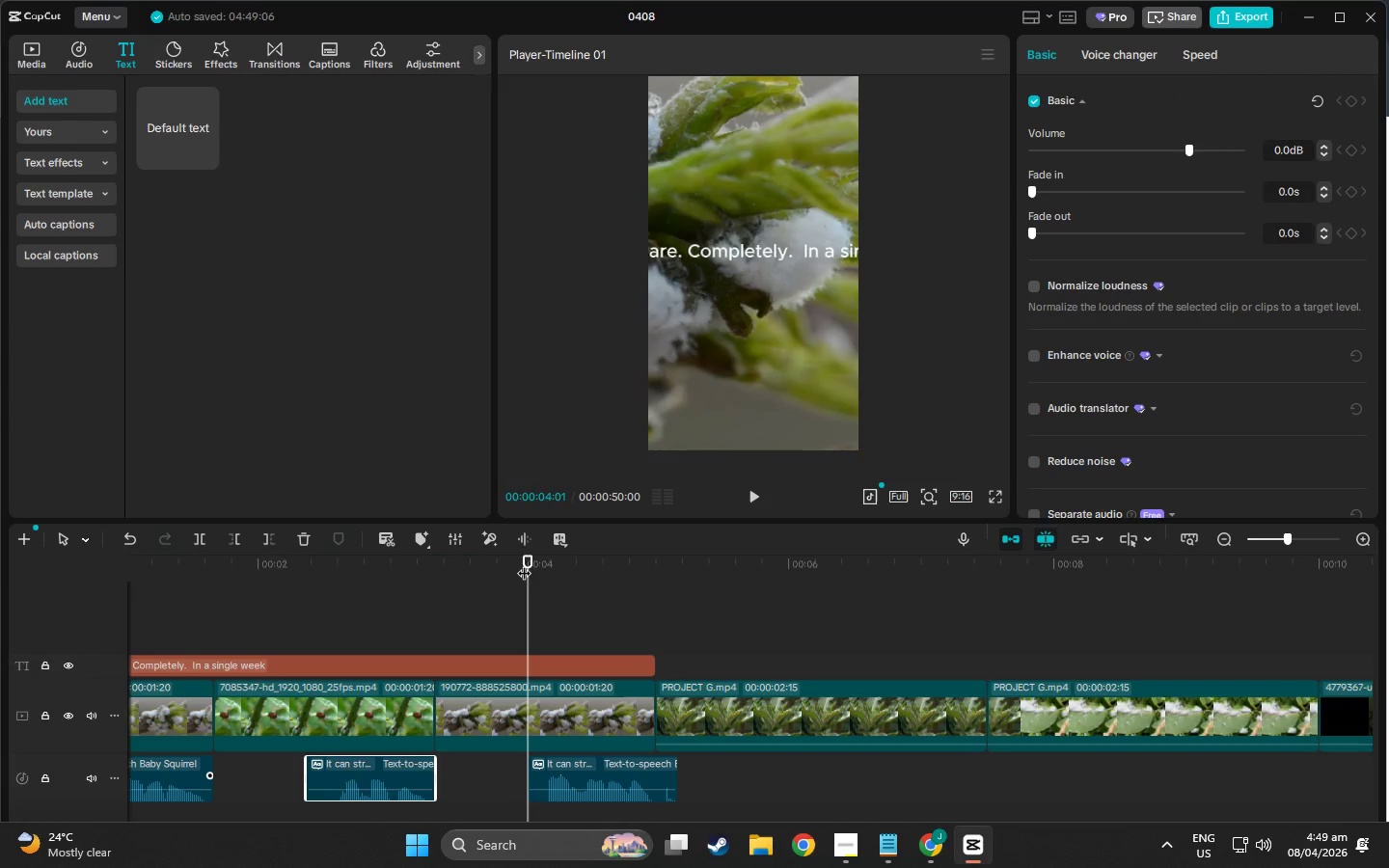 
left_click_drag(start_coordinate=[531, 564], to_coordinate=[0, 612])
 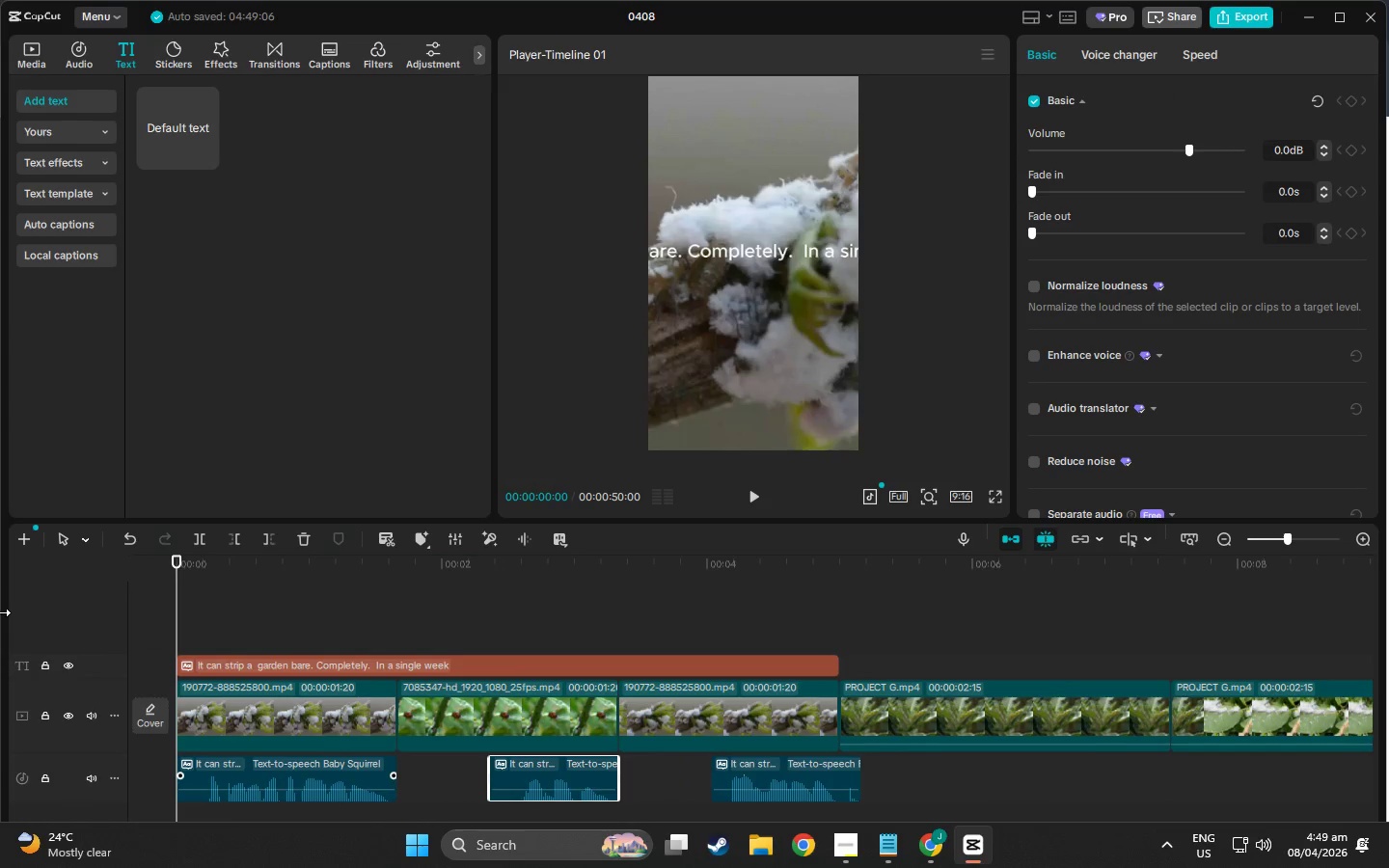 
key(Space)
 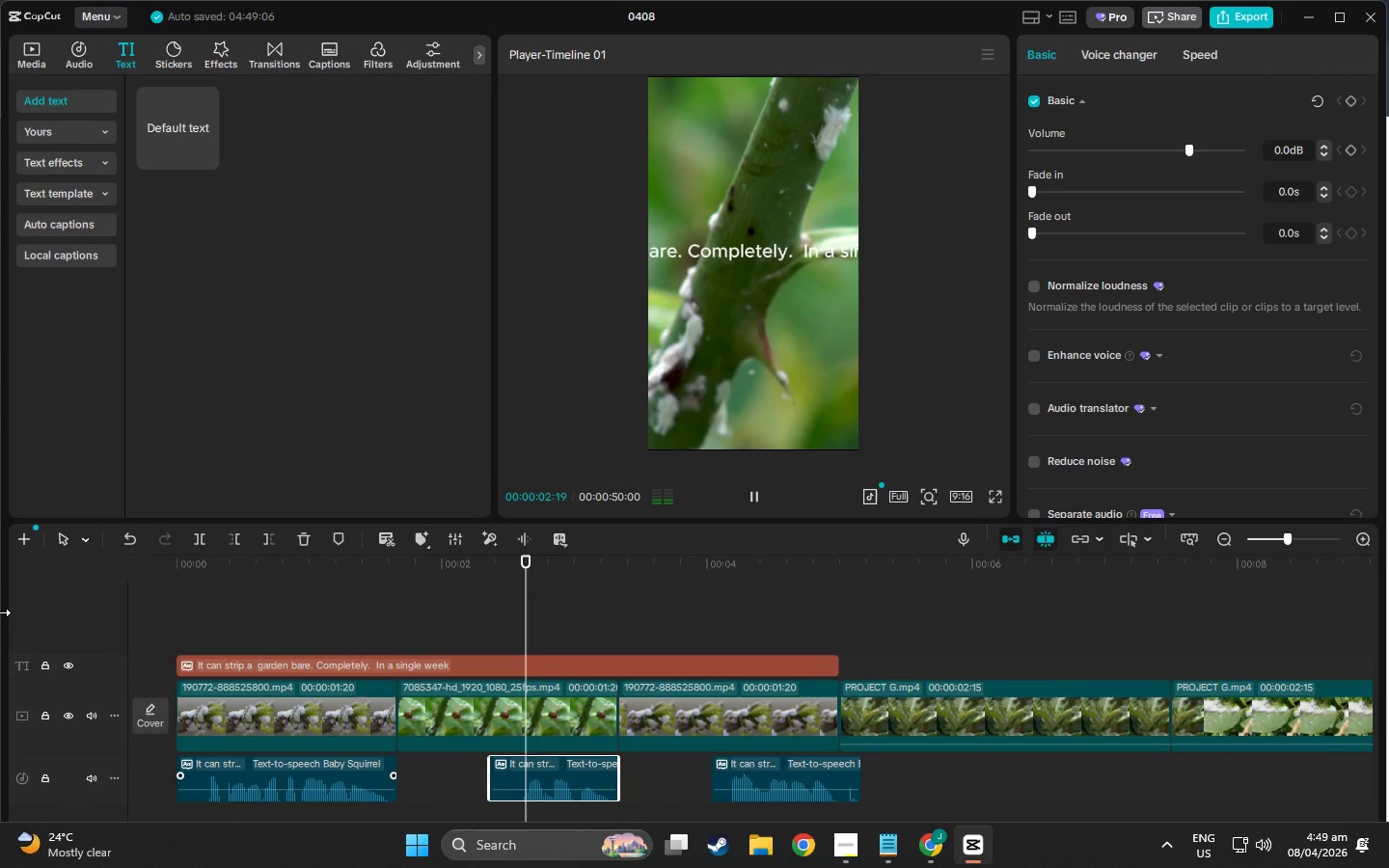 
key(Space)
 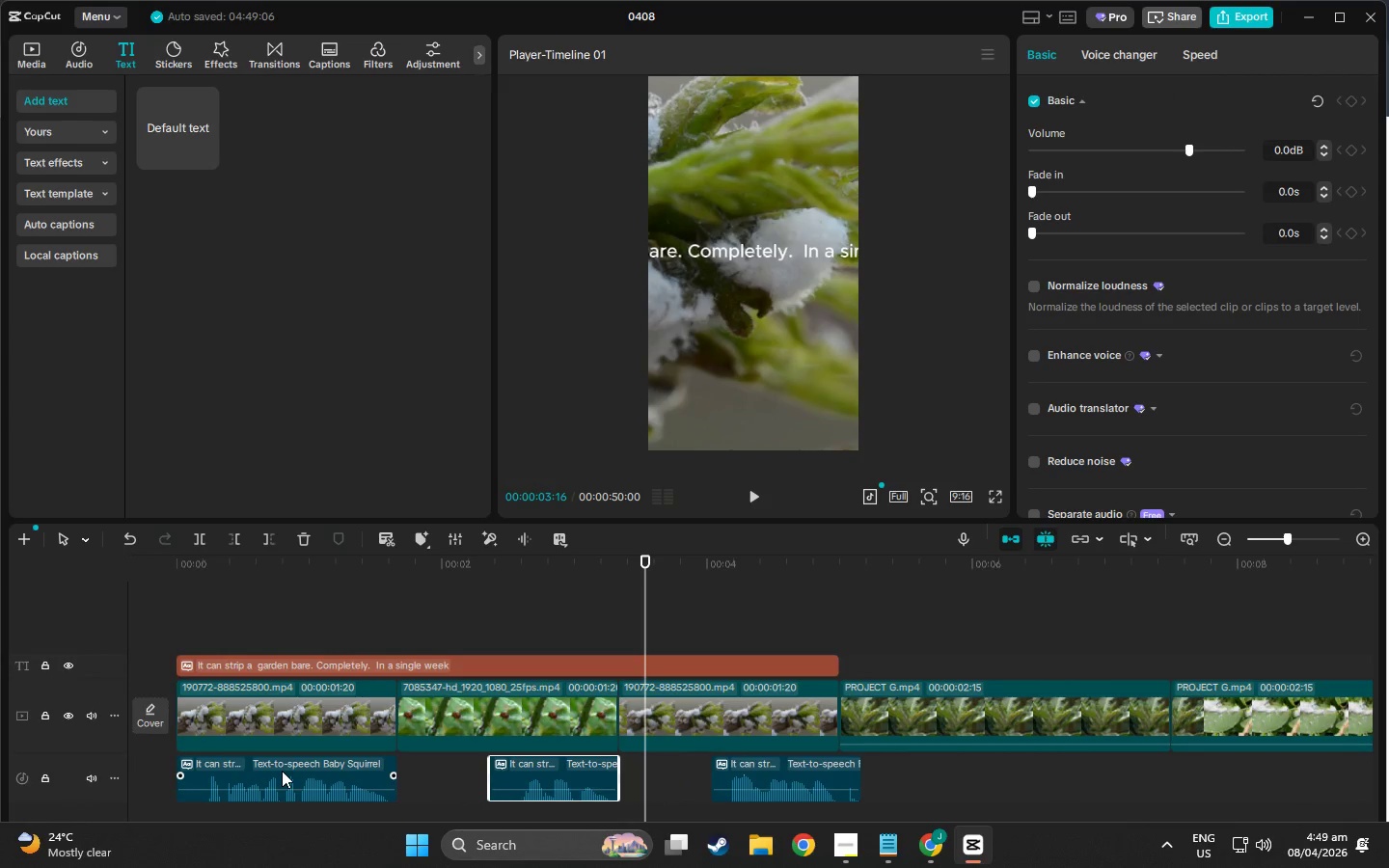 
left_click_drag(start_coordinate=[282, 771], to_coordinate=[311, 769])
 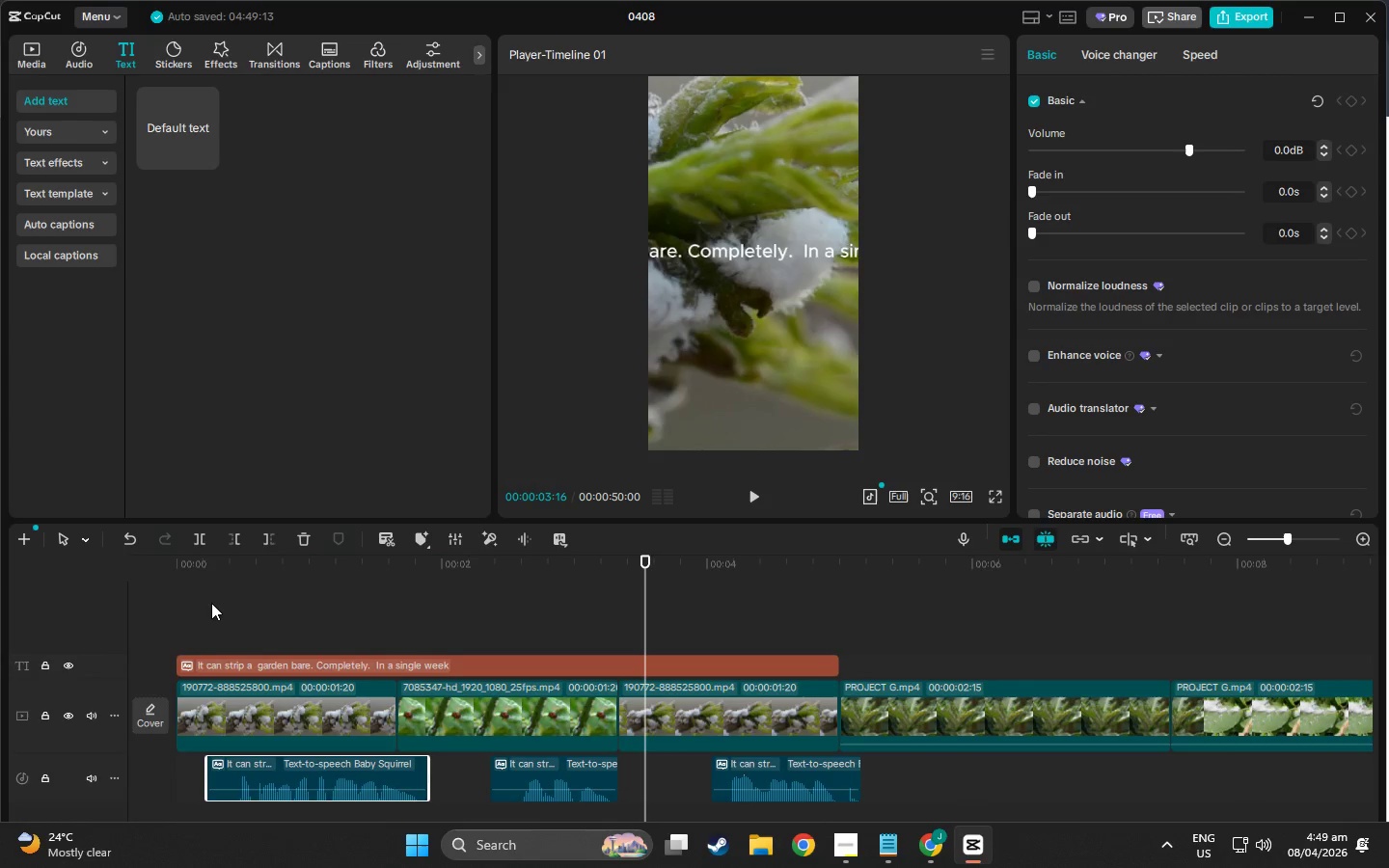 
left_click([204, 591])
 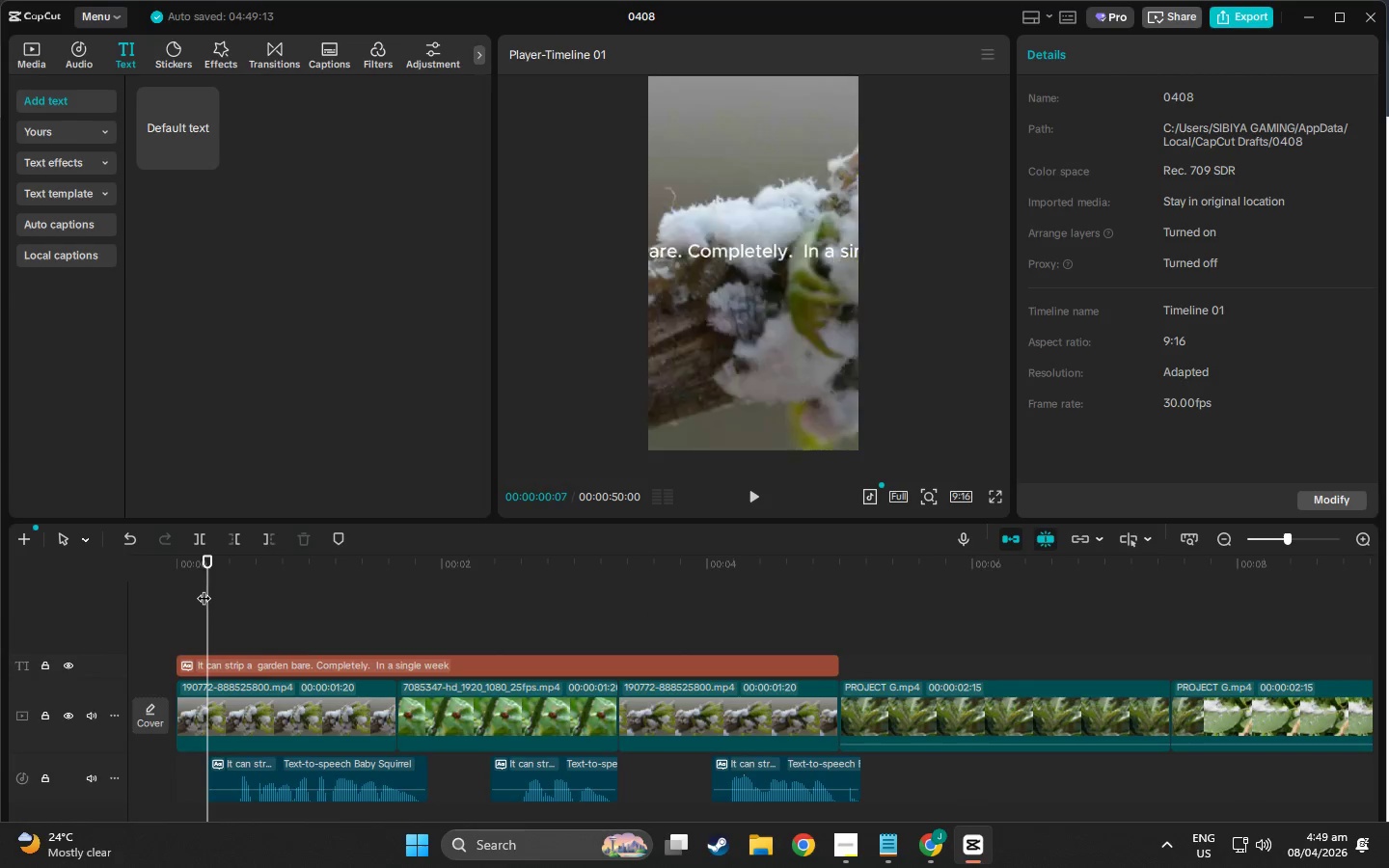 
left_click_drag(start_coordinate=[194, 577], to_coordinate=[158, 570])
 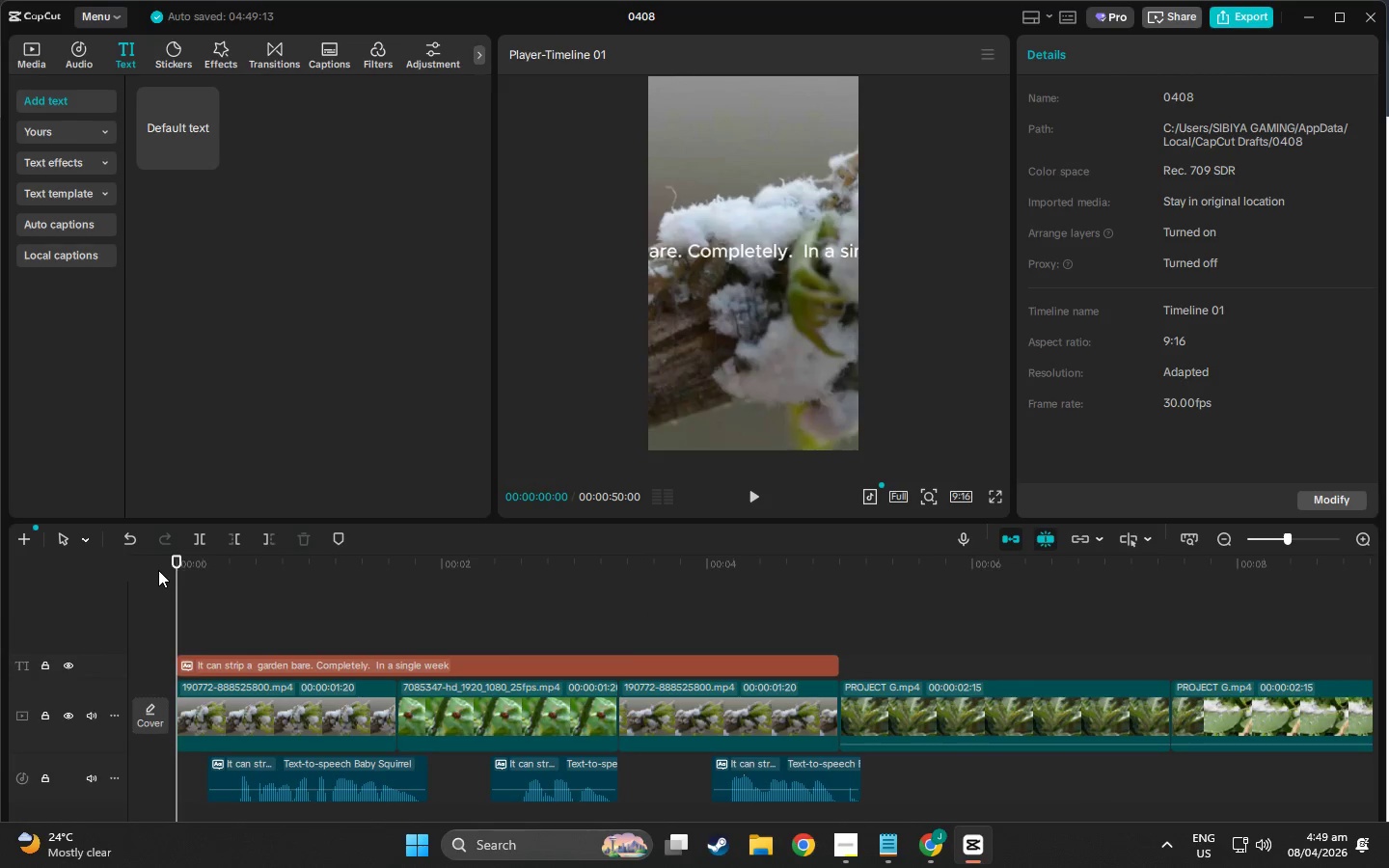 
key(Space)
 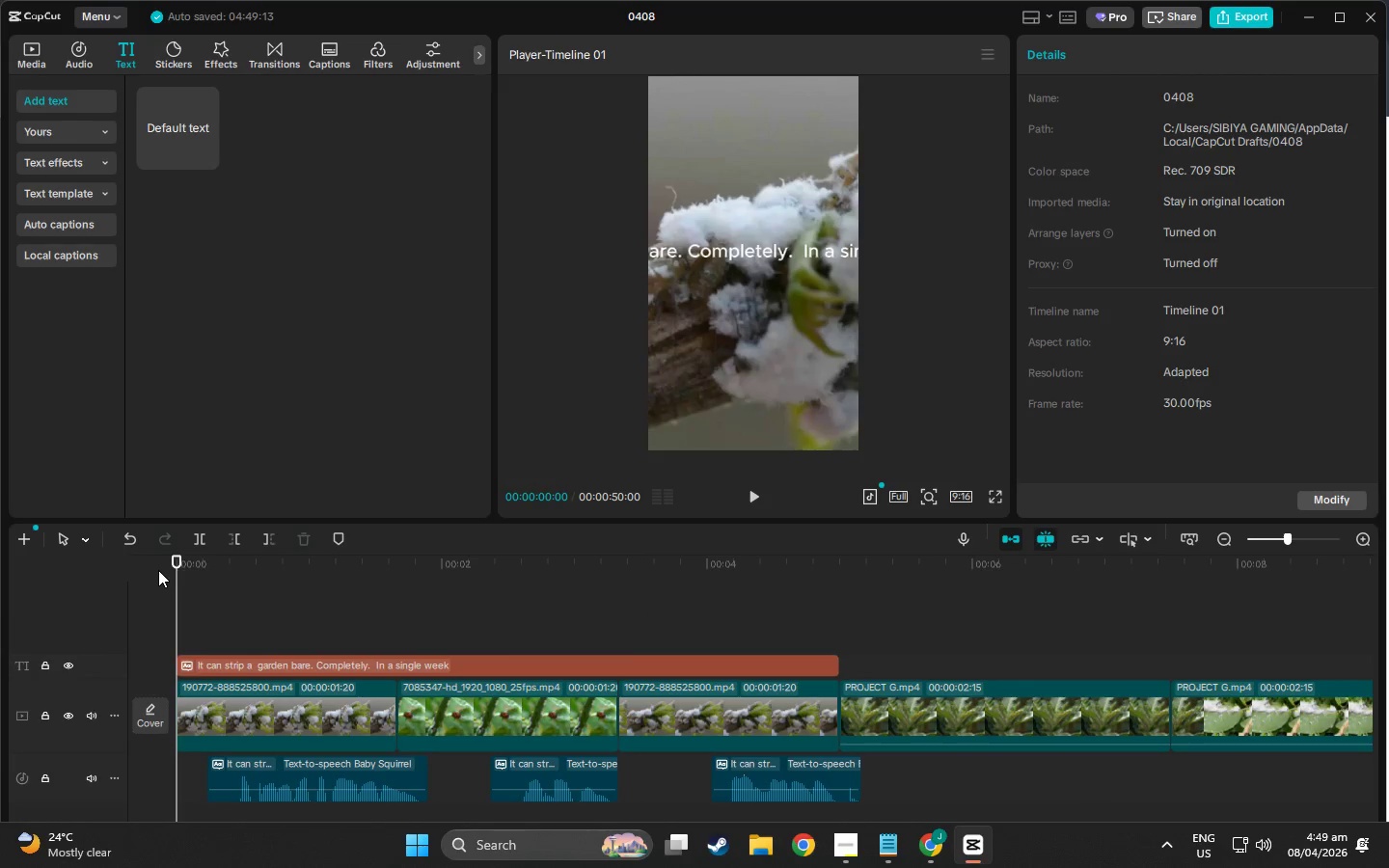 
key(Space)
 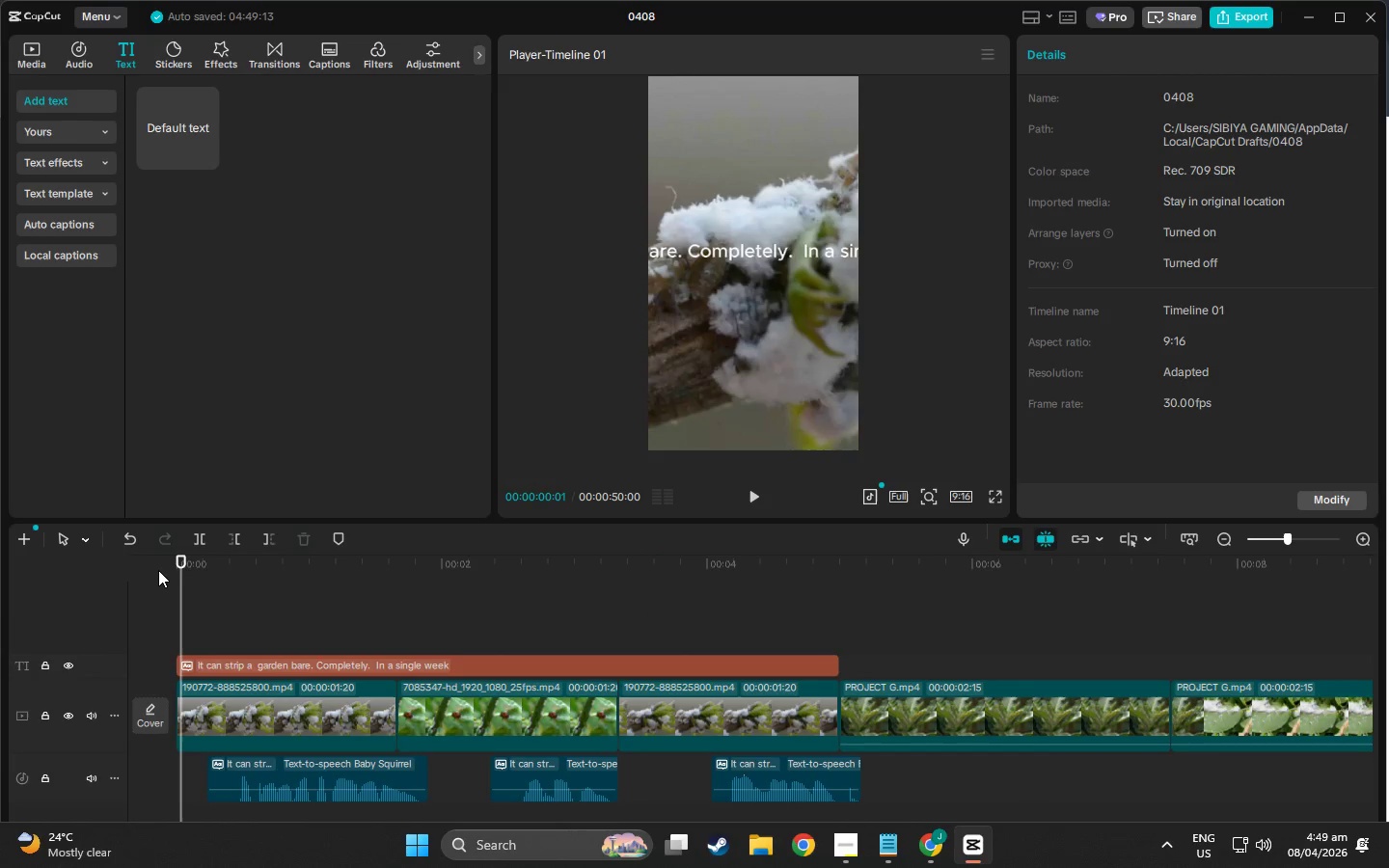 
key(Space)
 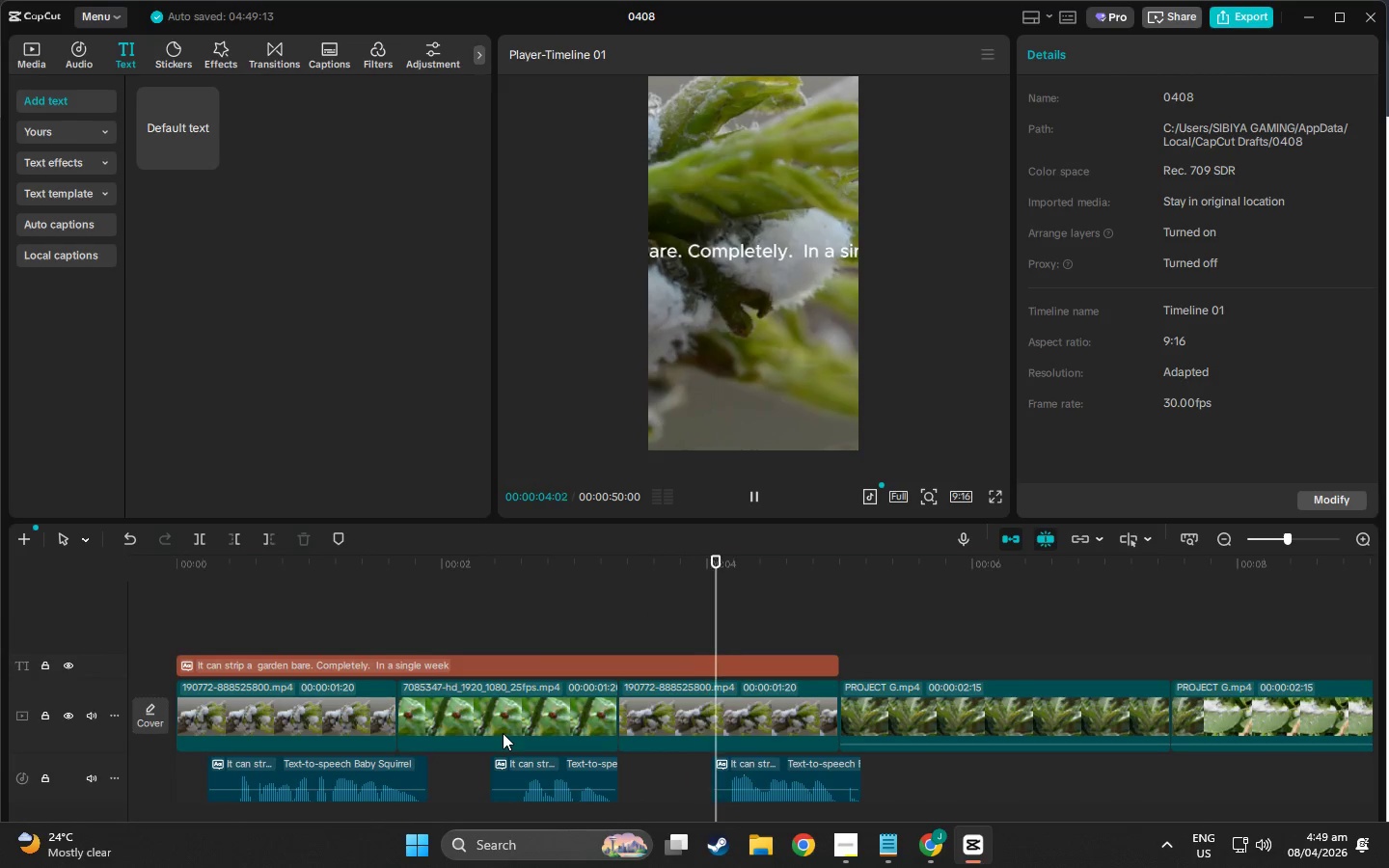 
wait(5.44)
 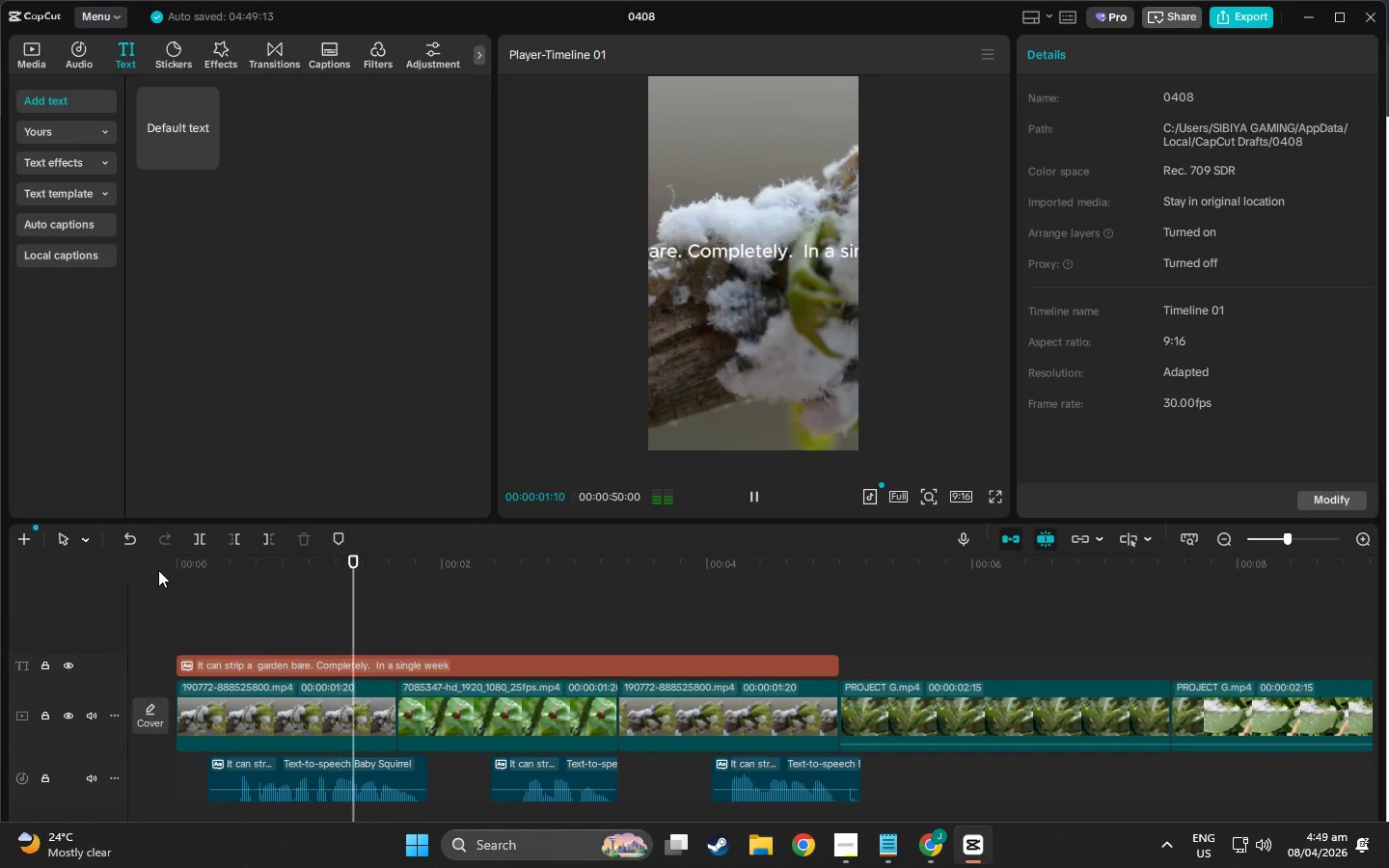 
key(Space)
 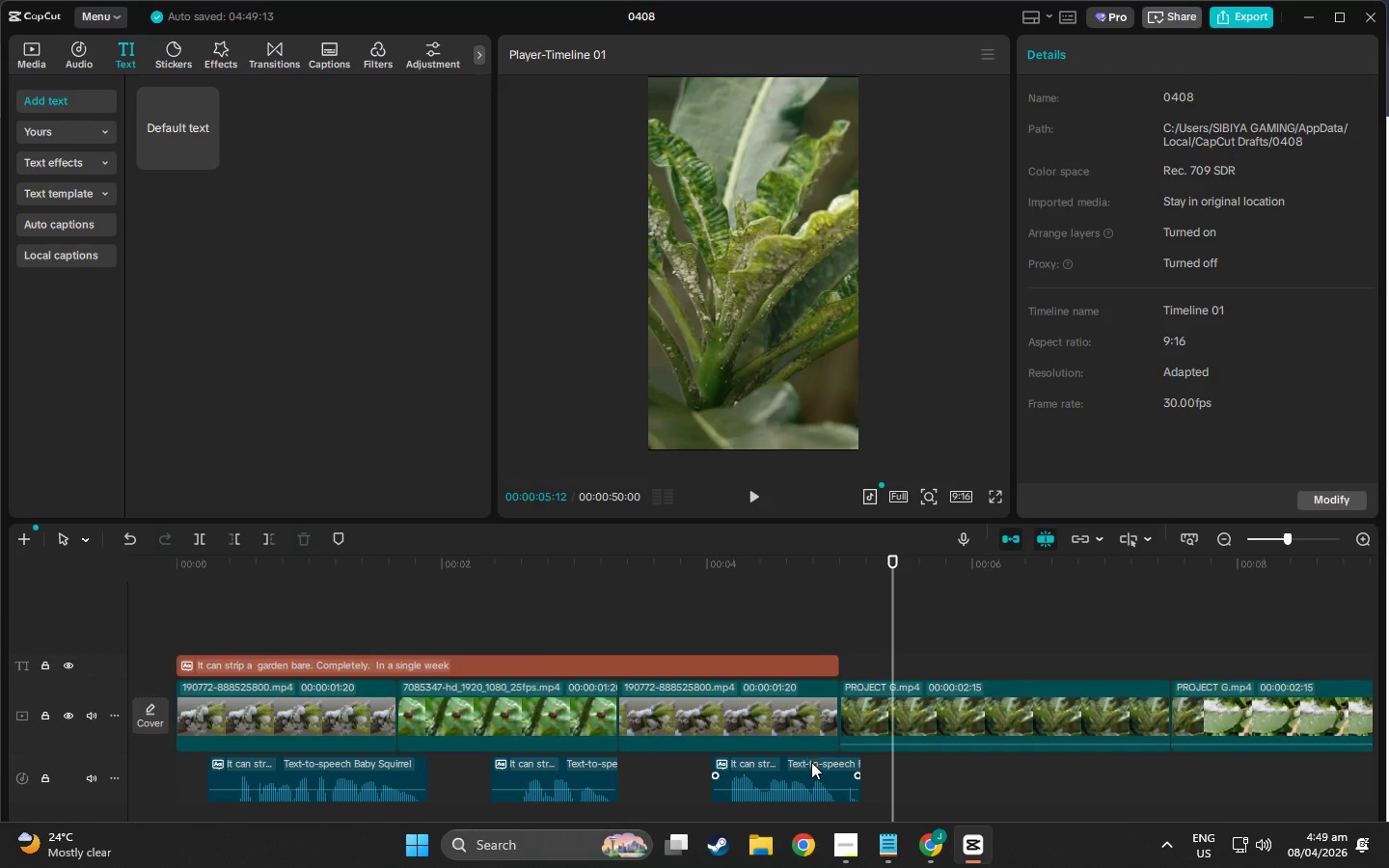 
left_click_drag(start_coordinate=[812, 767], to_coordinate=[796, 766])
 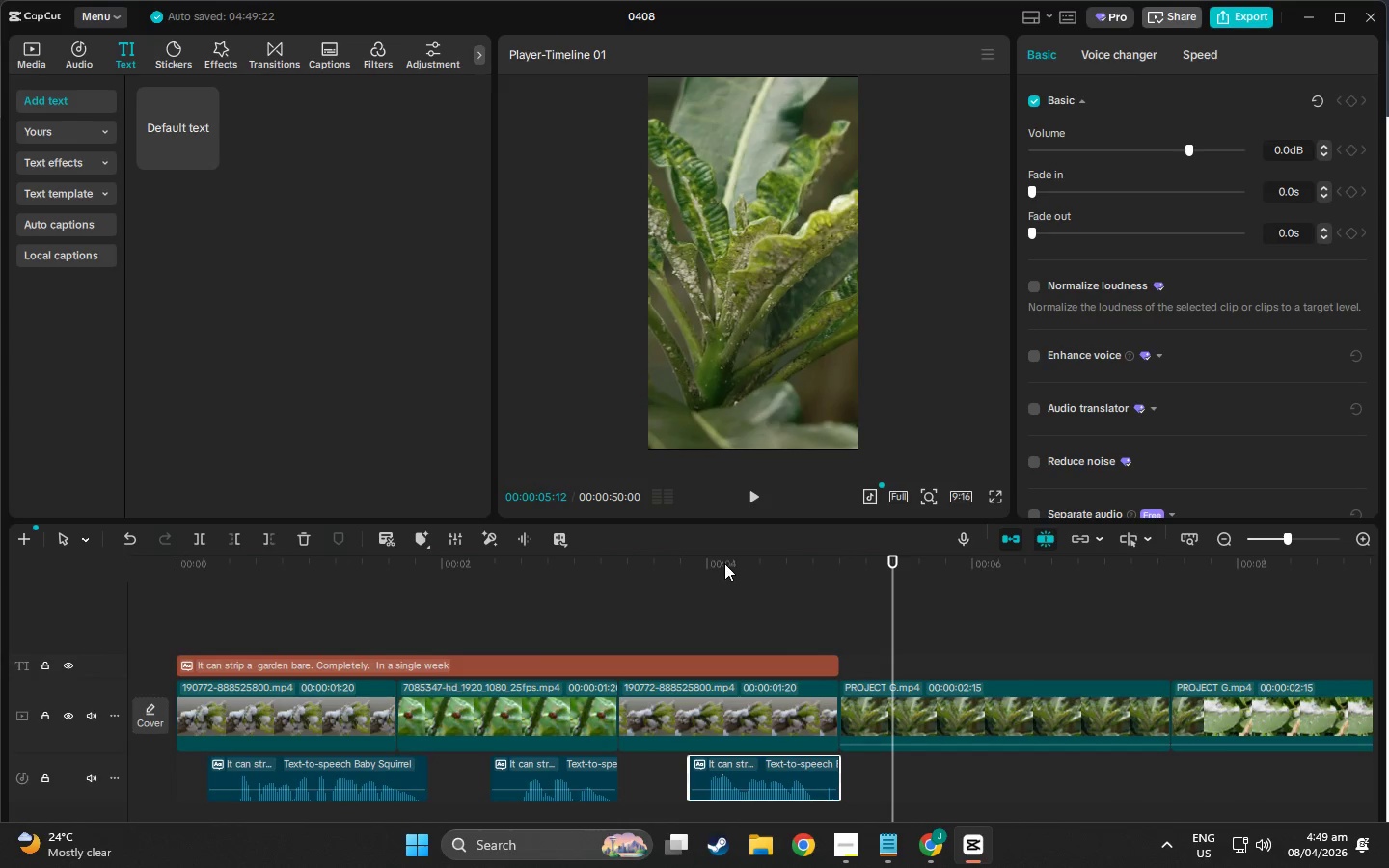 
left_click([707, 571])
 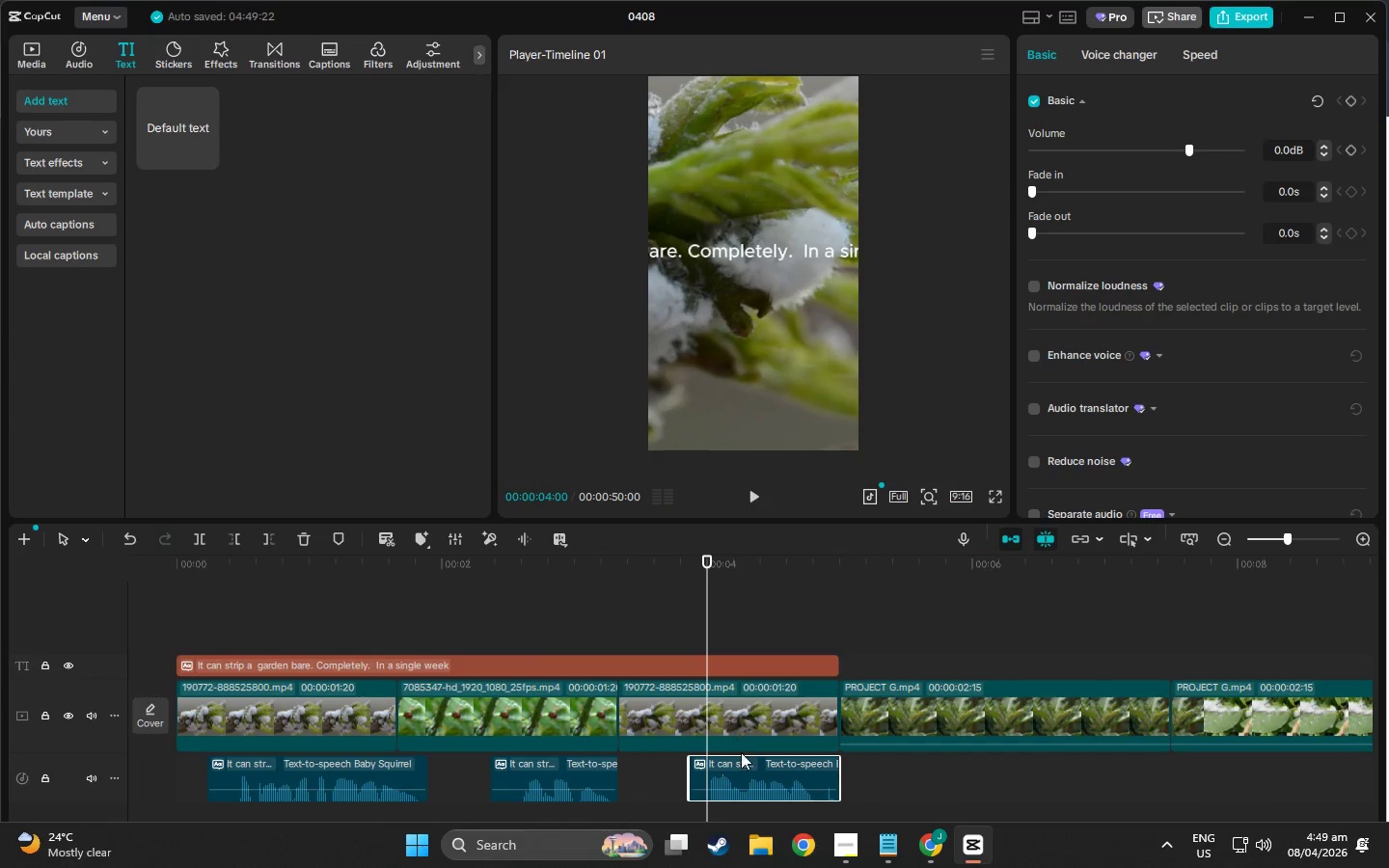 
left_click_drag(start_coordinate=[740, 765], to_coordinate=[664, 761])
 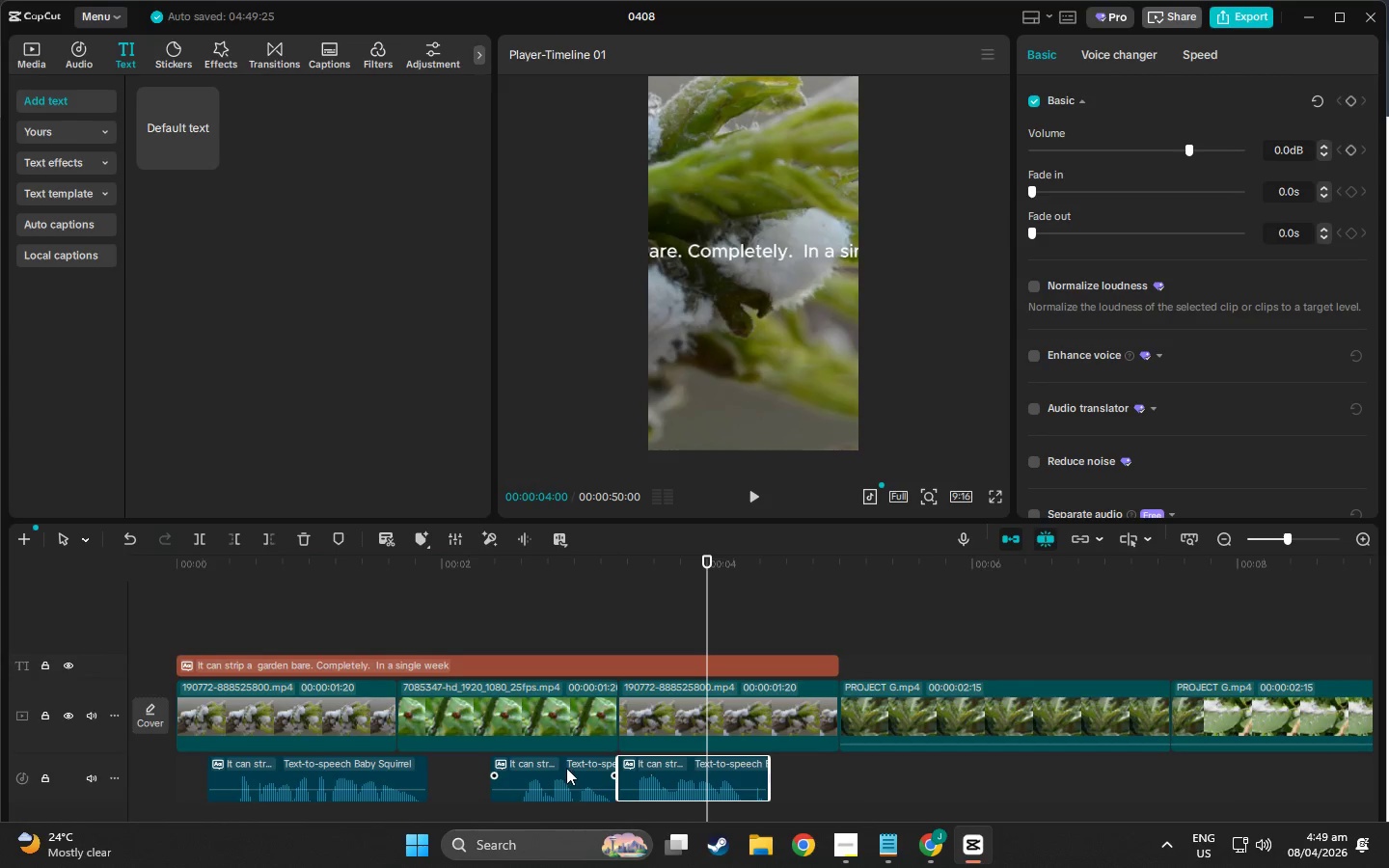 
left_click_drag(start_coordinate=[561, 768], to_coordinate=[530, 771])
 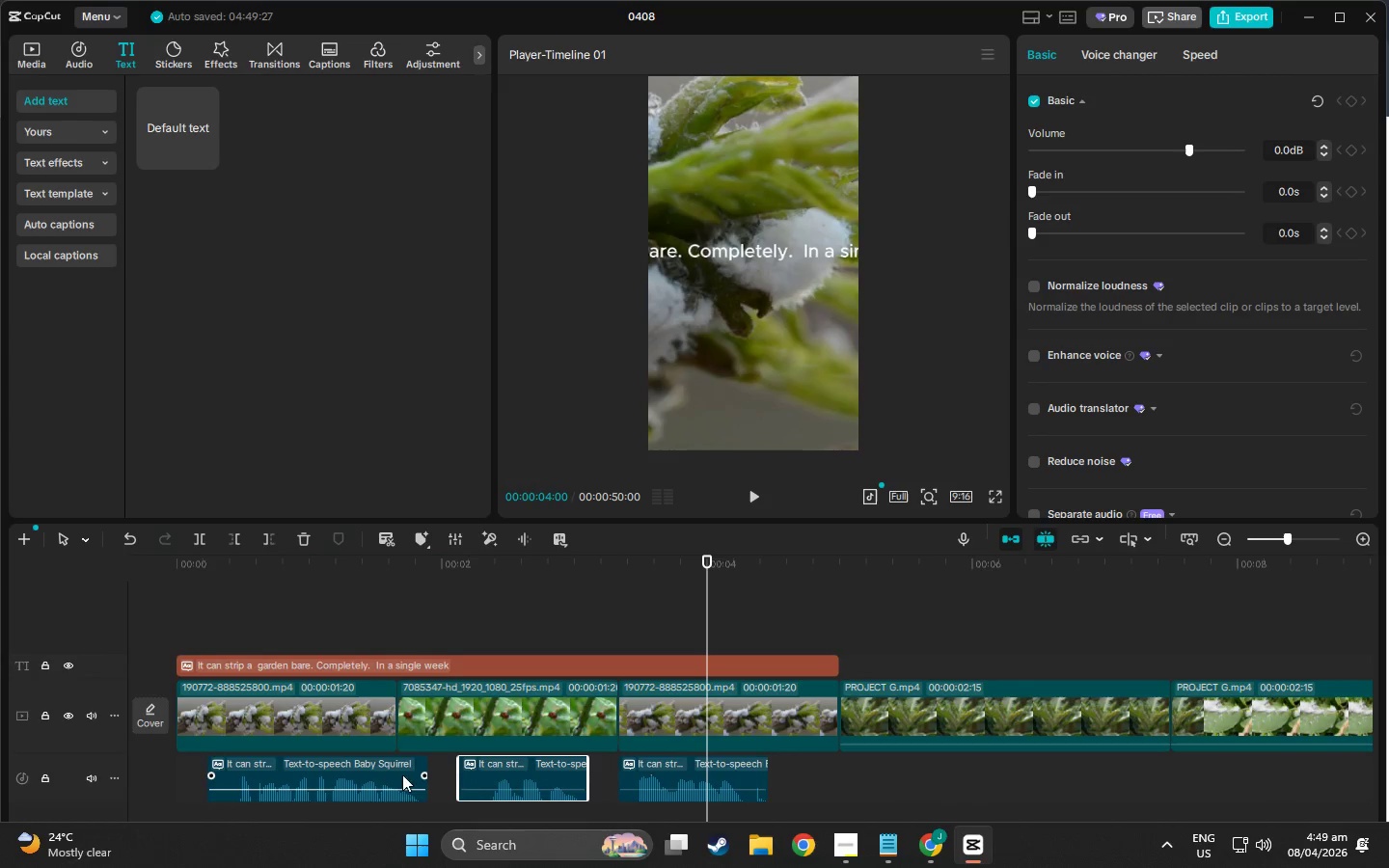 
left_click_drag(start_coordinate=[374, 774], to_coordinate=[313, 774])
 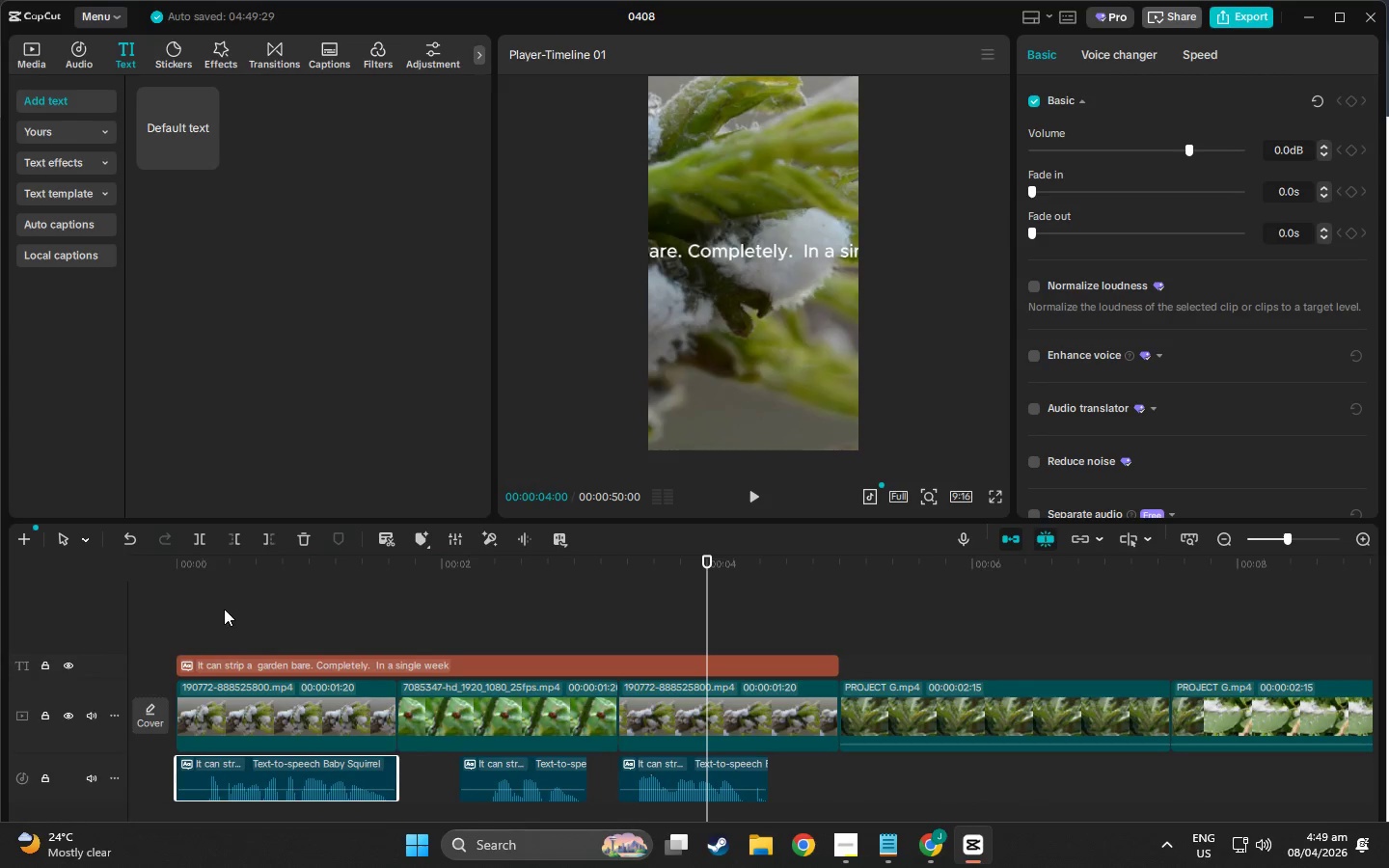 
left_click([207, 581])
 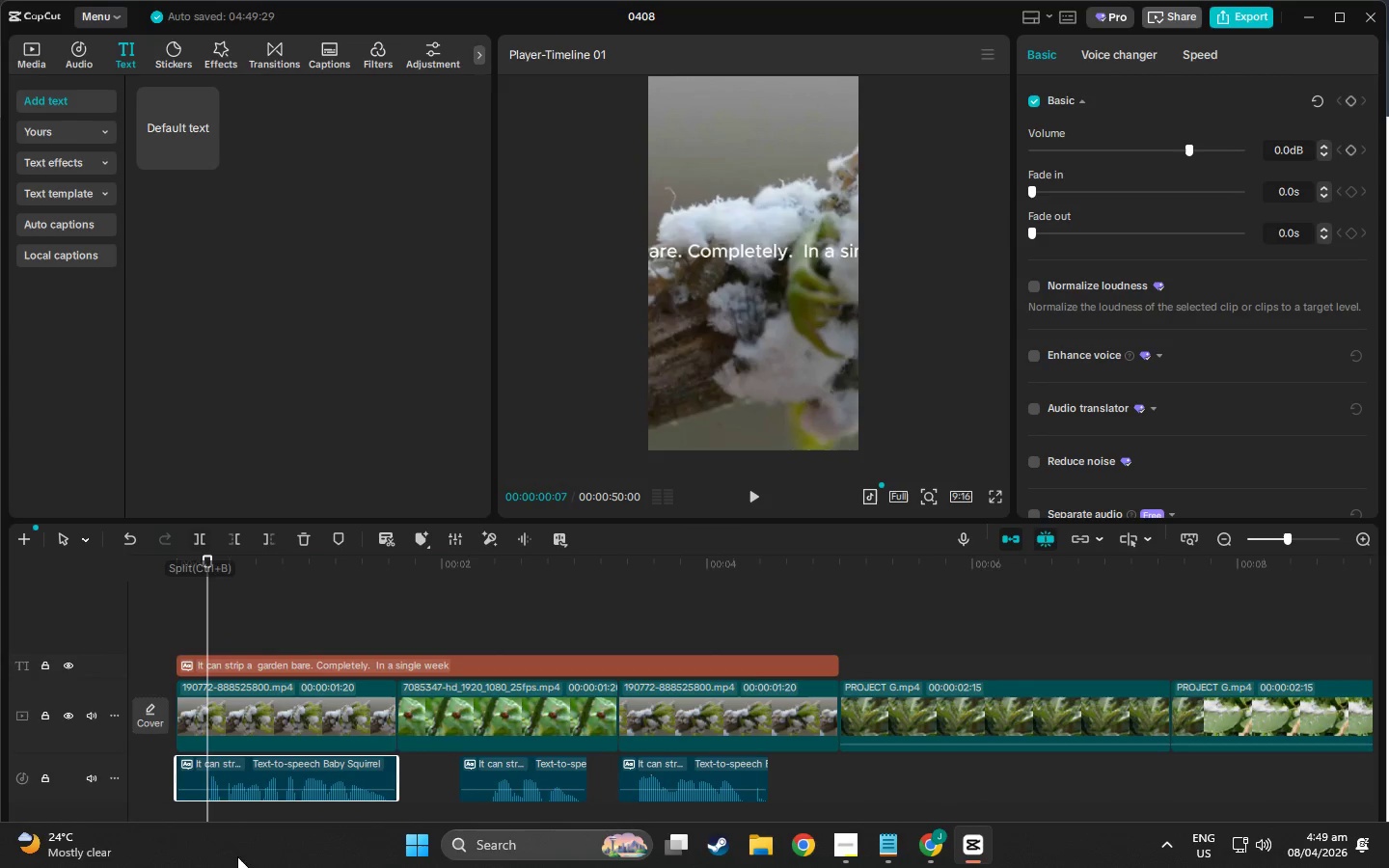 
left_click([254, 762])
 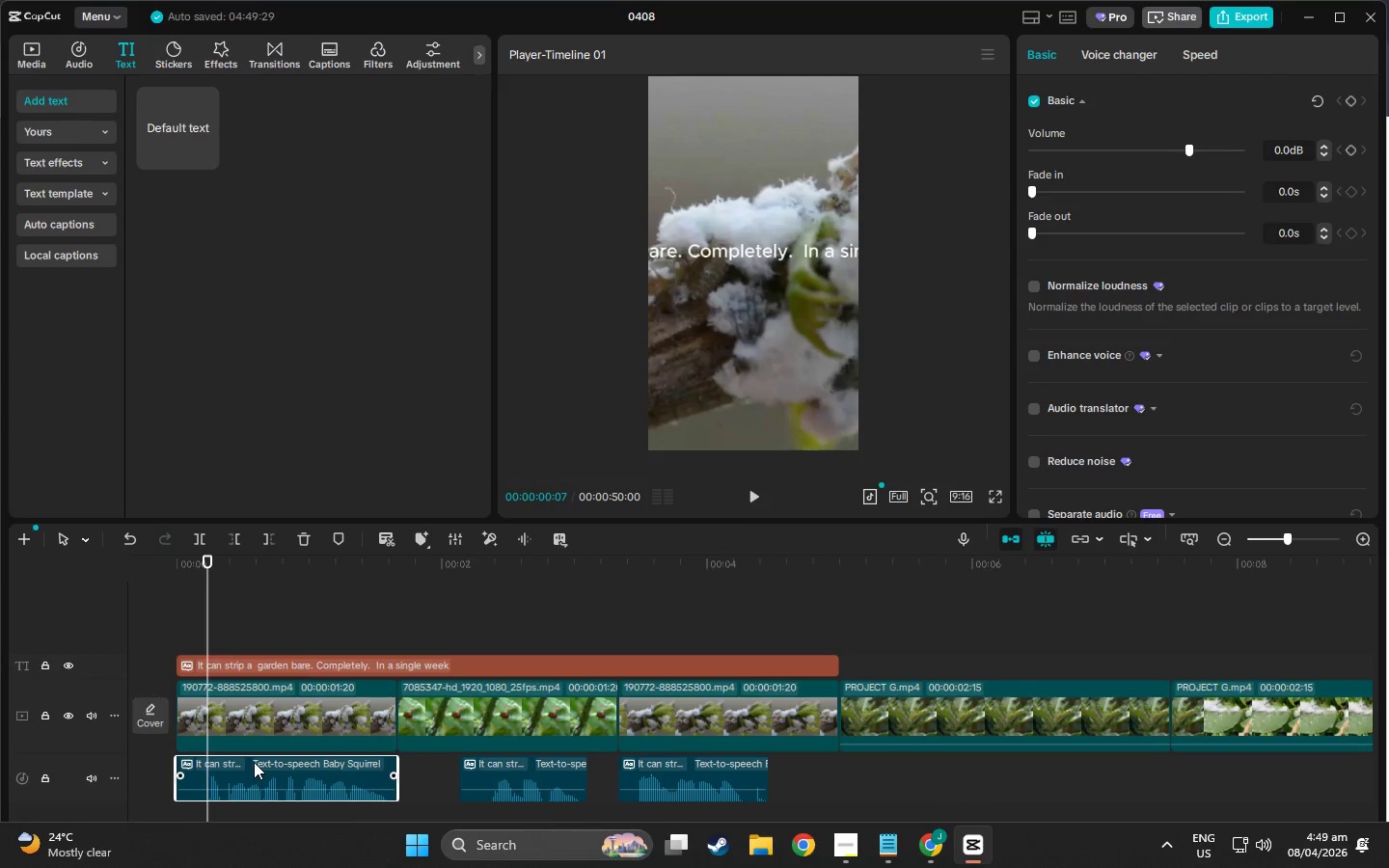 
key(Control+B)
 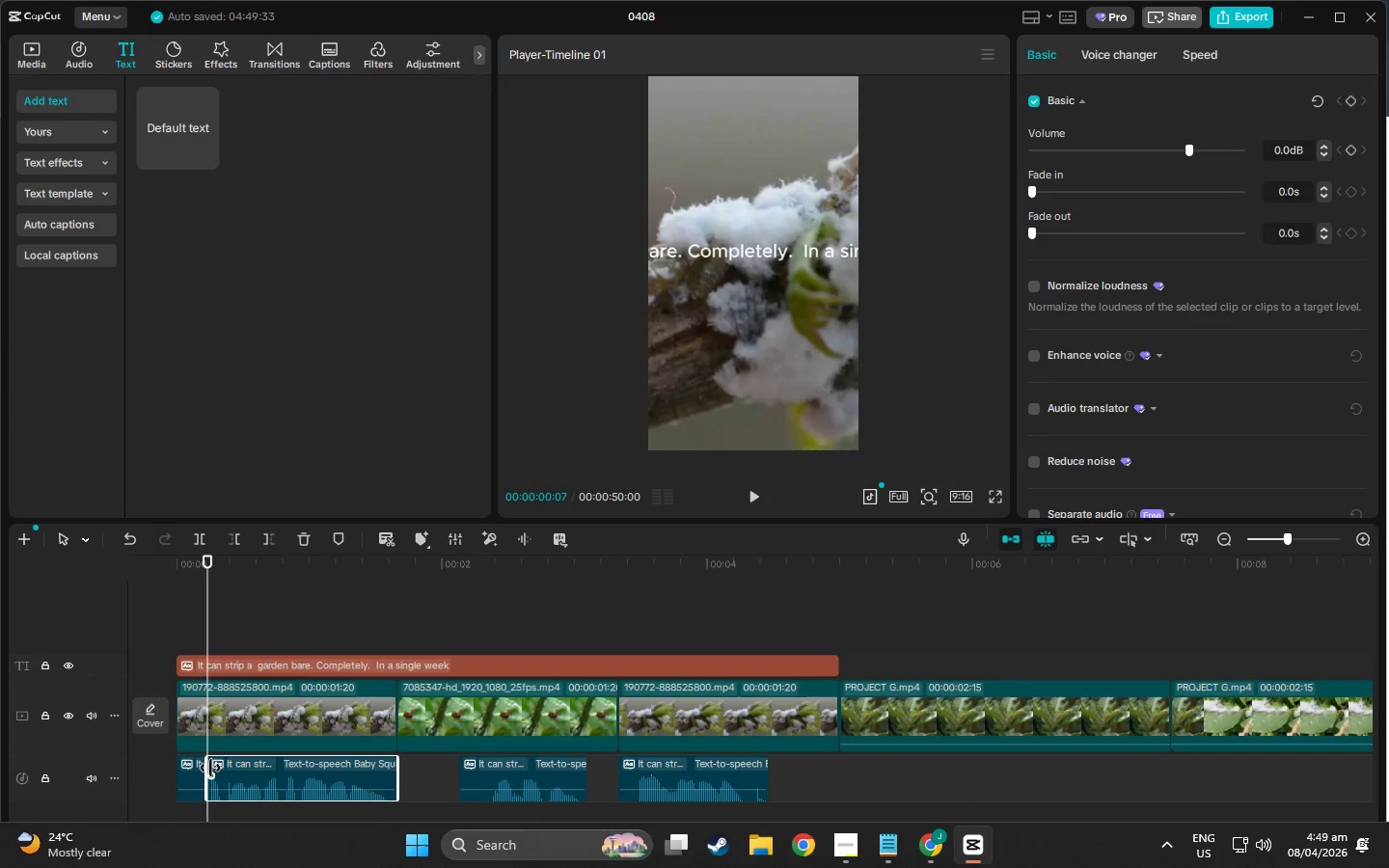 
left_click([198, 767])
 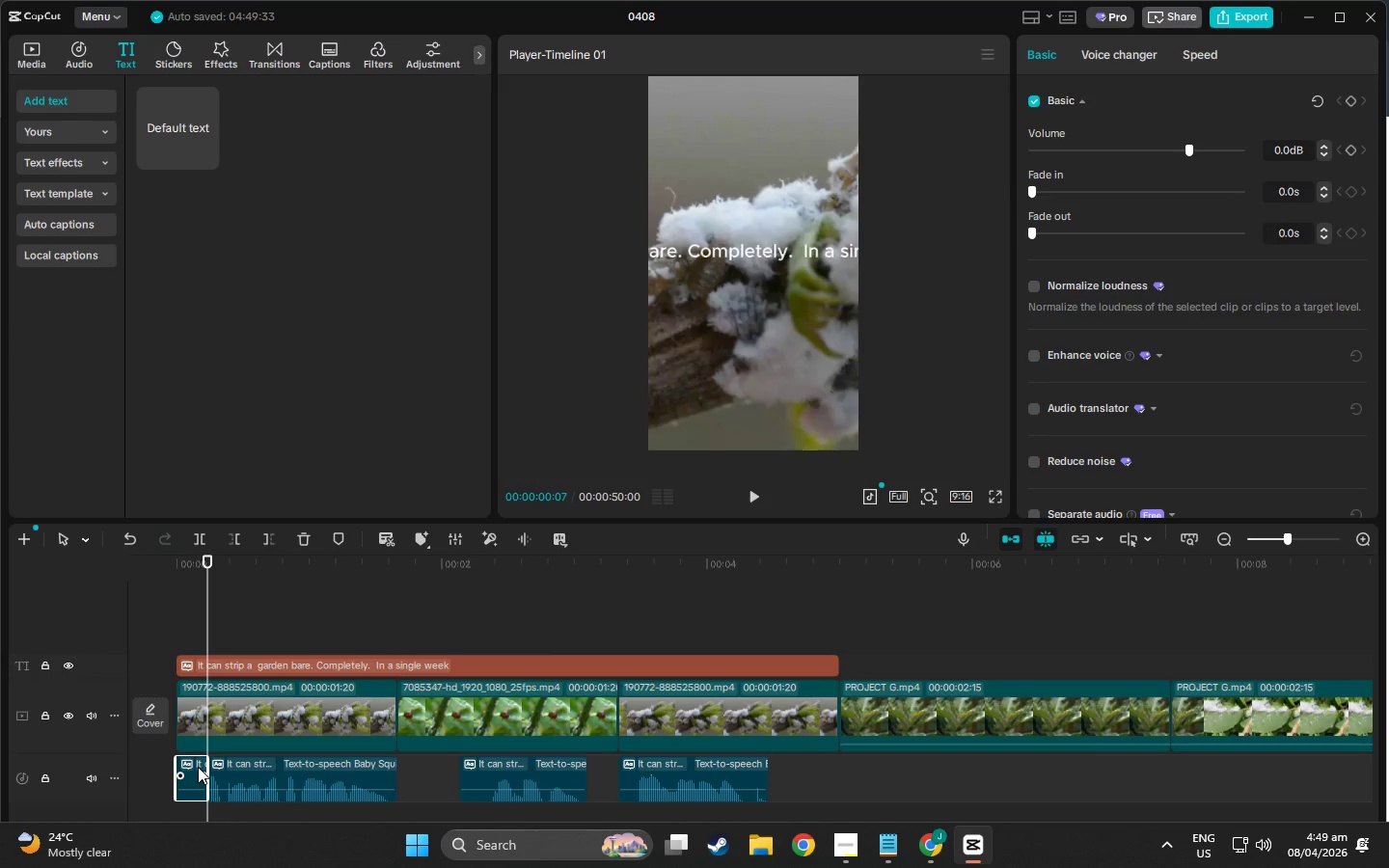 
key(Delete)
 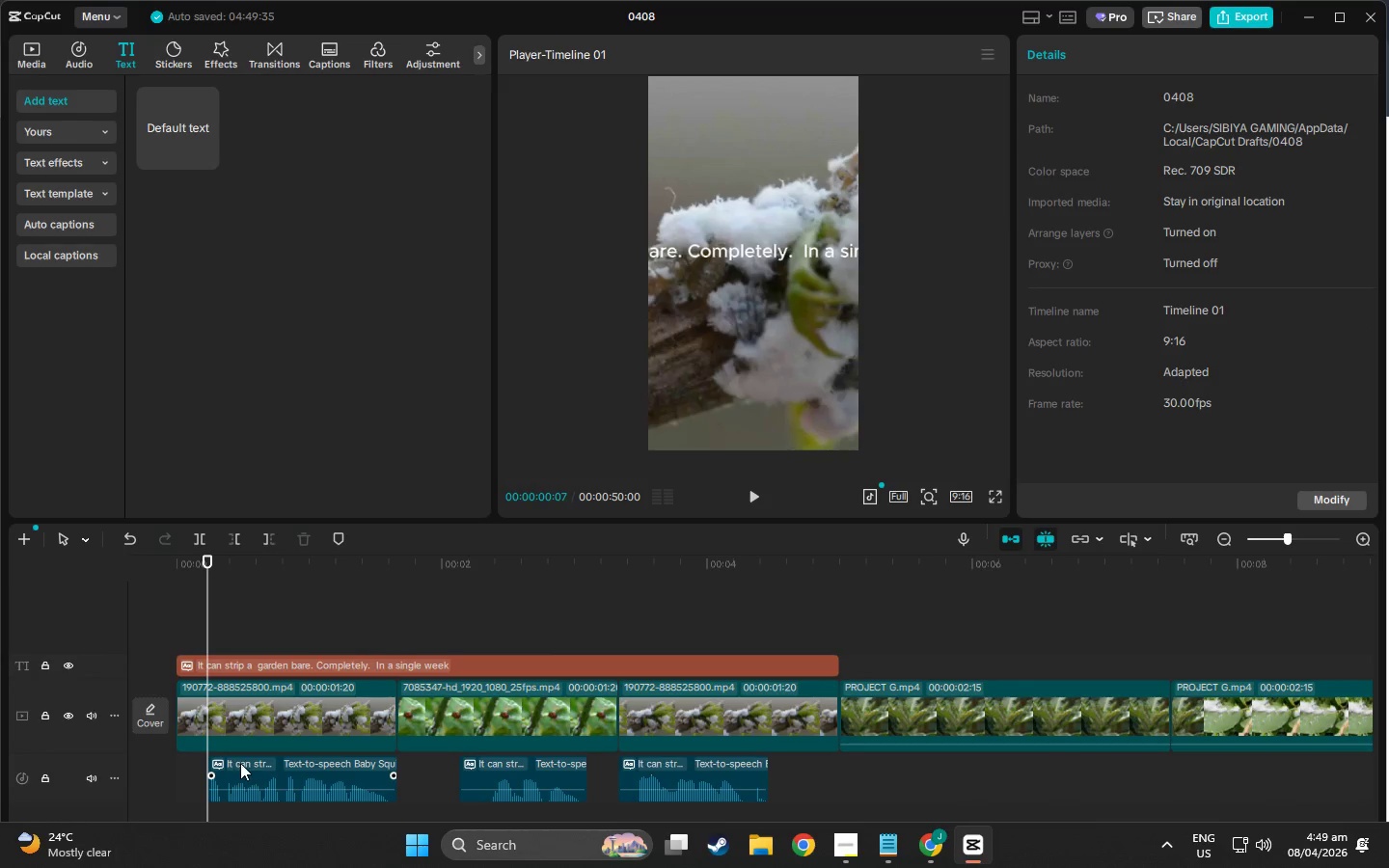 
left_click_drag(start_coordinate=[249, 764], to_coordinate=[219, 763])
 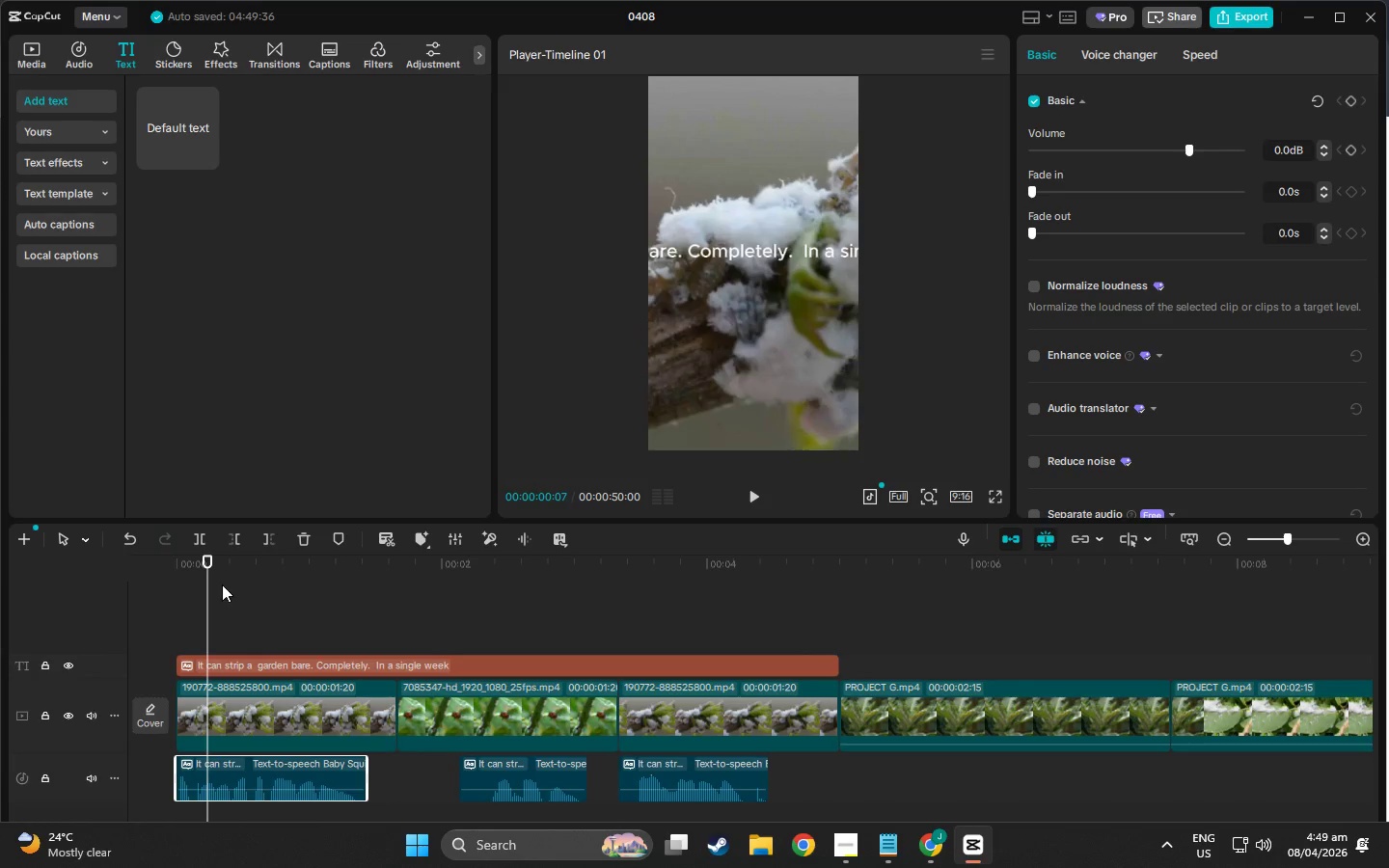 
left_click_drag(start_coordinate=[205, 558], to_coordinate=[94, 550])
 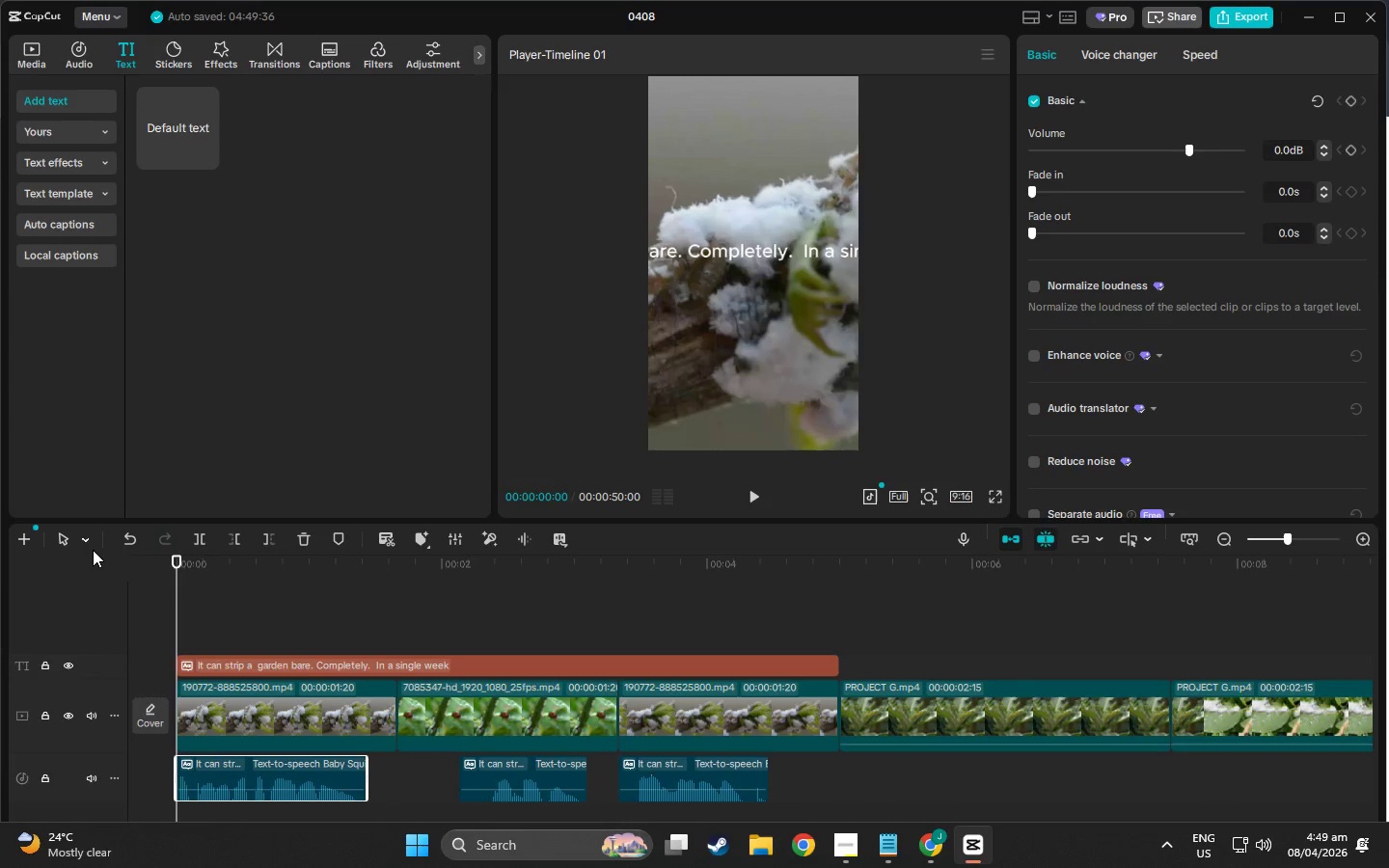 
key(Space)
 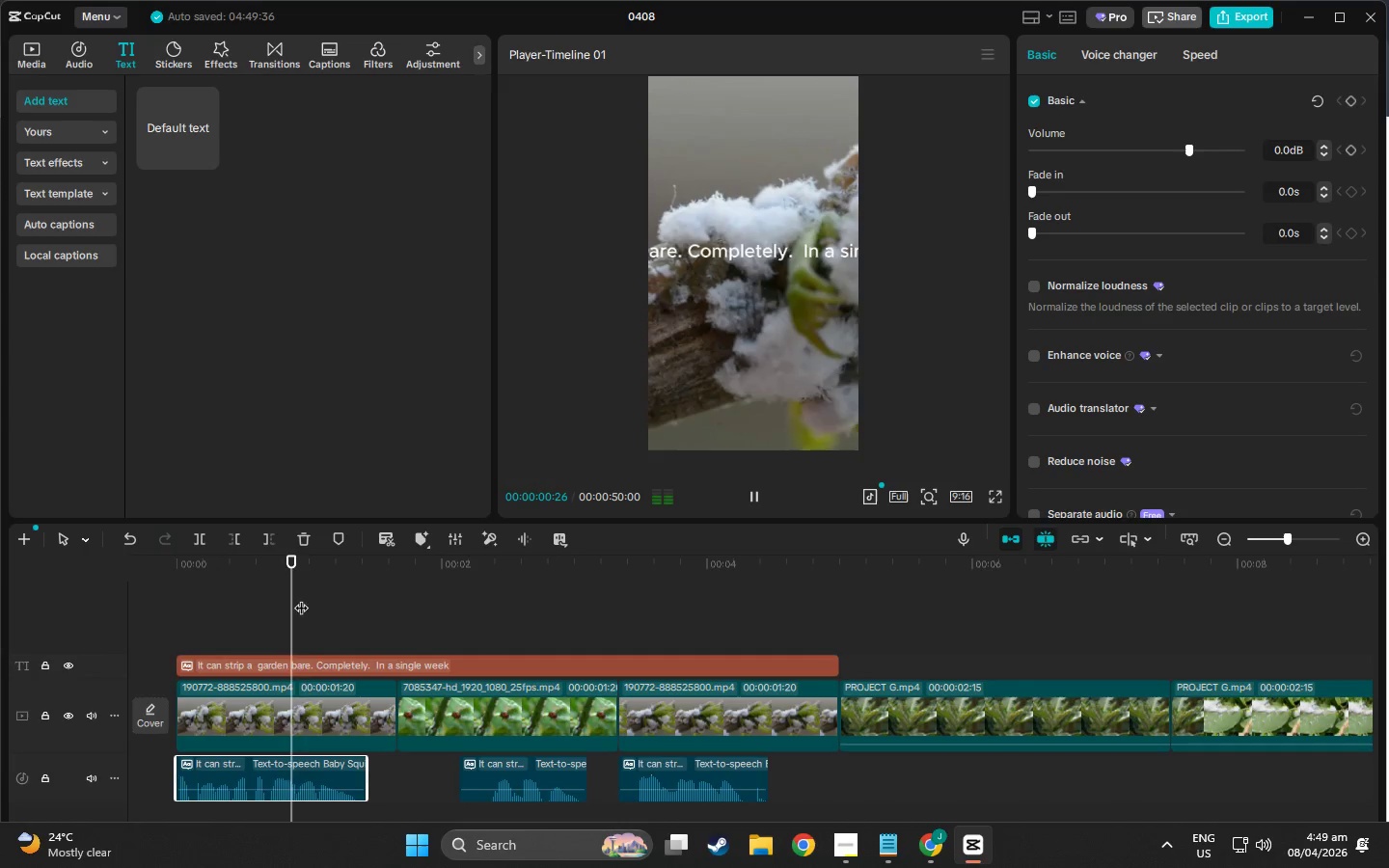 
key(Space)
 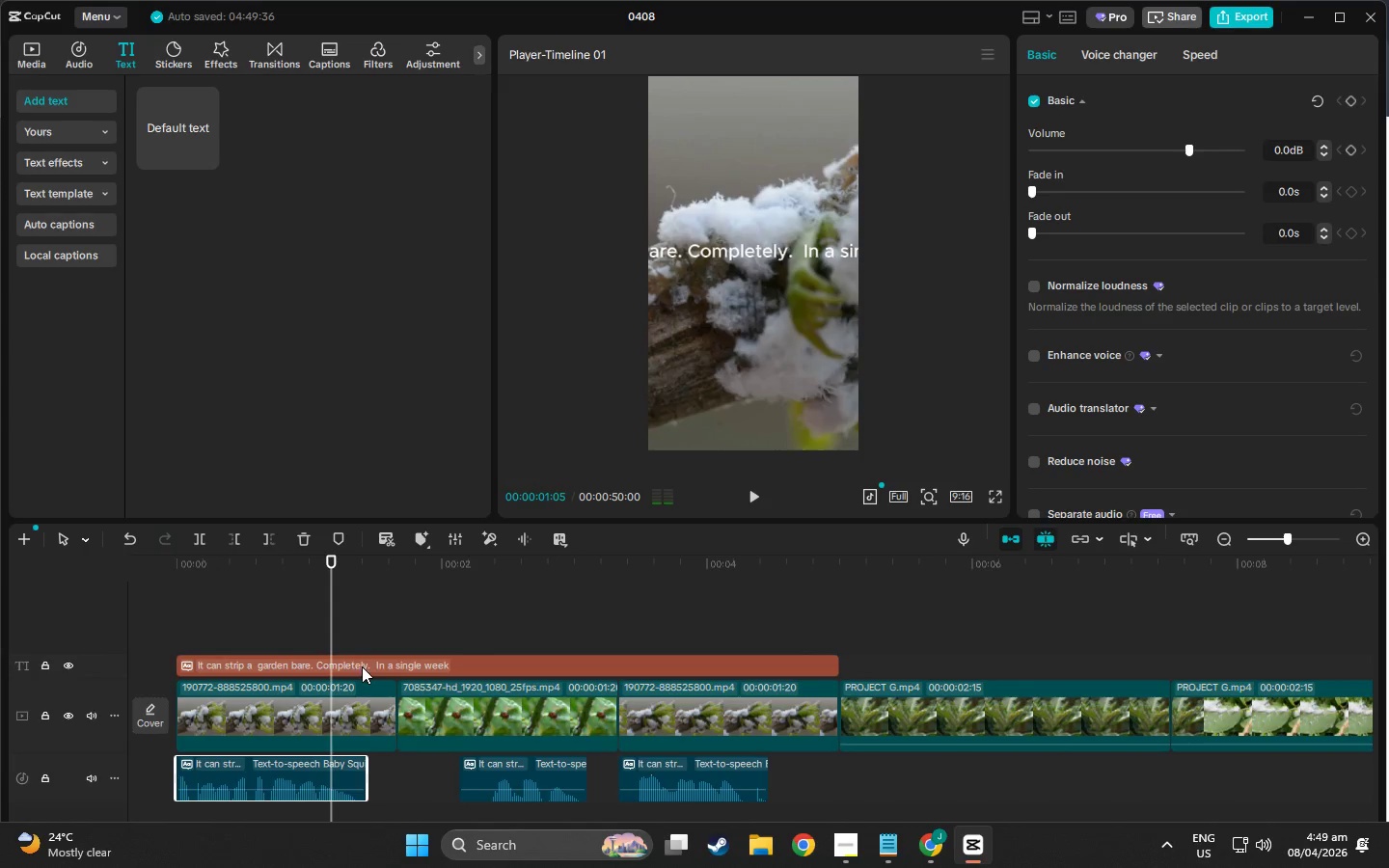 
left_click([362, 667])
 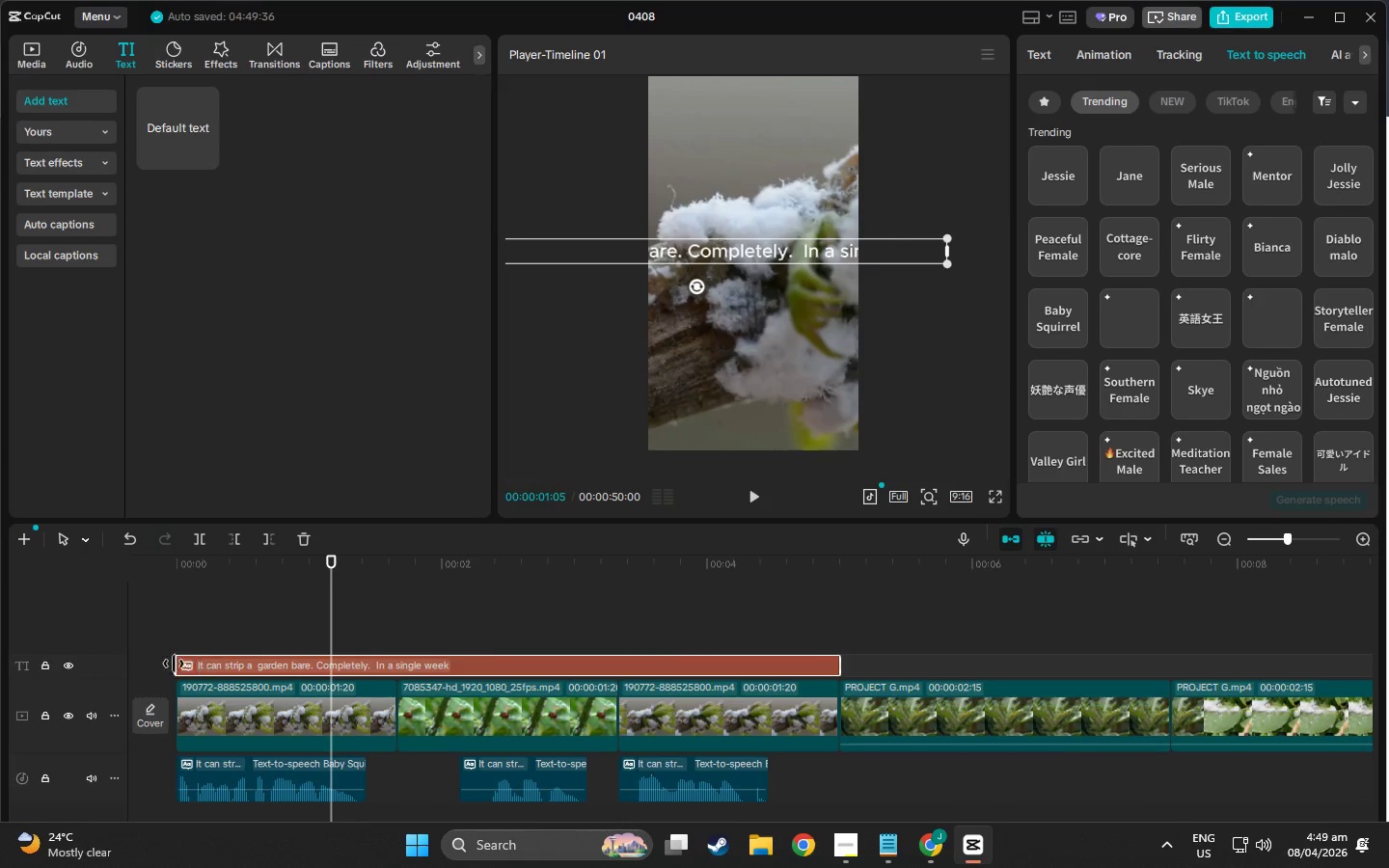 
left_click([69, 667])
 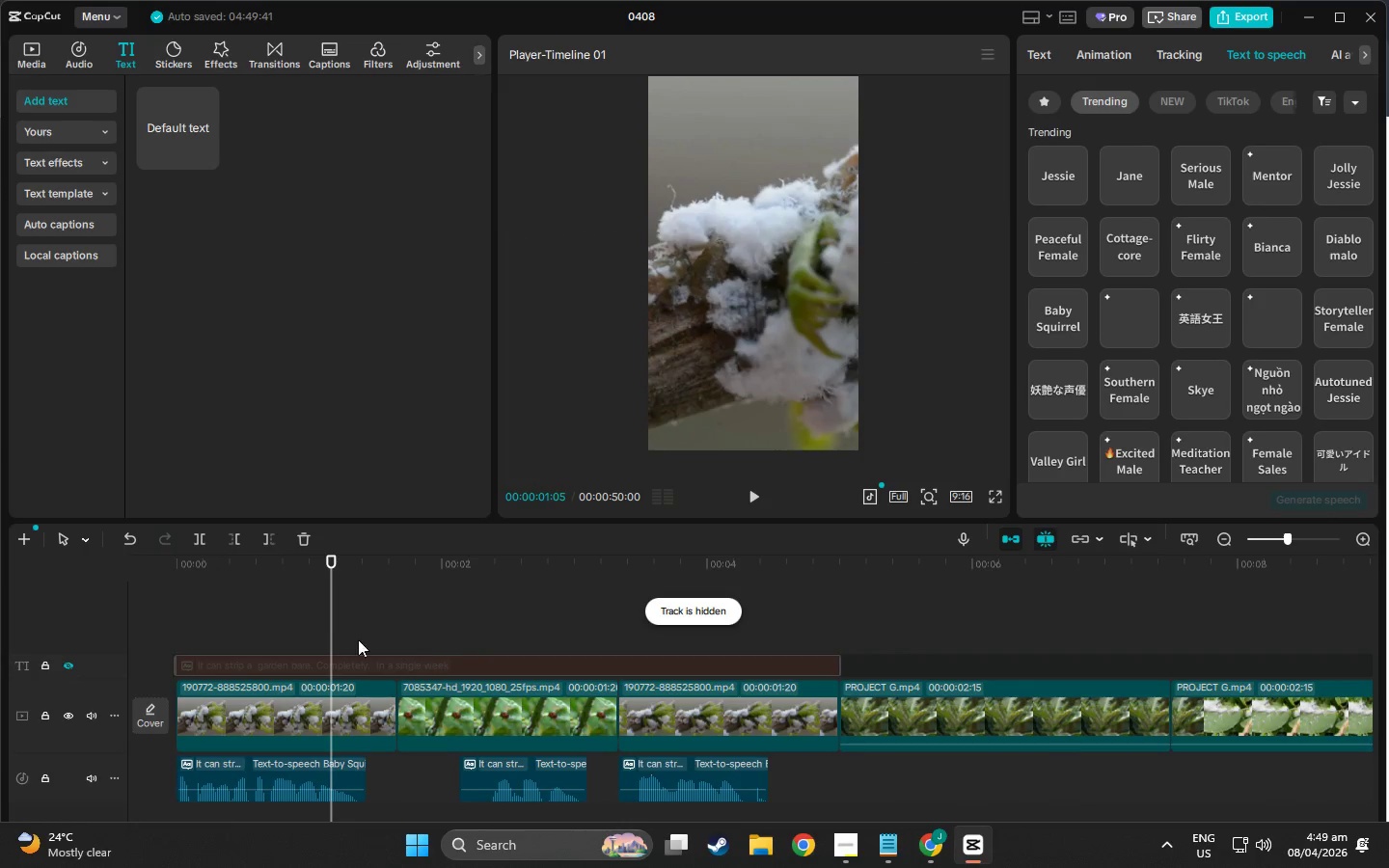 
left_click_drag(start_coordinate=[324, 580], to_coordinate=[506, 583])
 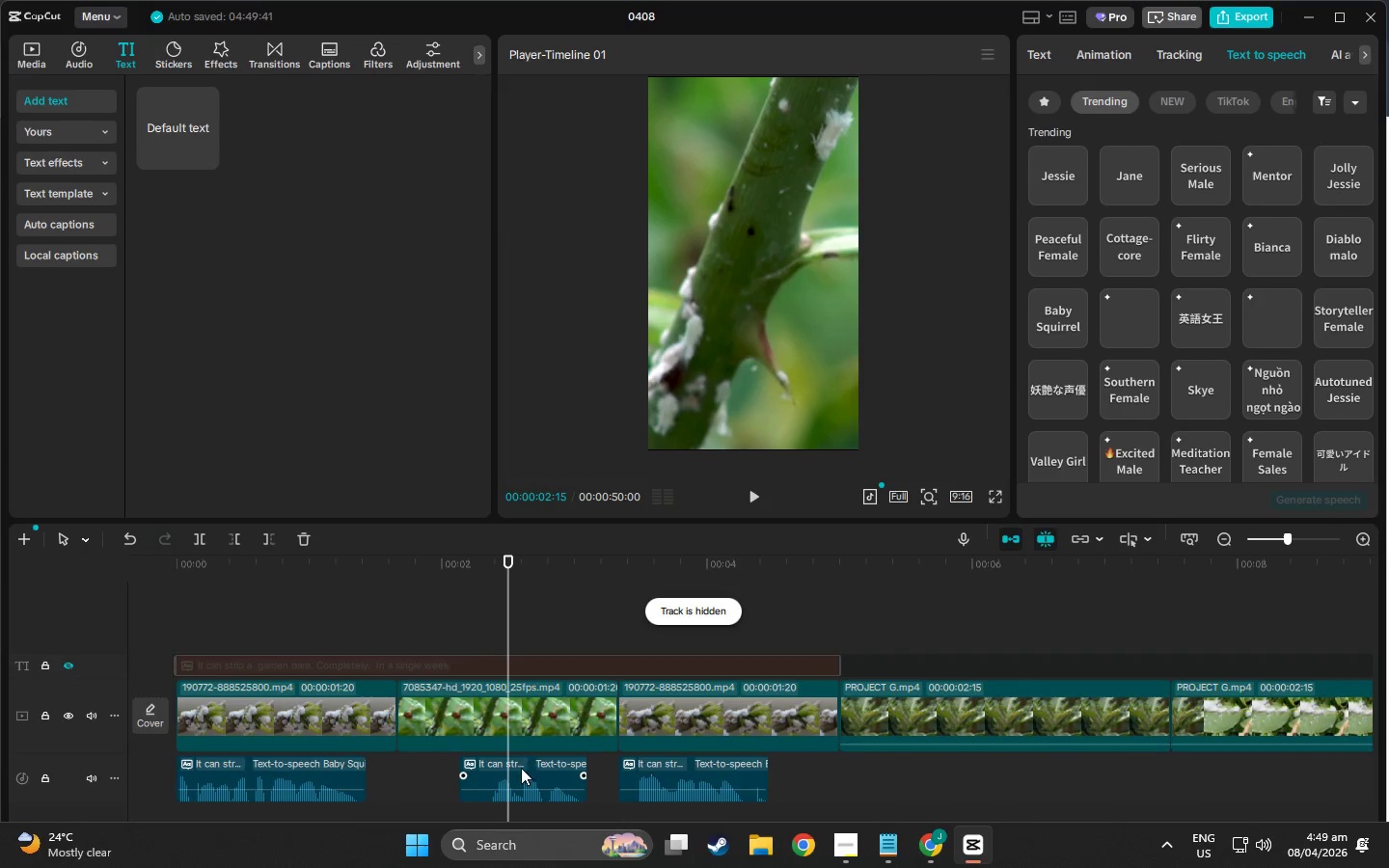 
left_click_drag(start_coordinate=[515, 770], to_coordinate=[450, 769])
 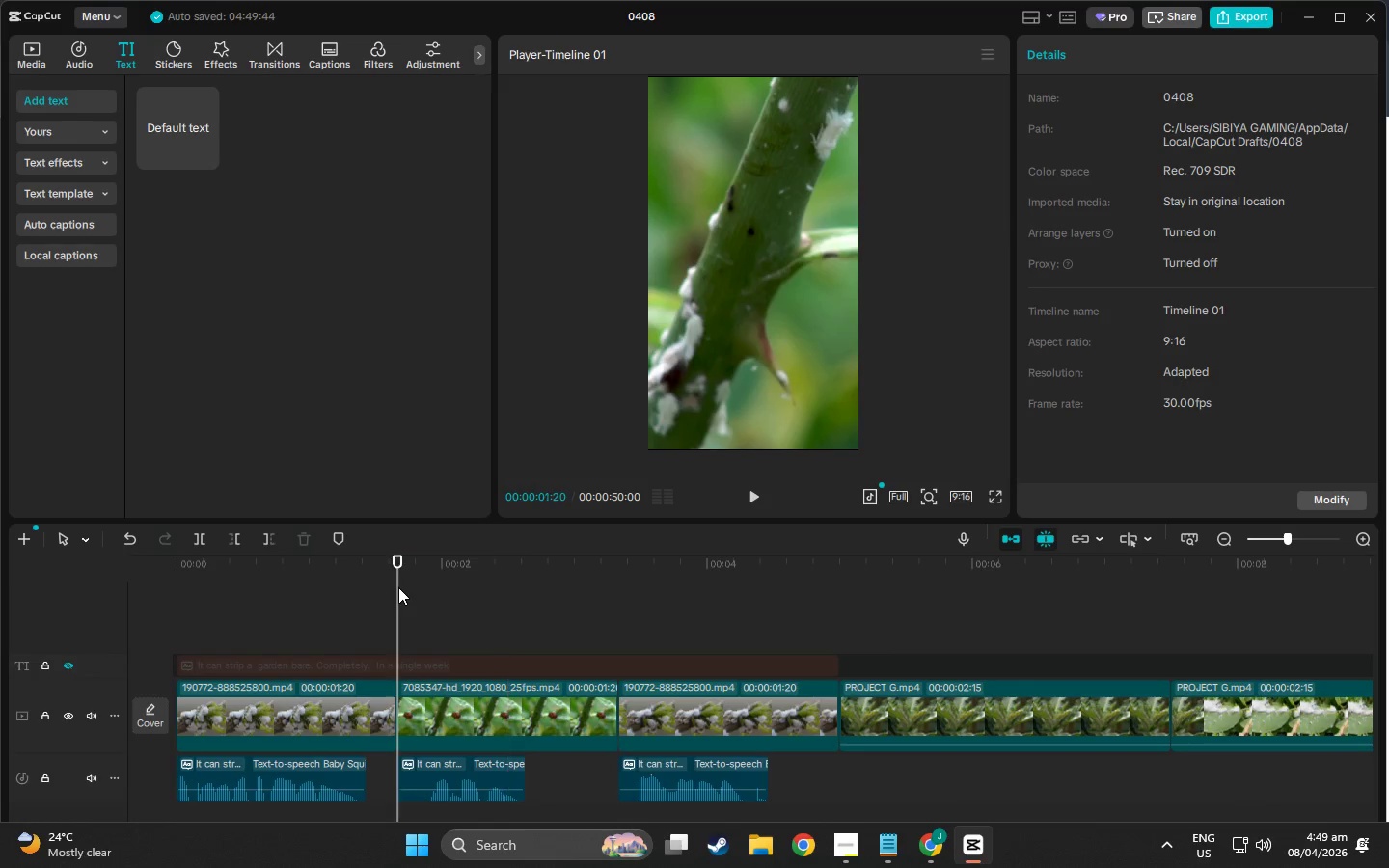 
double_click([402, 572])
 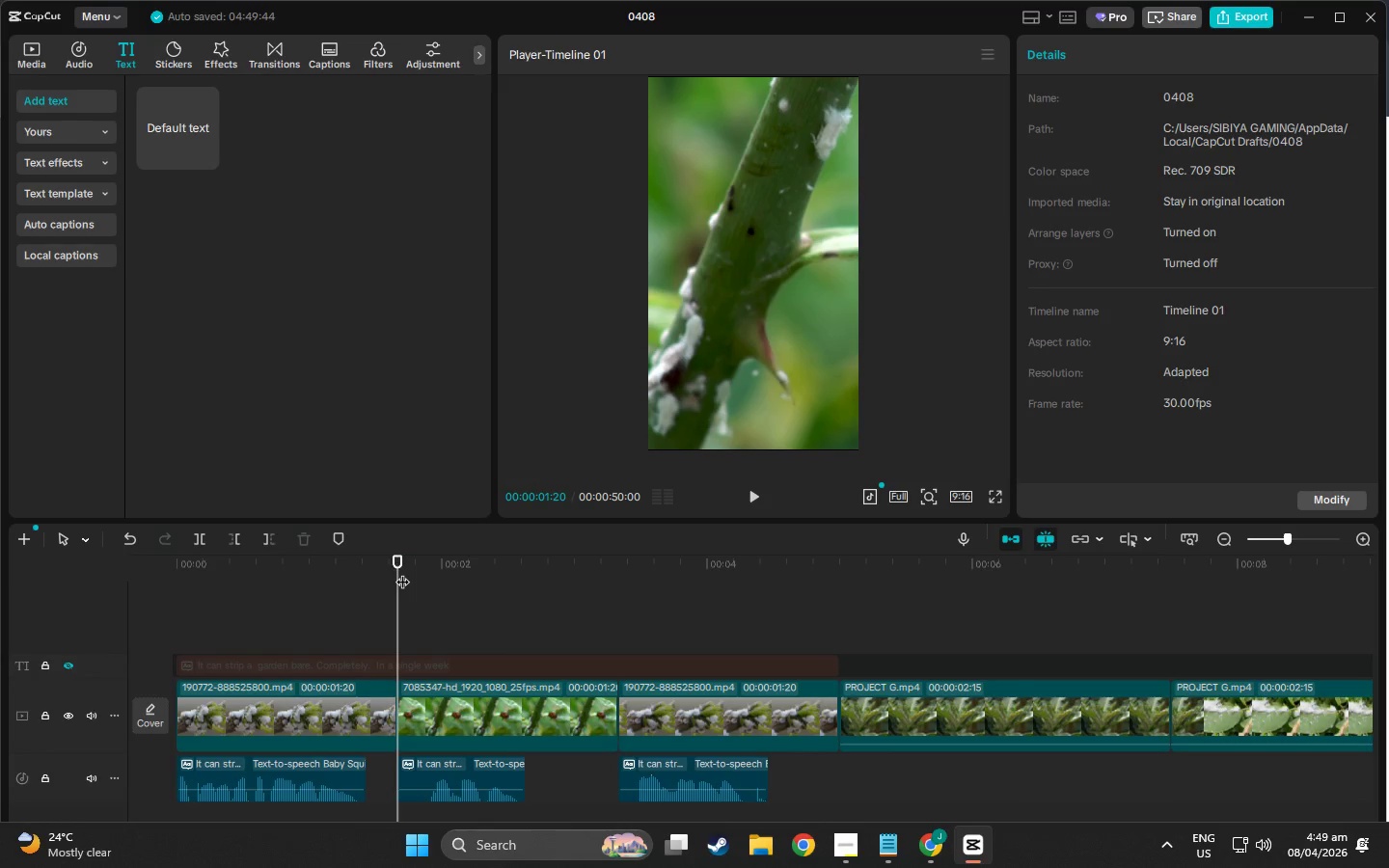 
key(Space)
 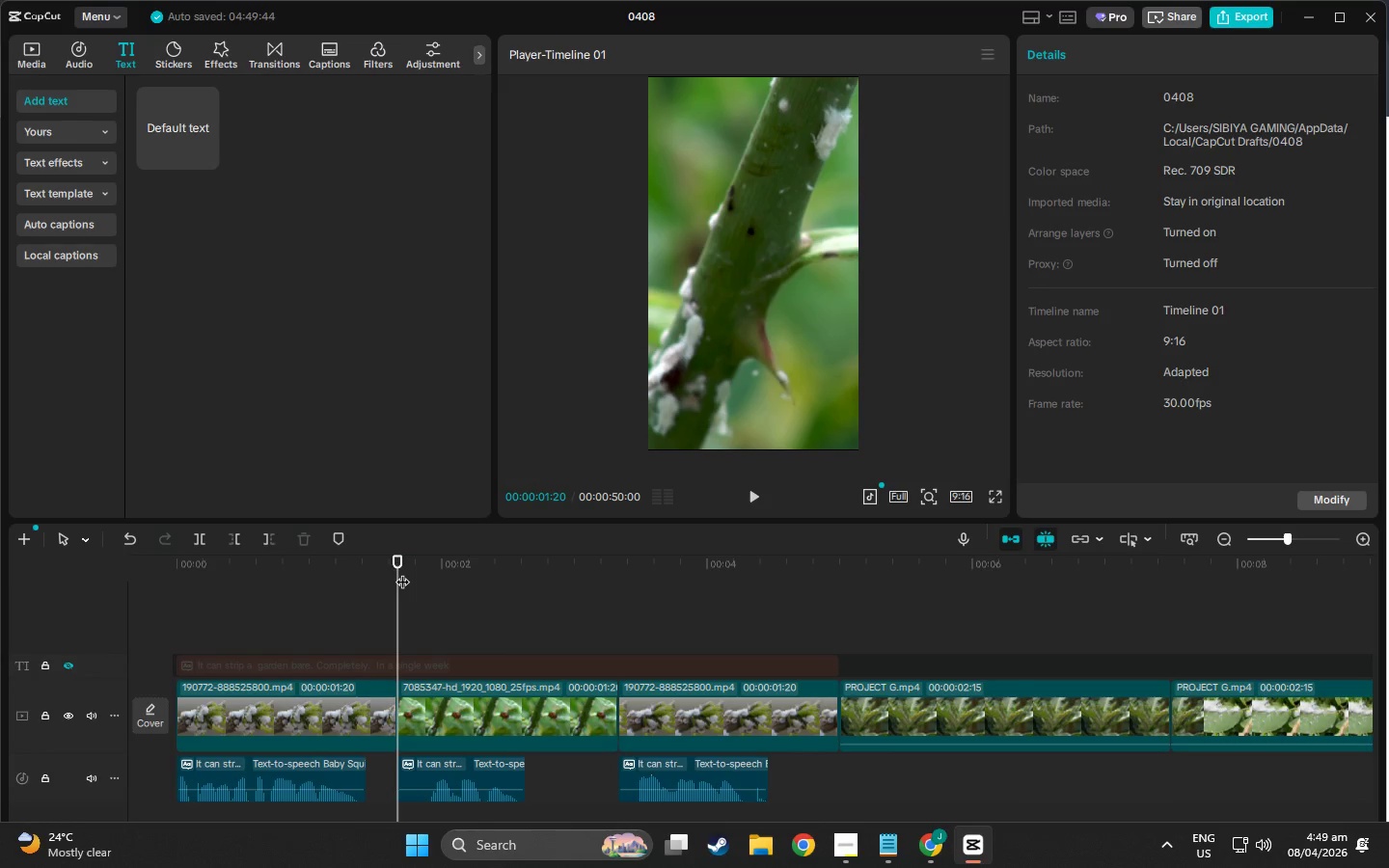 
key(Space)
 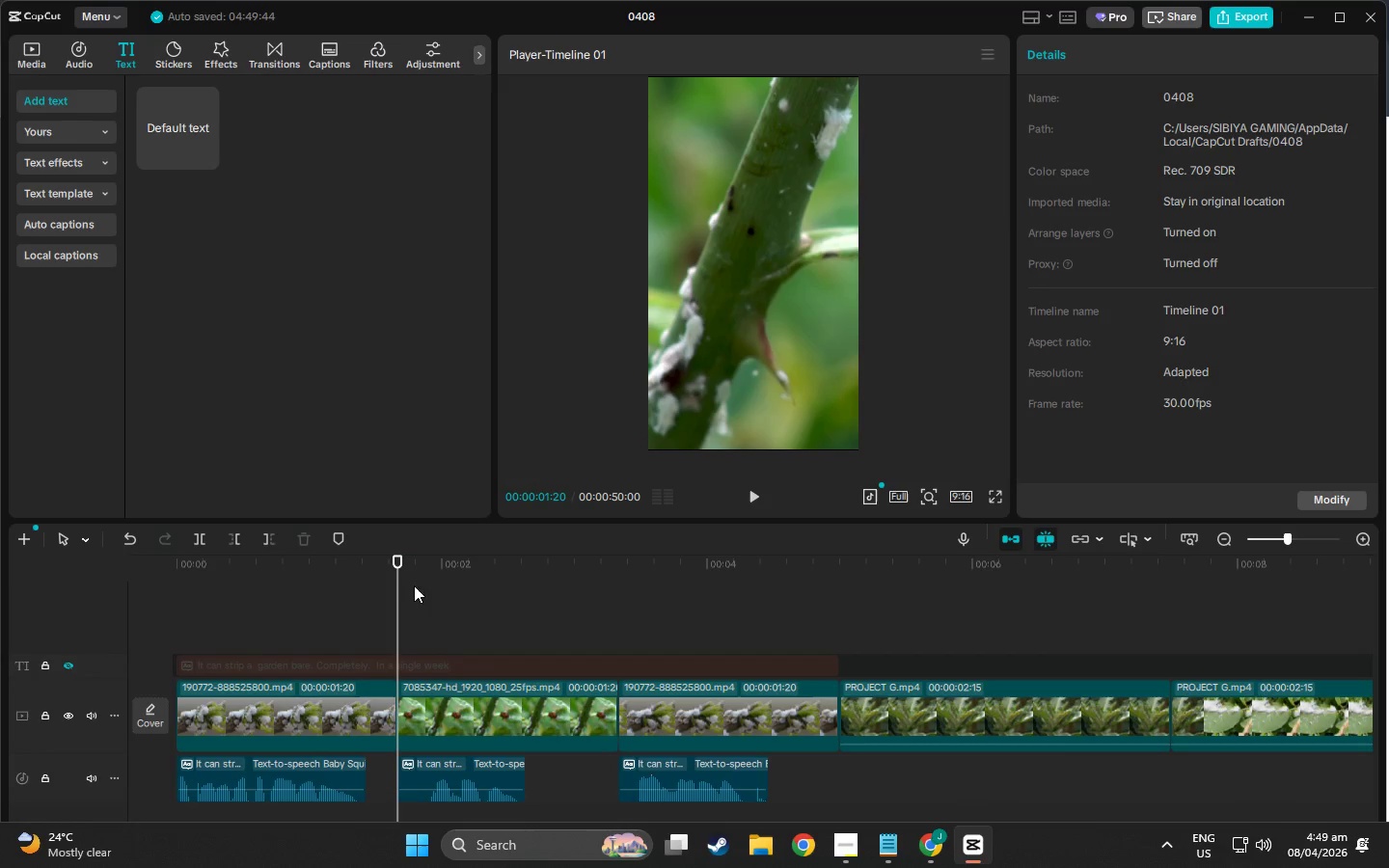 
key(Space)
 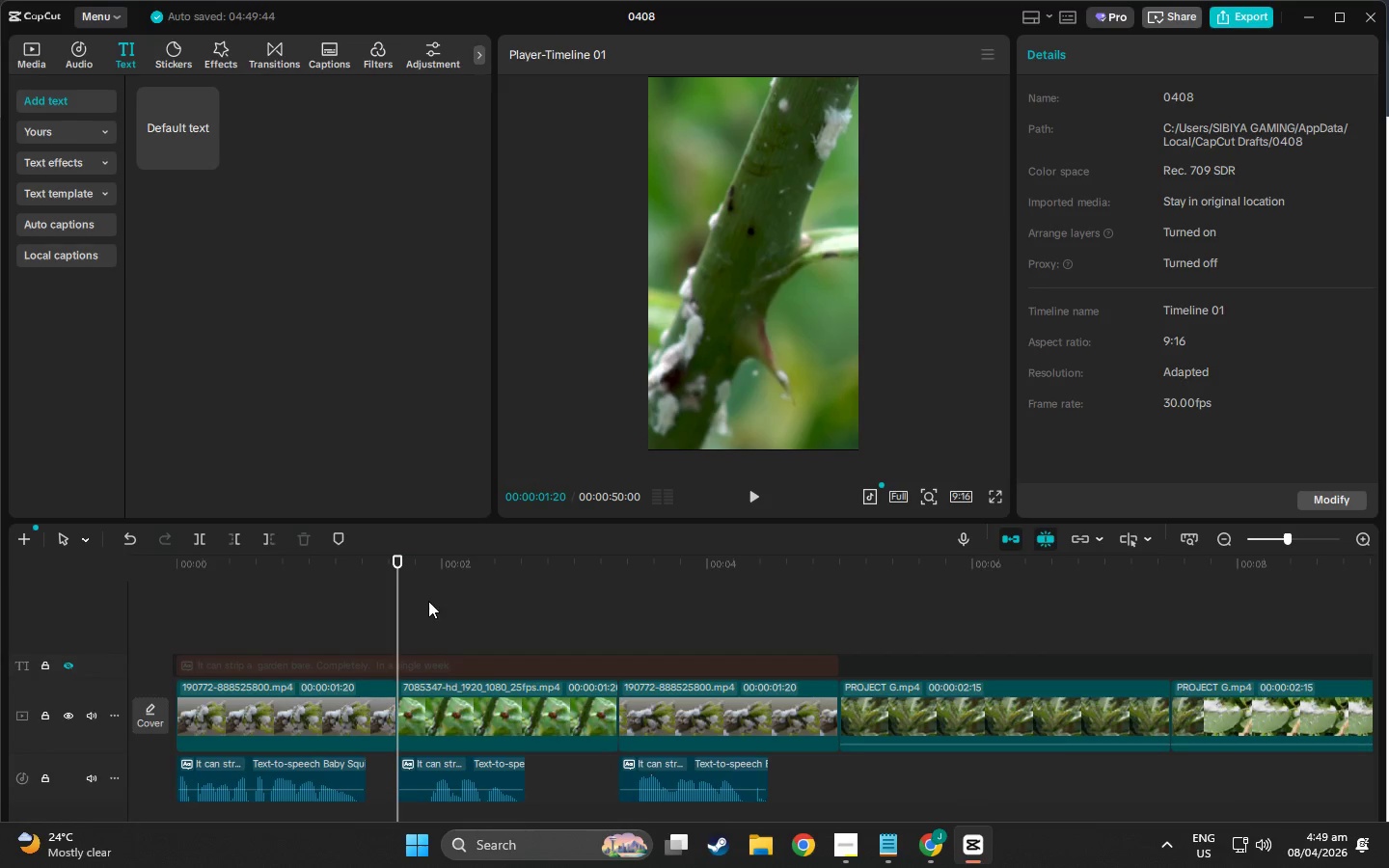 
key(Space)
 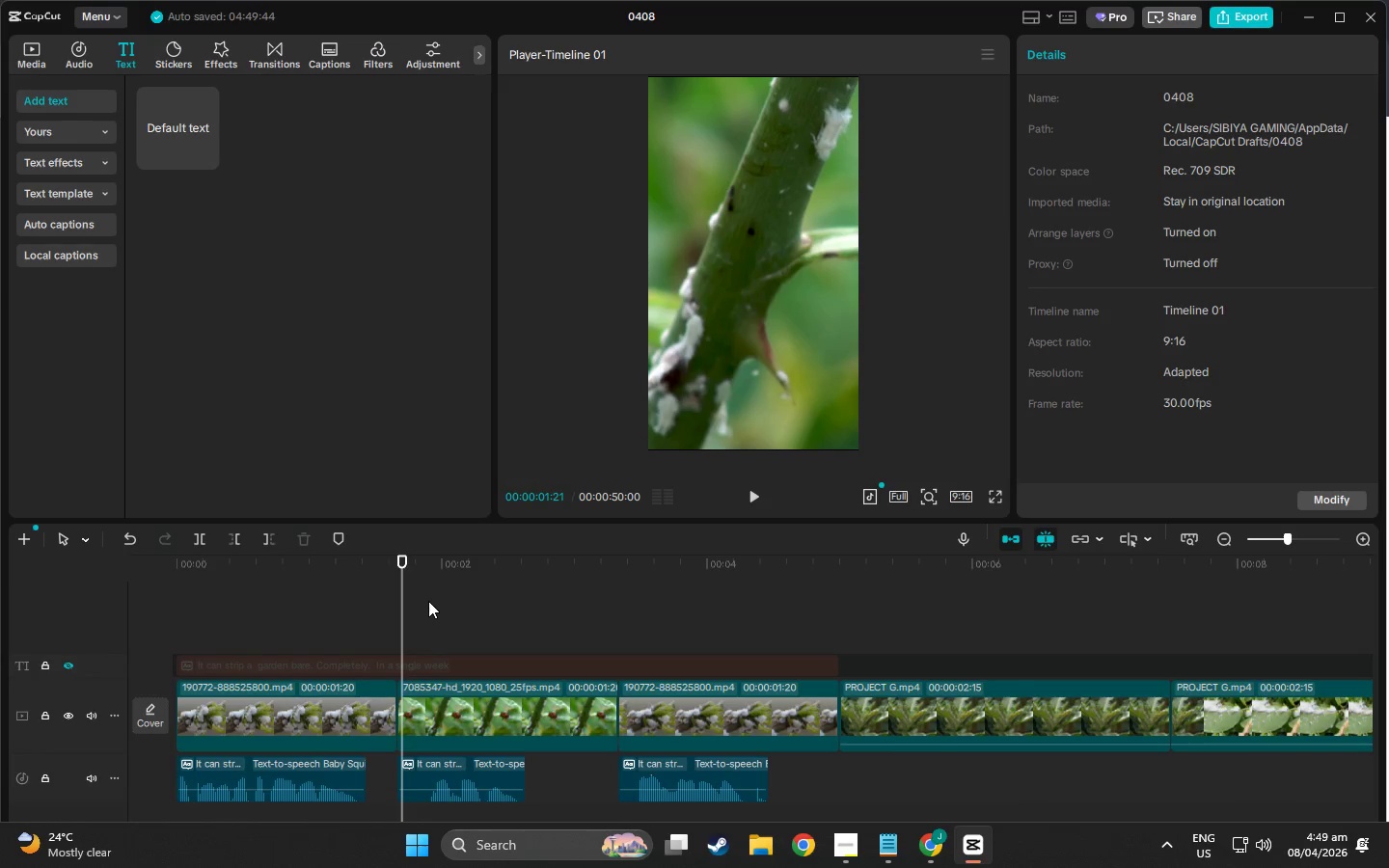 
key(Space)
 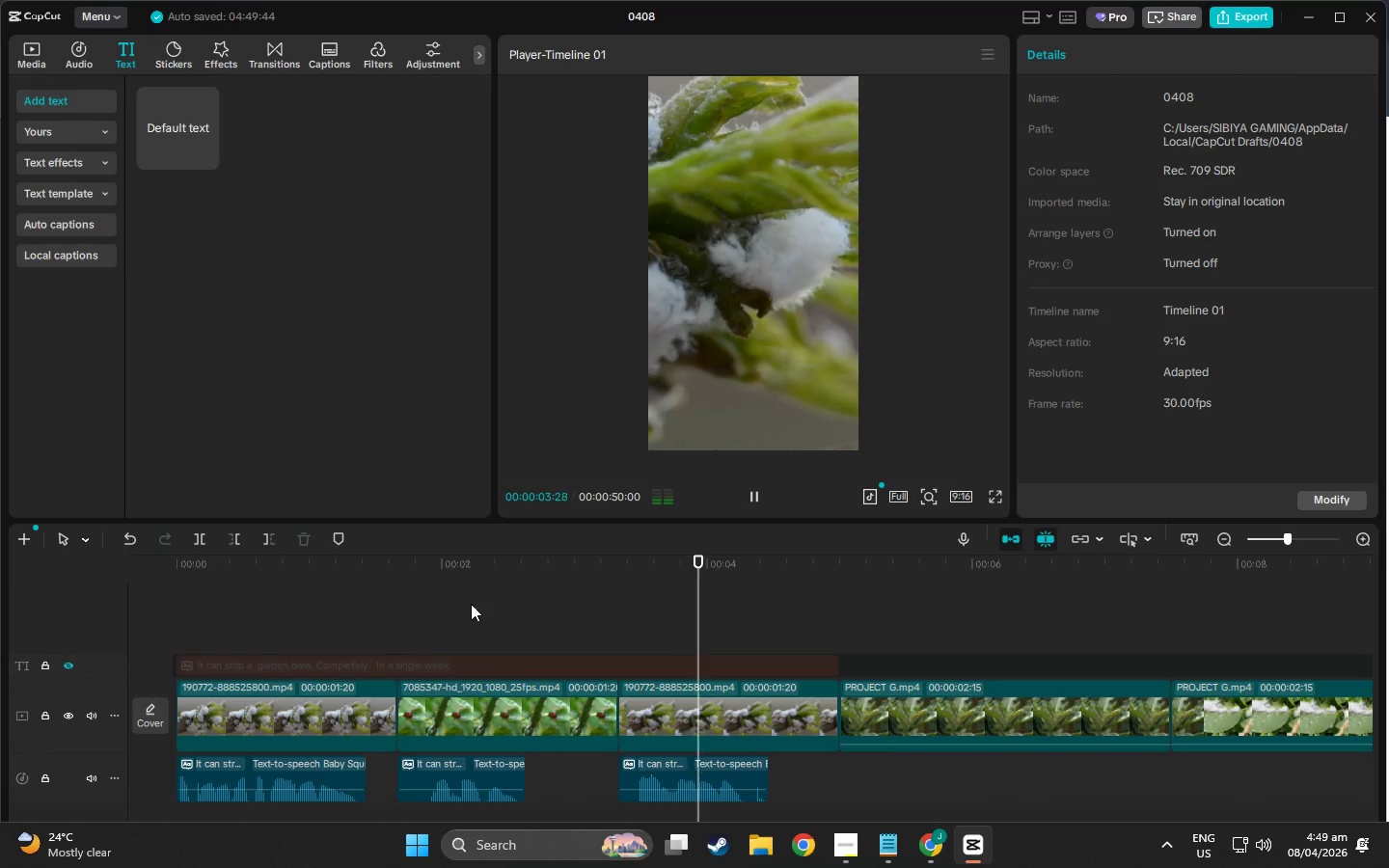 
key(Space)
 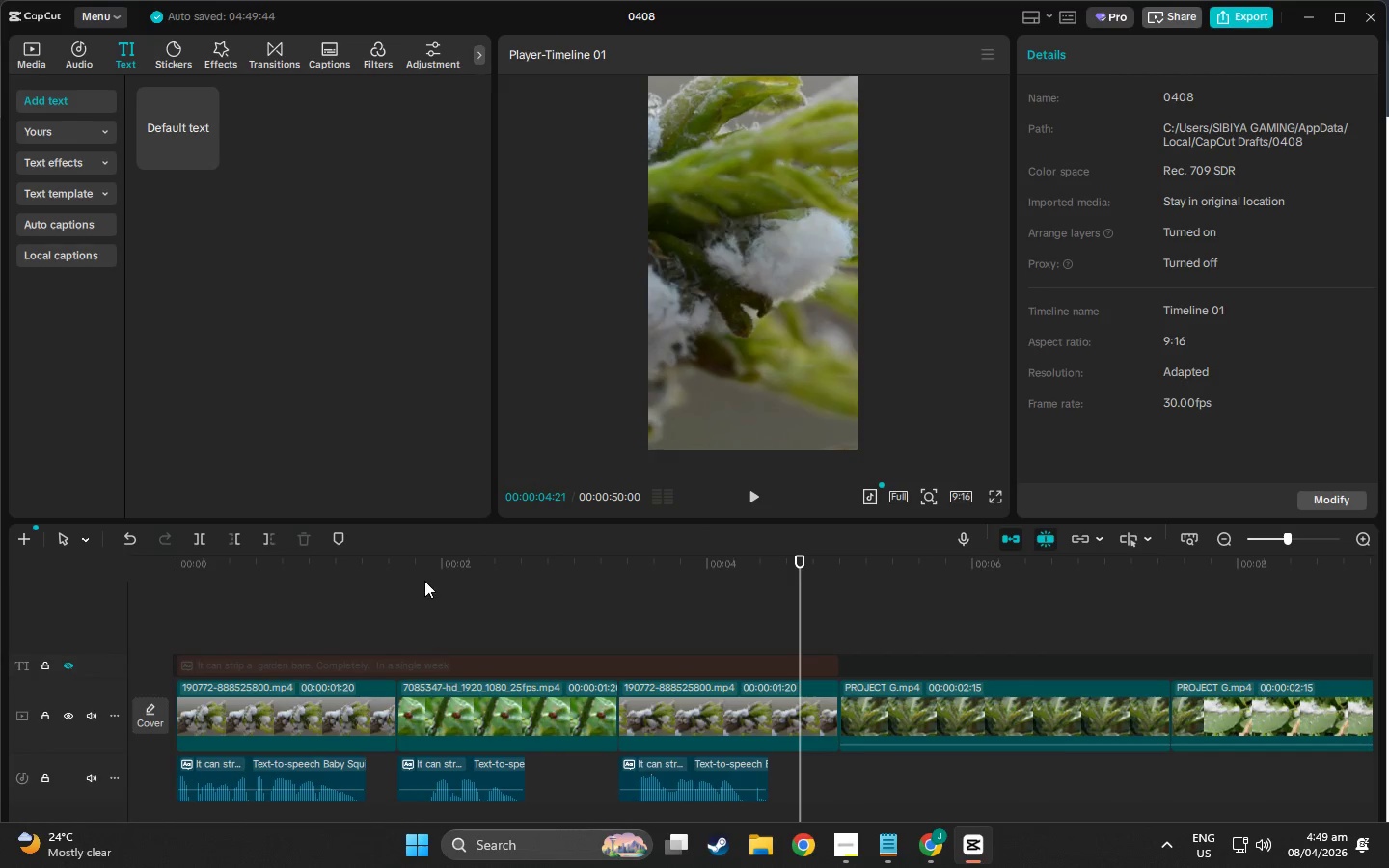 
left_click_drag(start_coordinate=[424, 571], to_coordinate=[427, 578])
 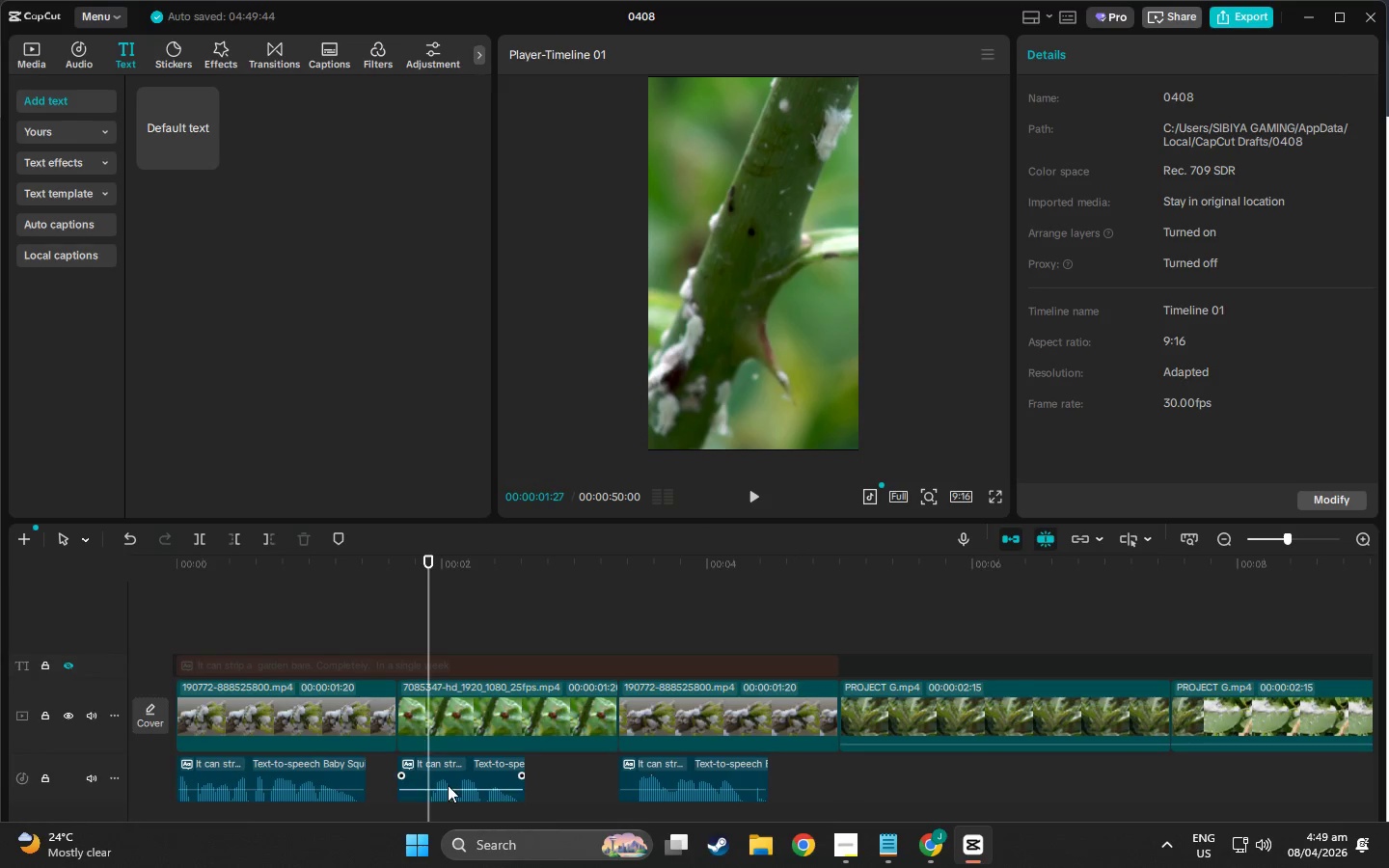 
left_click([448, 785])
 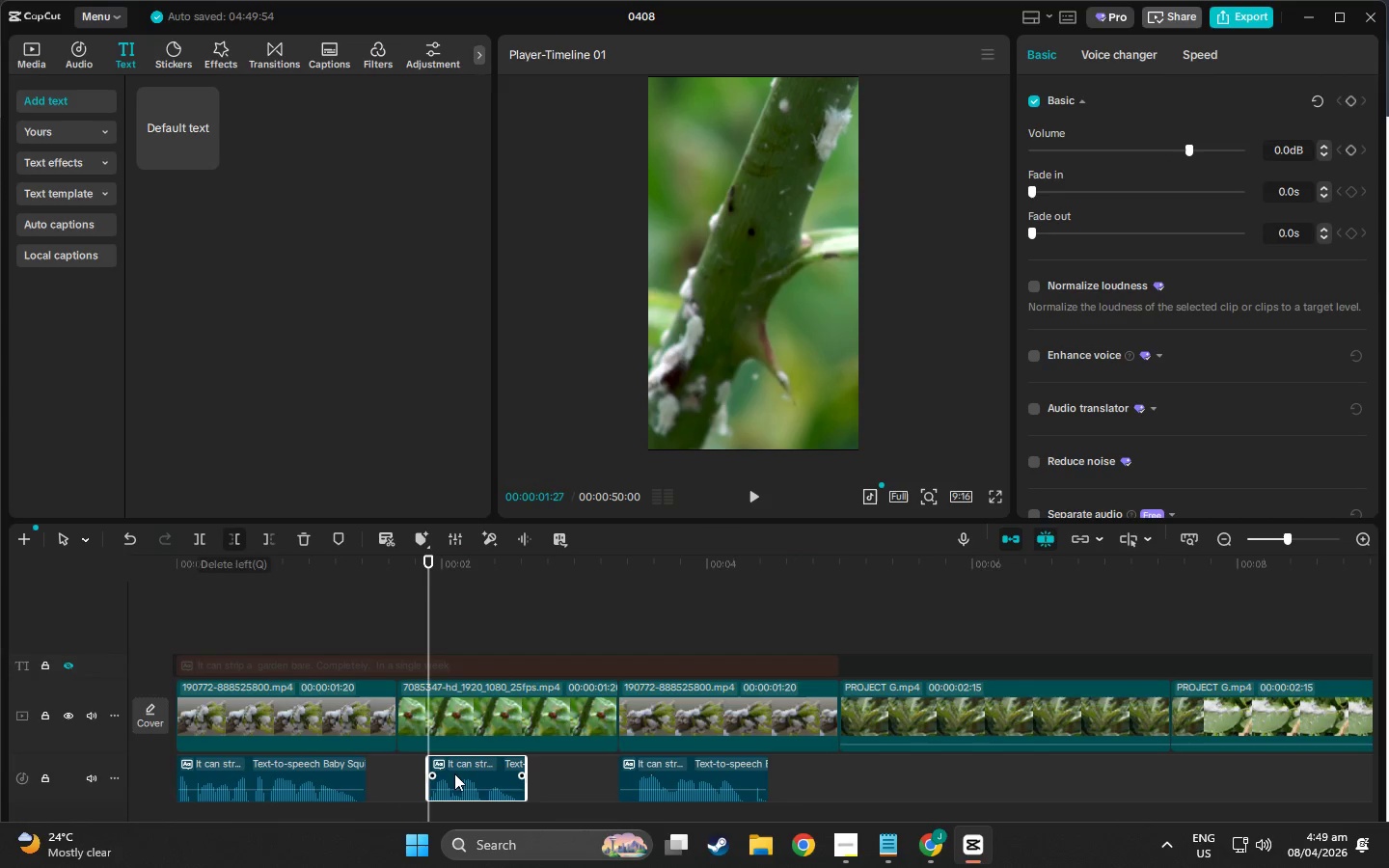 
left_click_drag(start_coordinate=[454, 763], to_coordinate=[422, 762])
 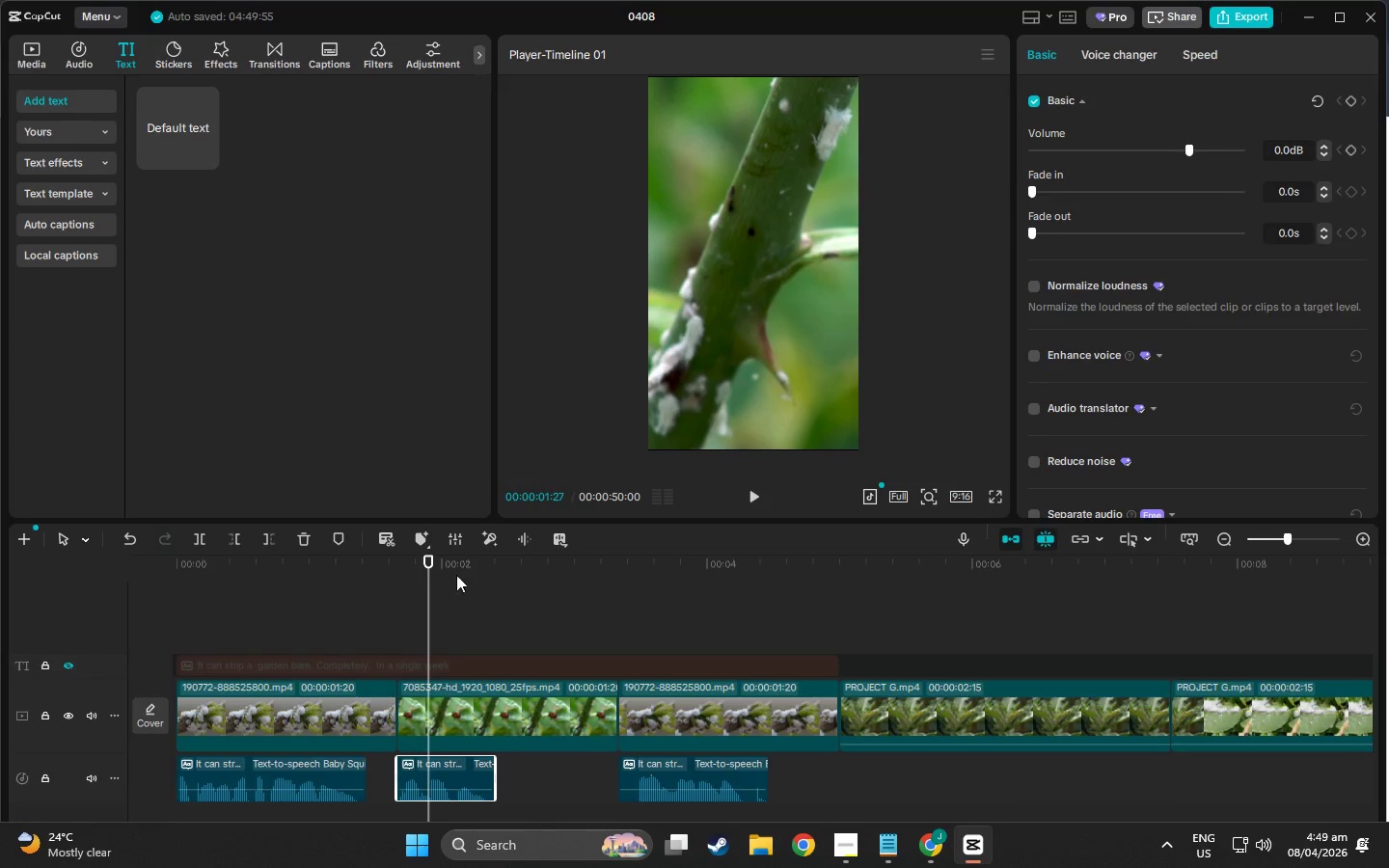 
left_click_drag(start_coordinate=[423, 556], to_coordinate=[639, 583])
 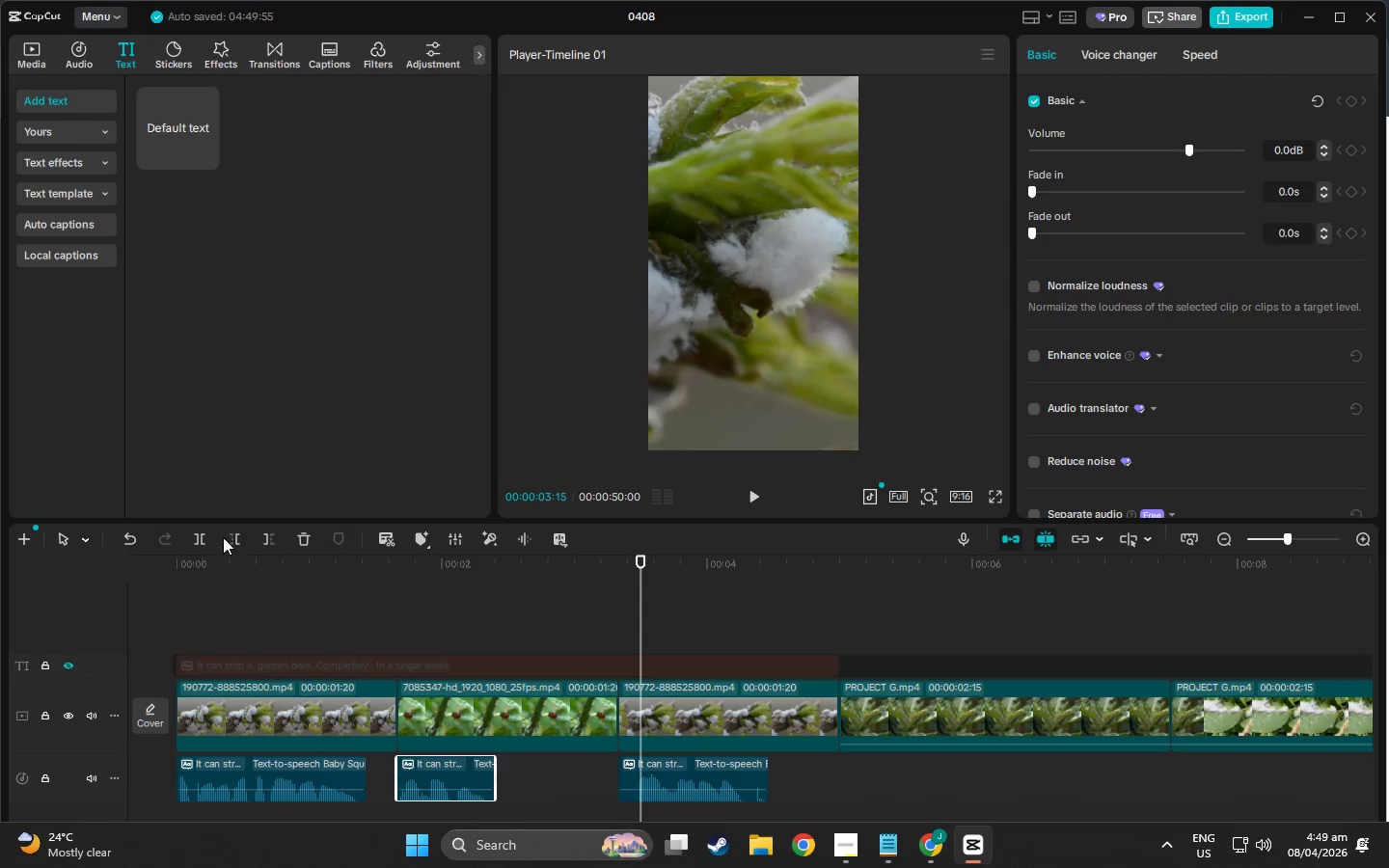 
left_click([232, 539])
 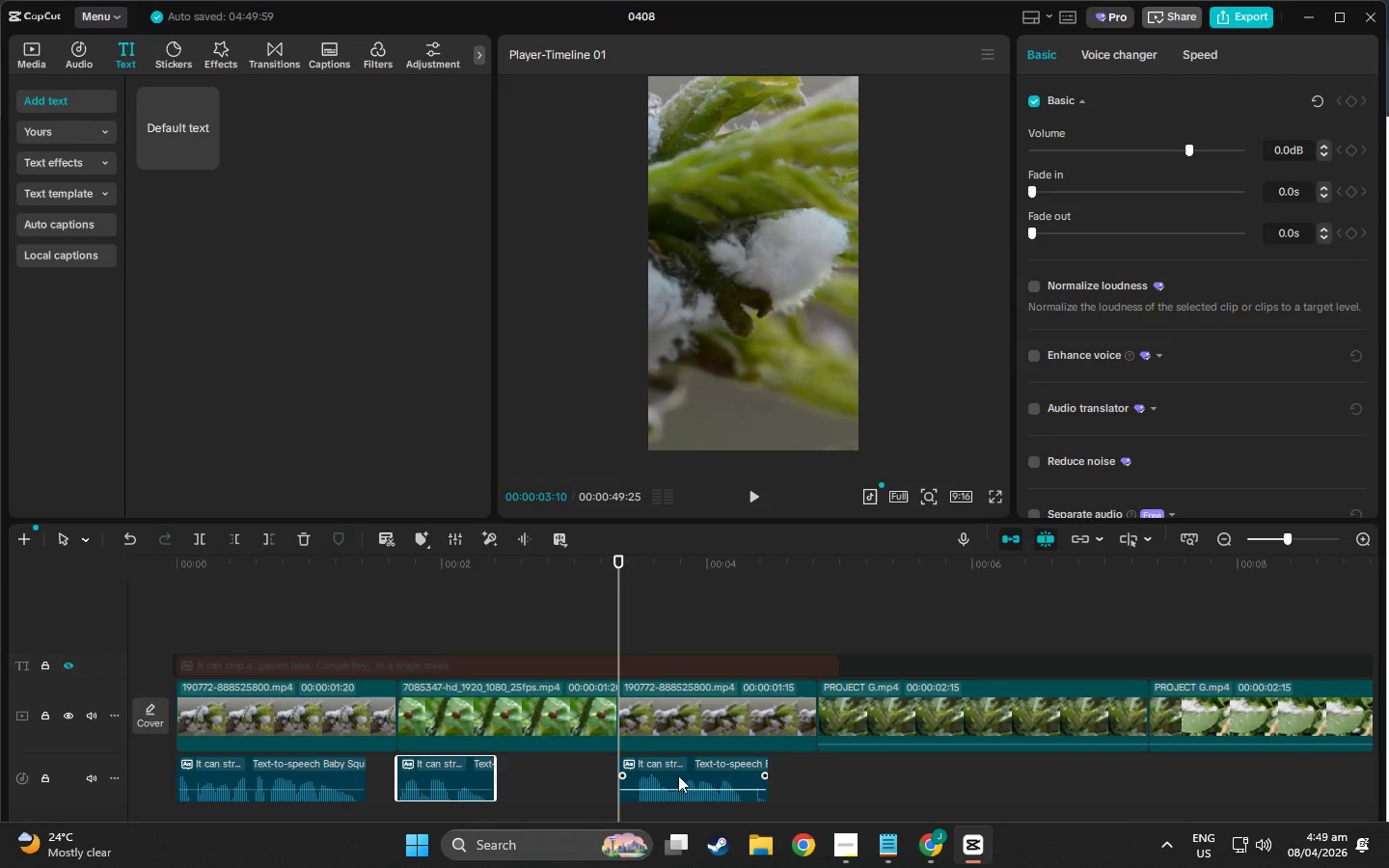 
key(Control+Z)
 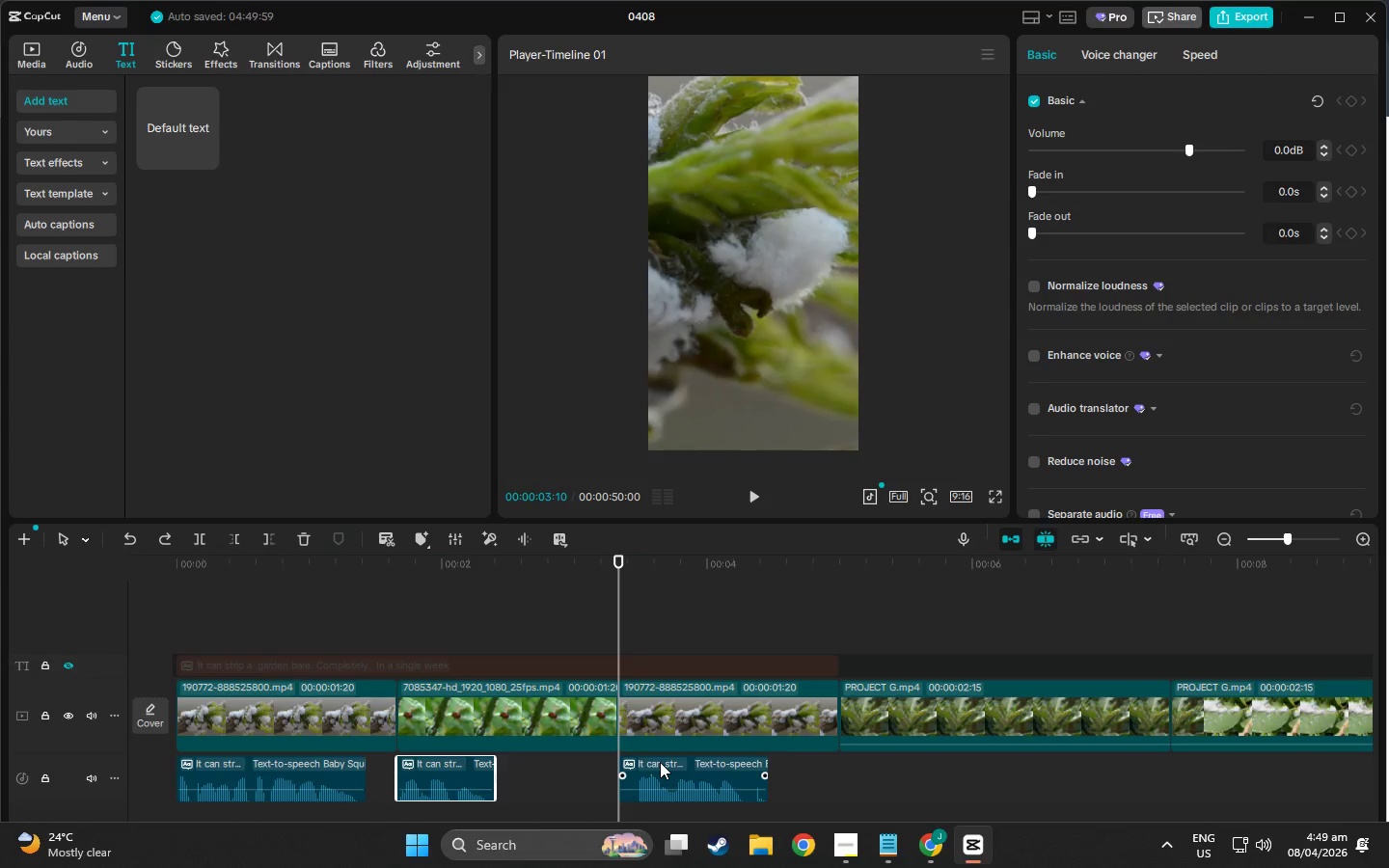 
left_click([660, 761])
 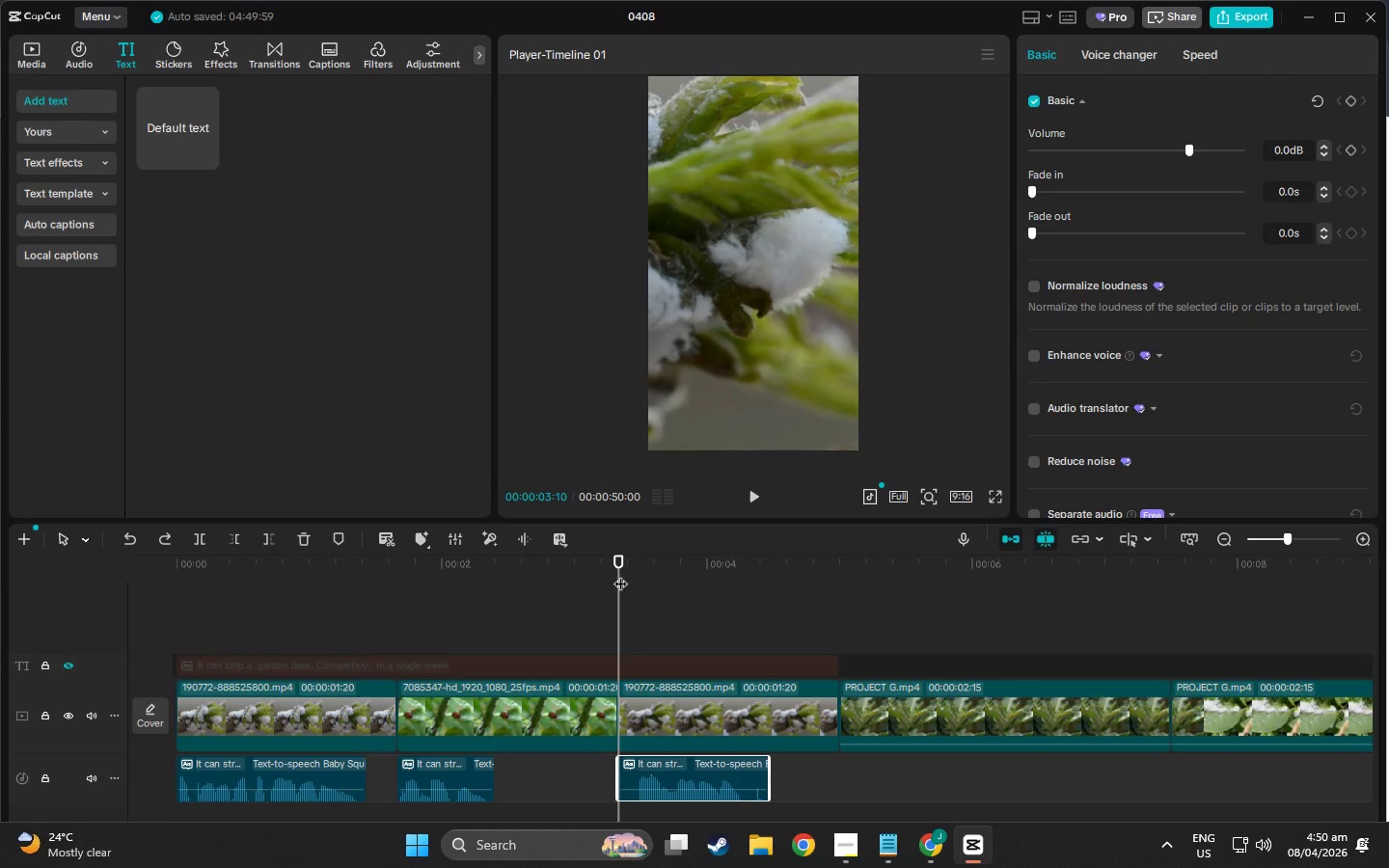 
left_click_drag(start_coordinate=[621, 563], to_coordinate=[635, 566])
 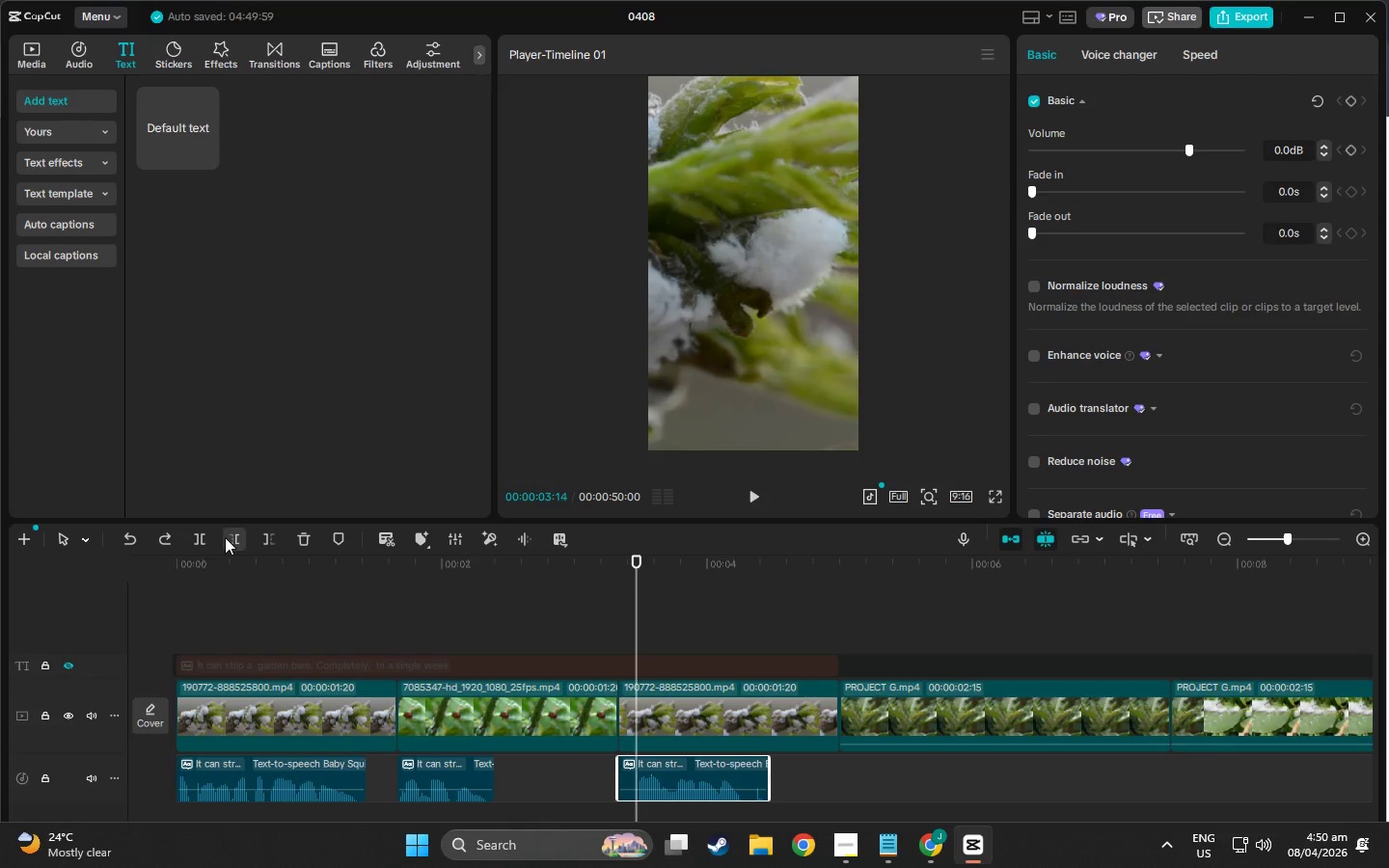 
key(Q)
 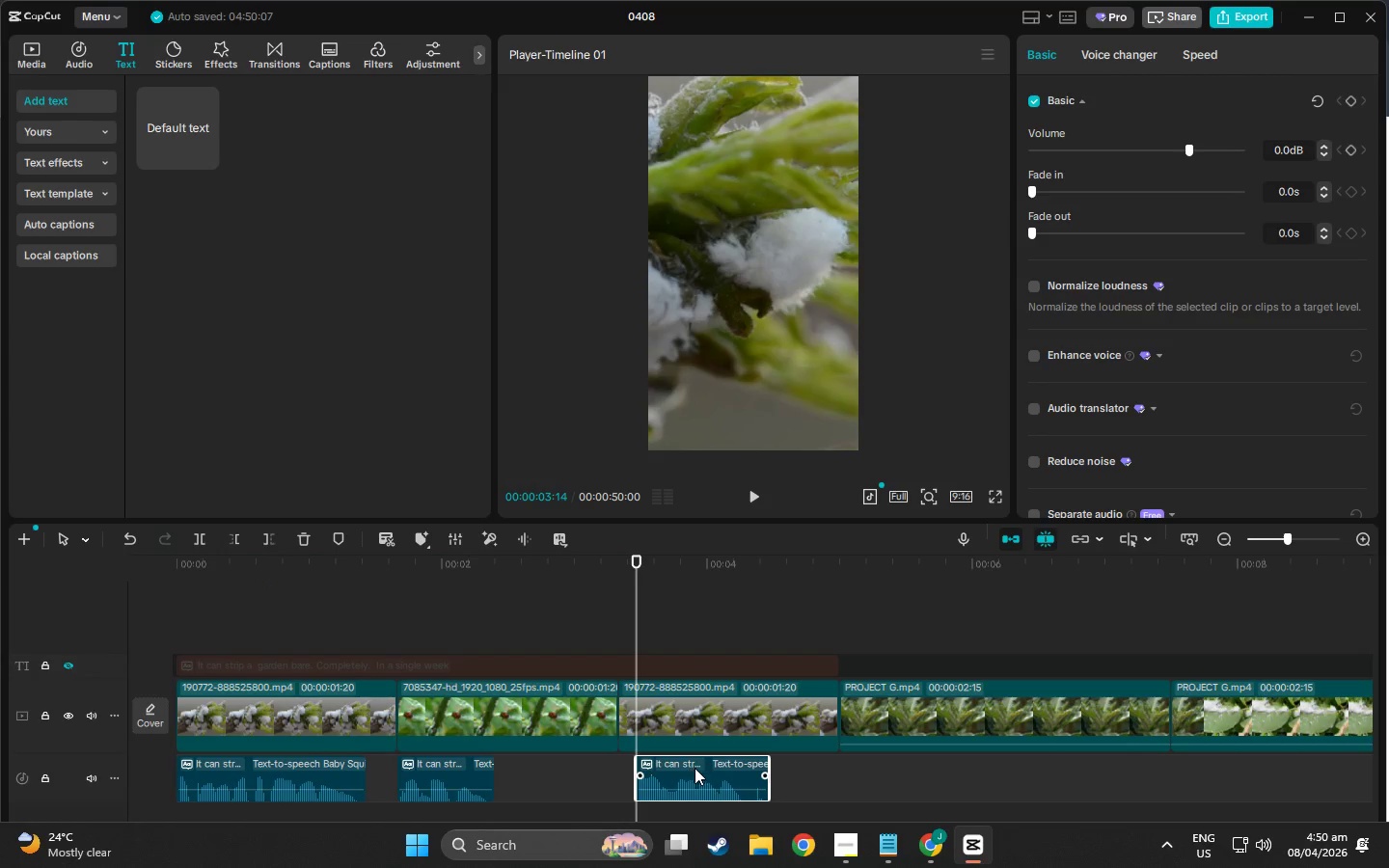 
left_click_drag(start_coordinate=[694, 770], to_coordinate=[679, 772])
 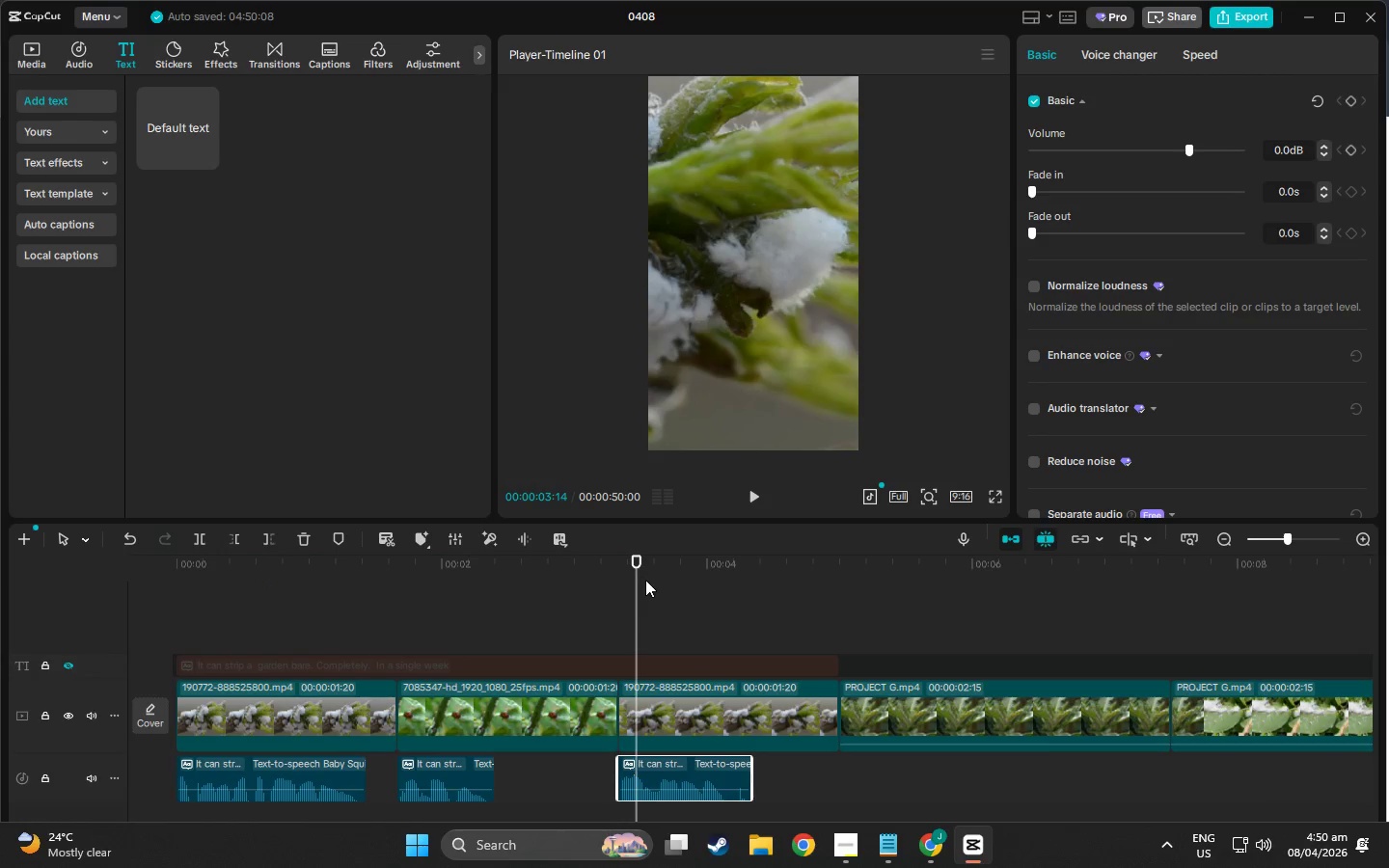 
left_click_drag(start_coordinate=[642, 568], to_coordinate=[0, 599])
 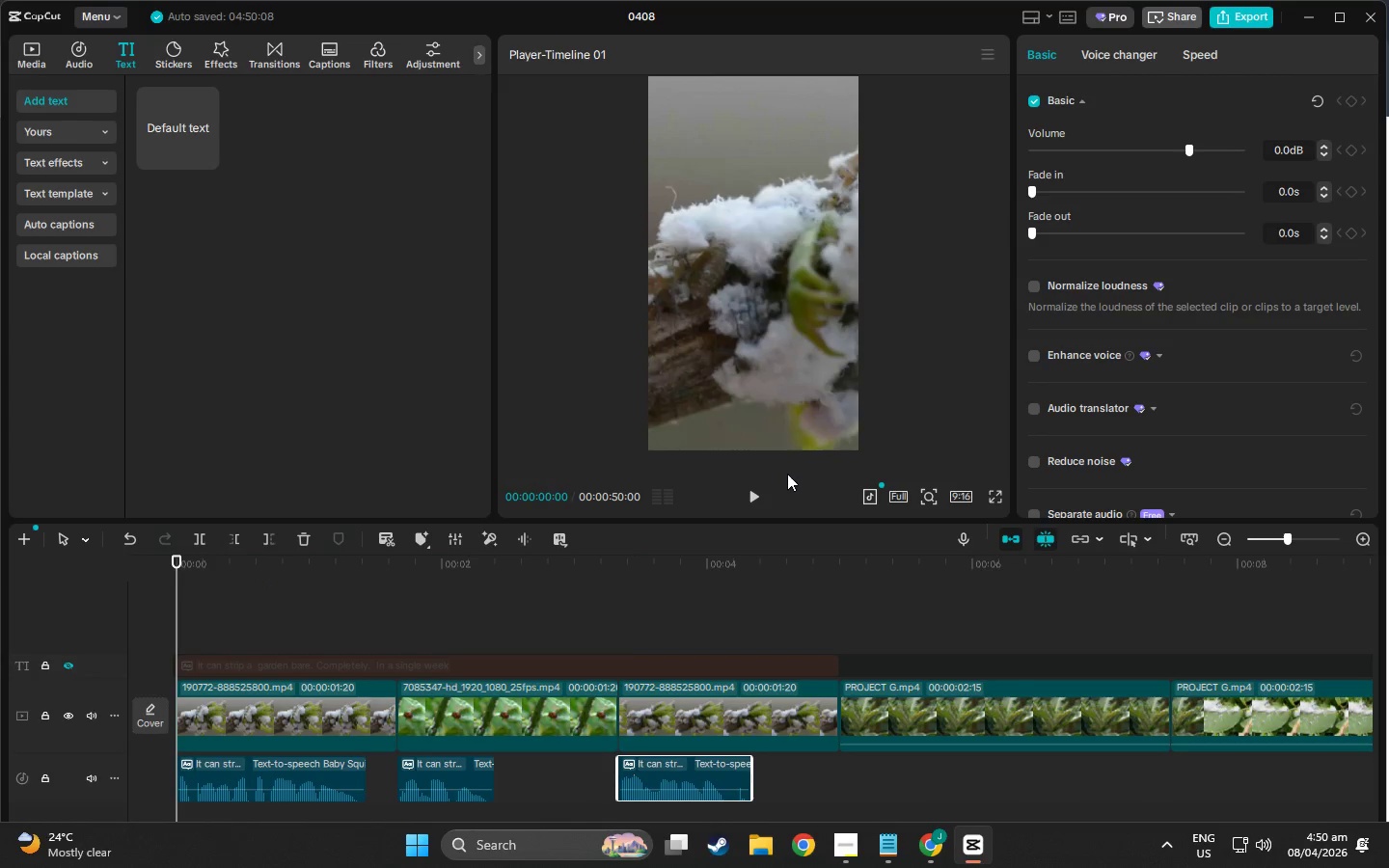 
left_click([750, 502])
 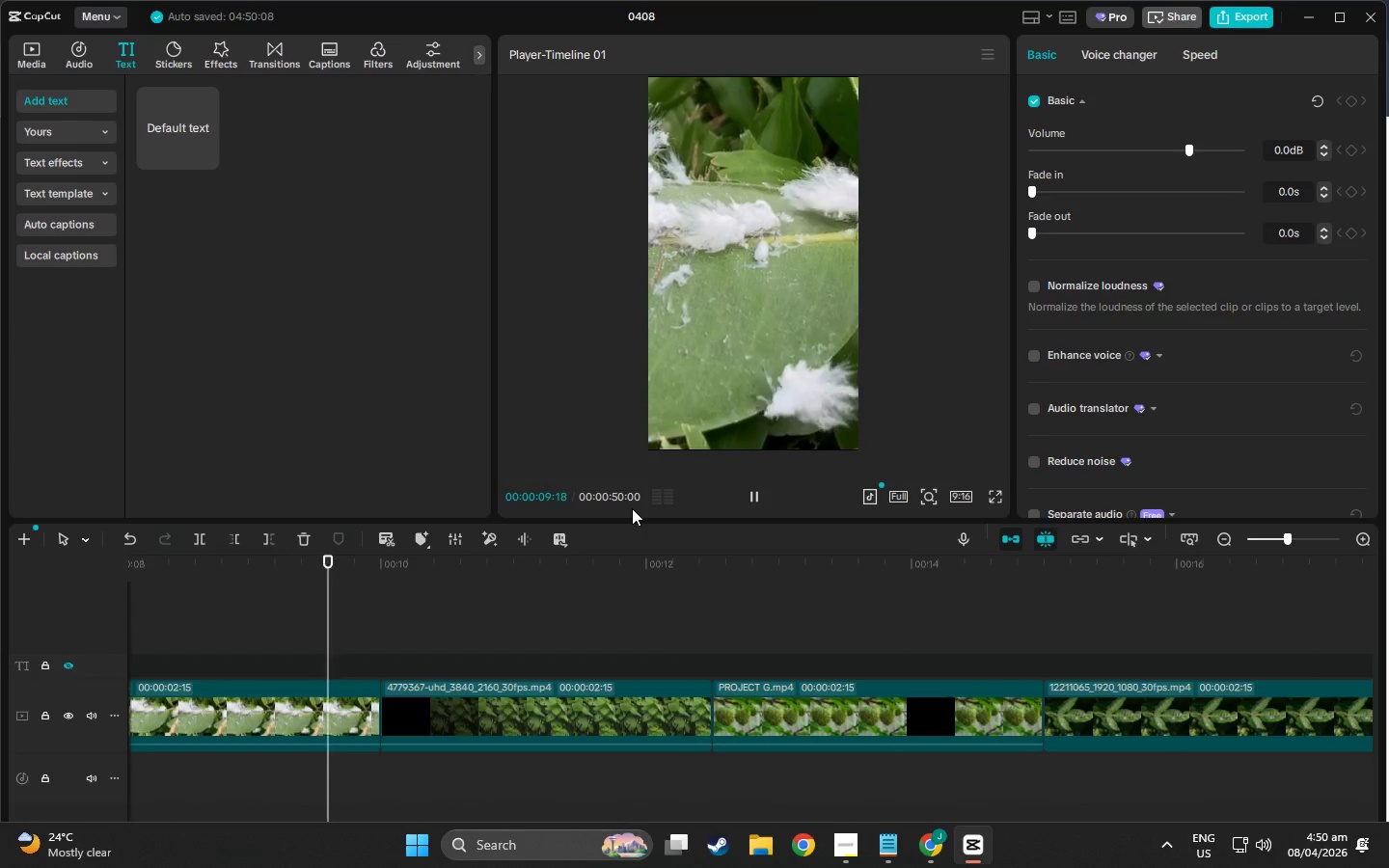 
wait(14.8)
 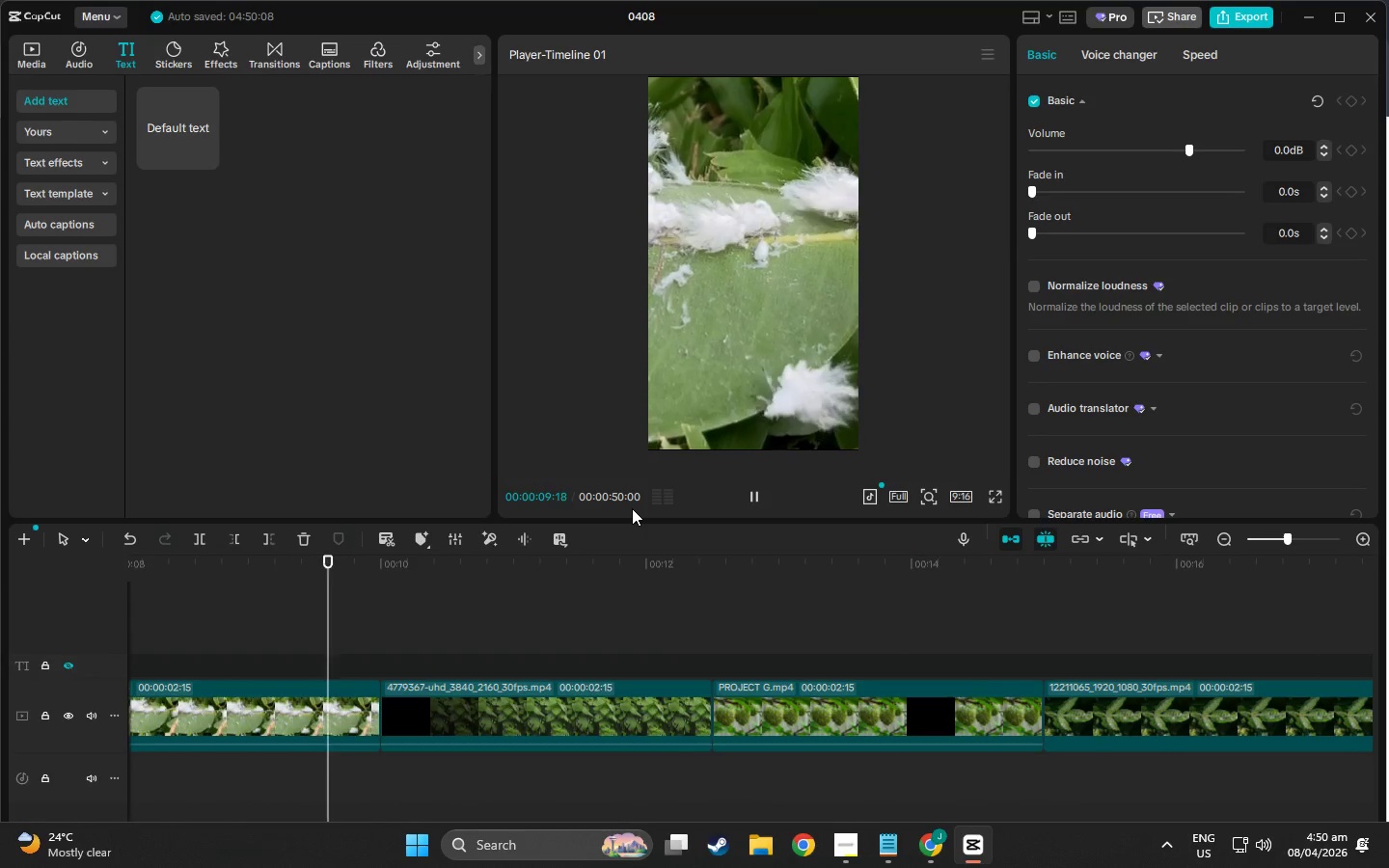 
key(Space)
 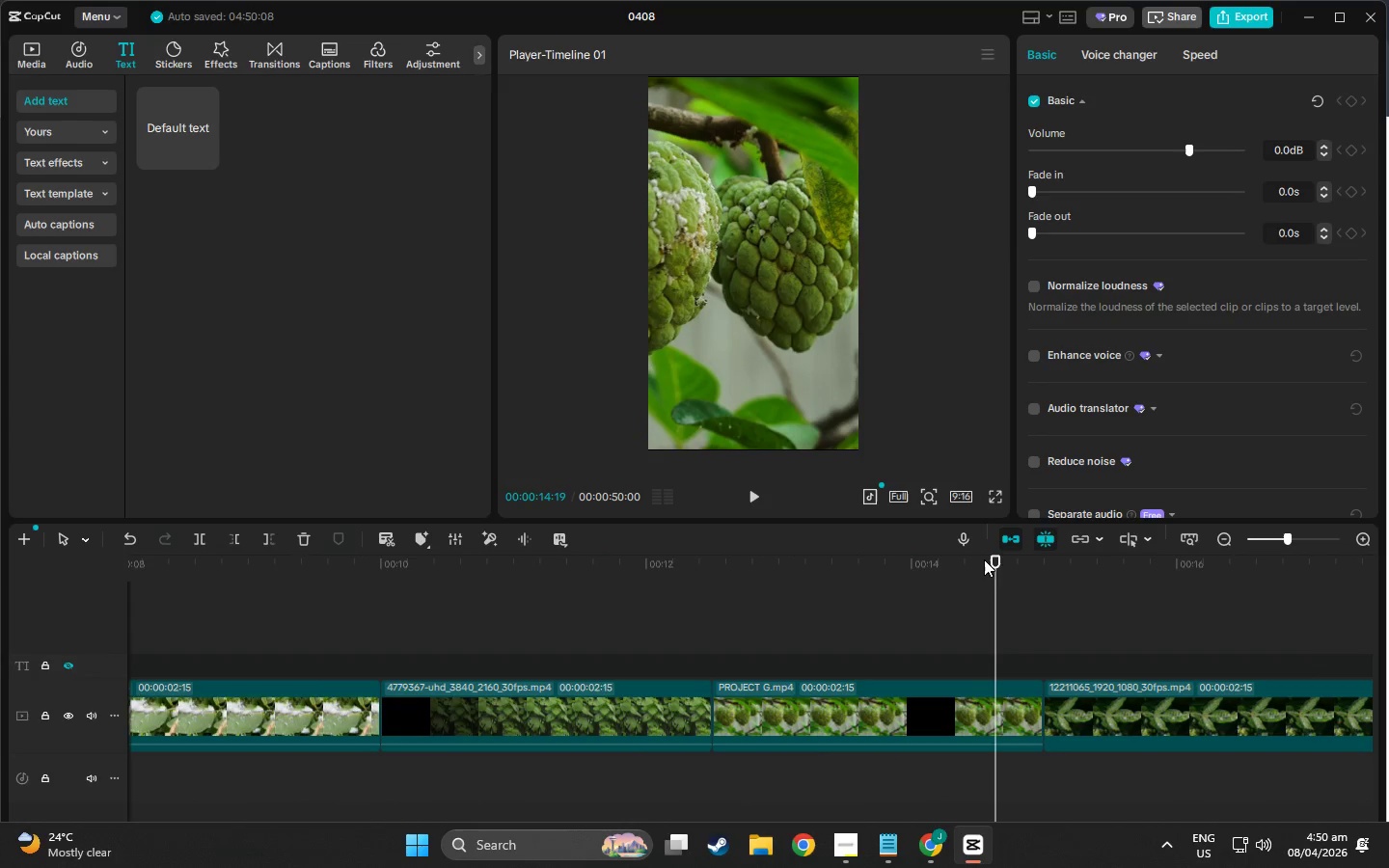 
left_click_drag(start_coordinate=[991, 559], to_coordinate=[0, 566])
 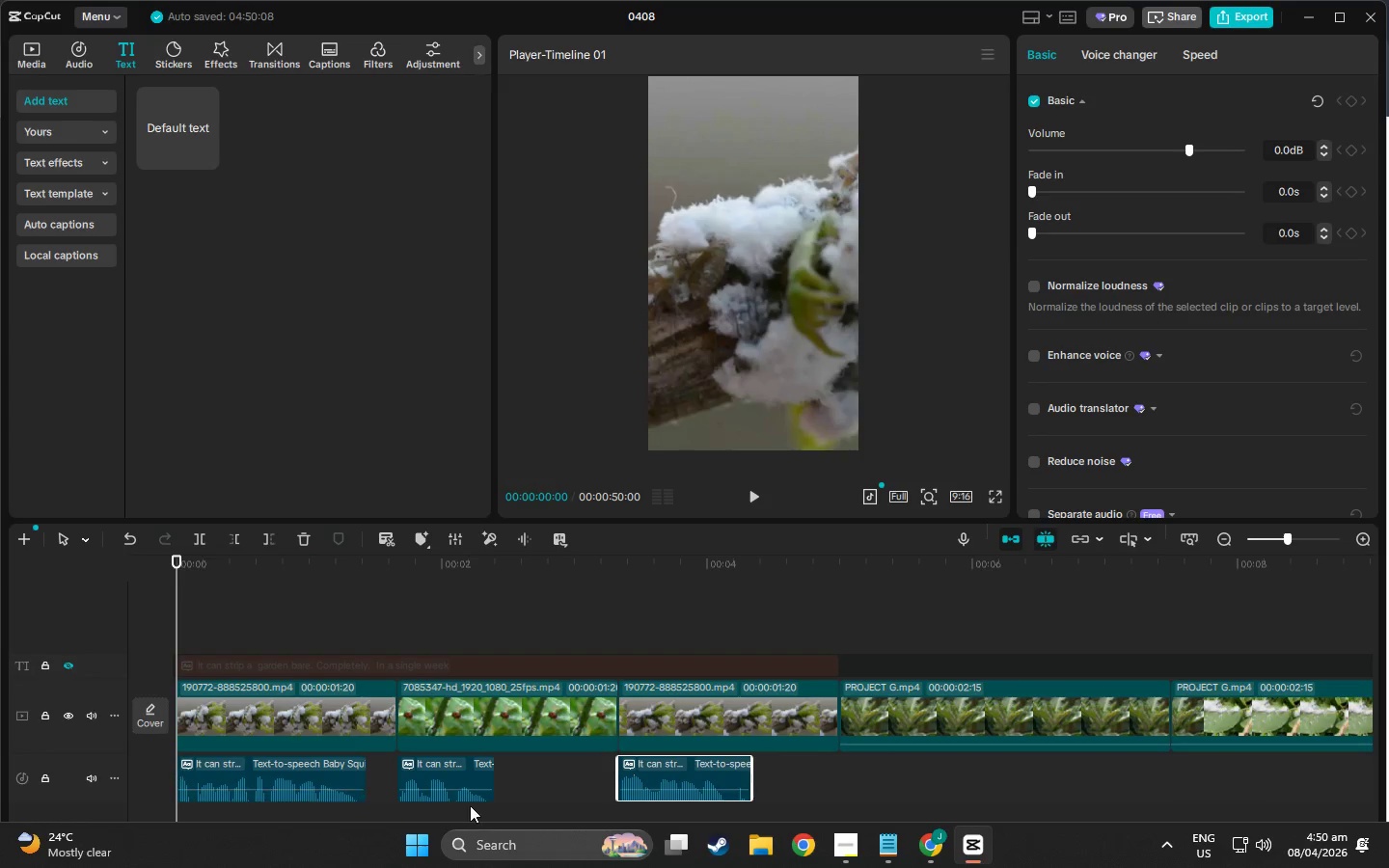 
left_click_drag(start_coordinate=[844, 787], to_coordinate=[241, 784])
 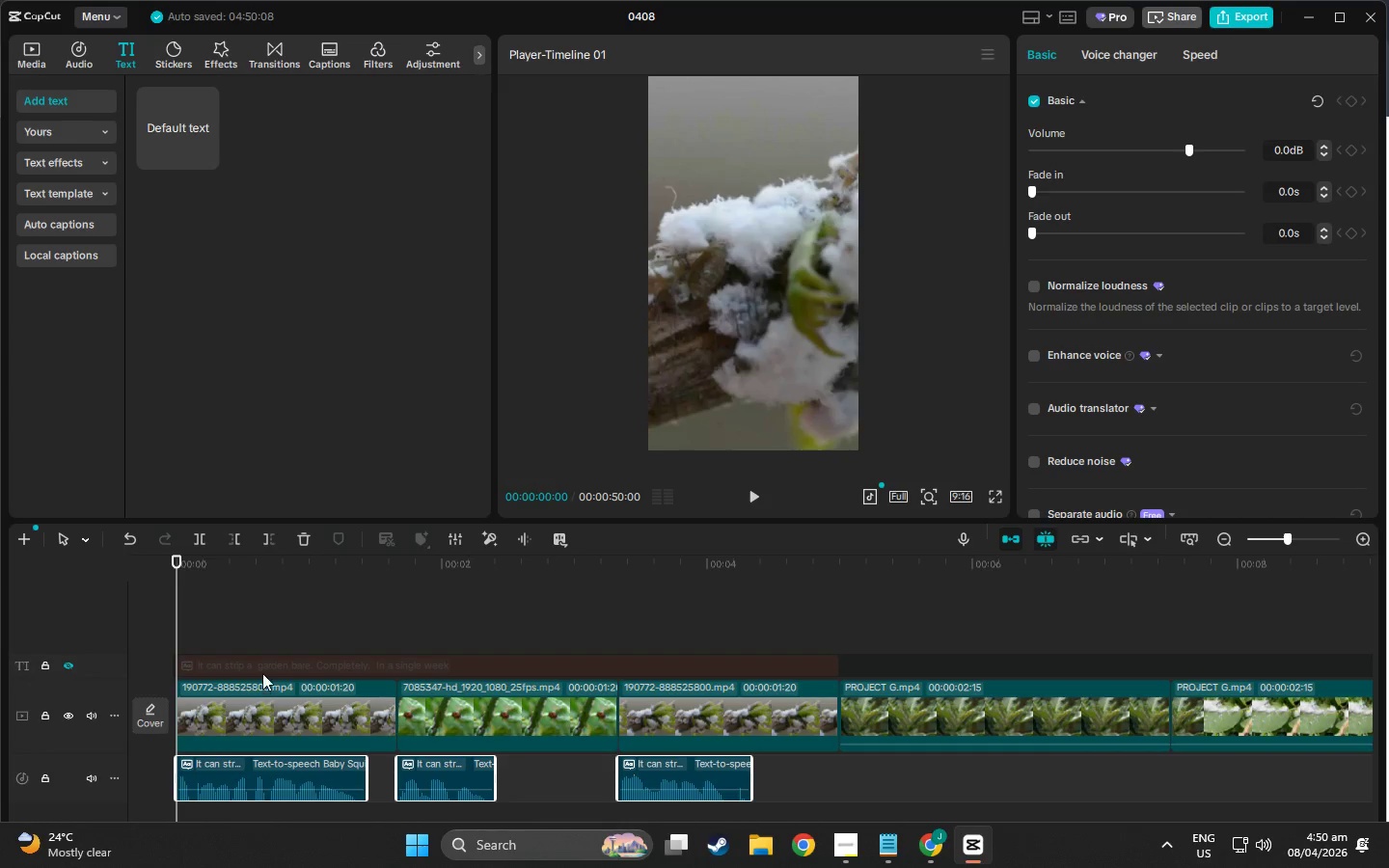 
left_click([263, 666])
 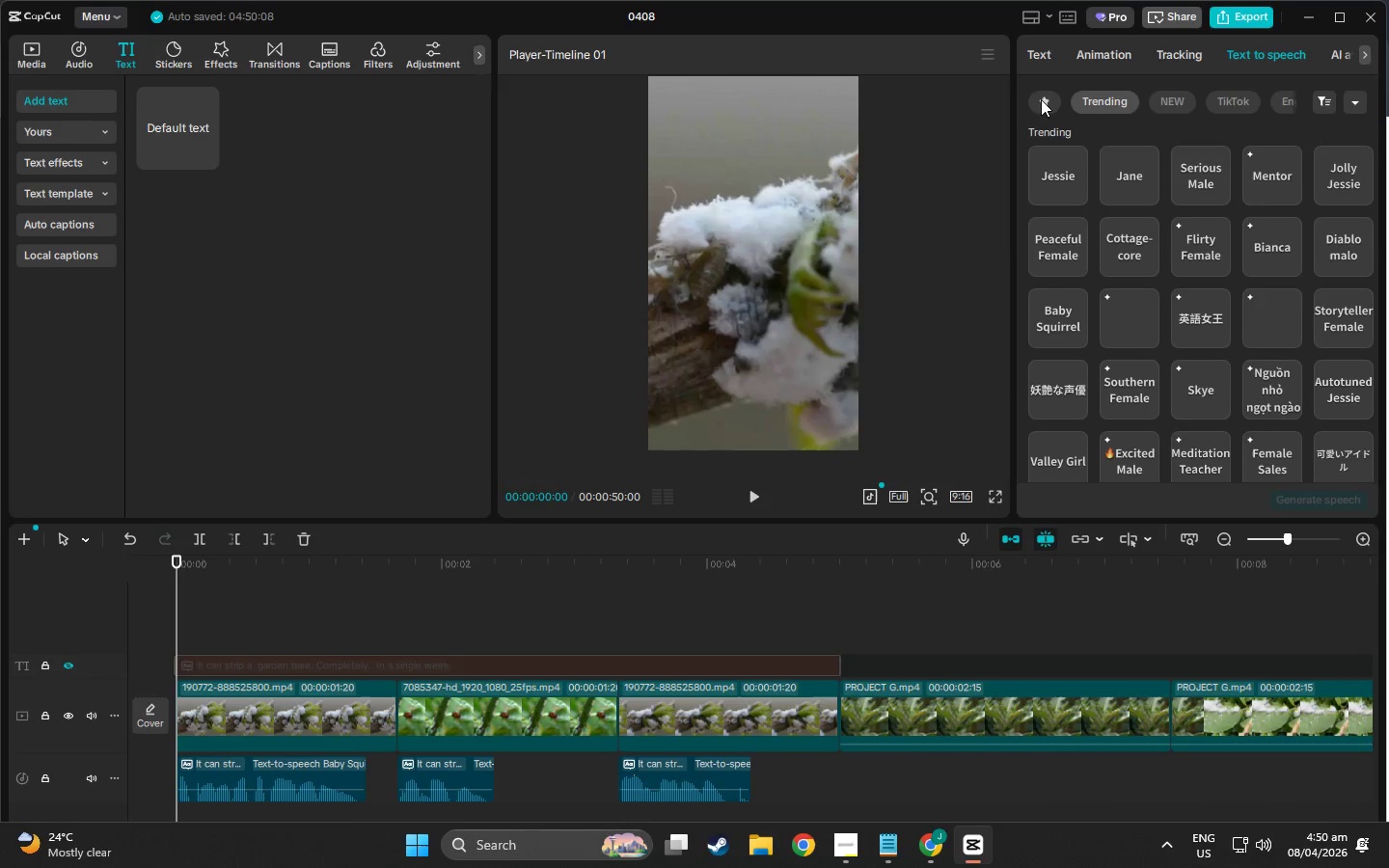 
left_click([1044, 59])
 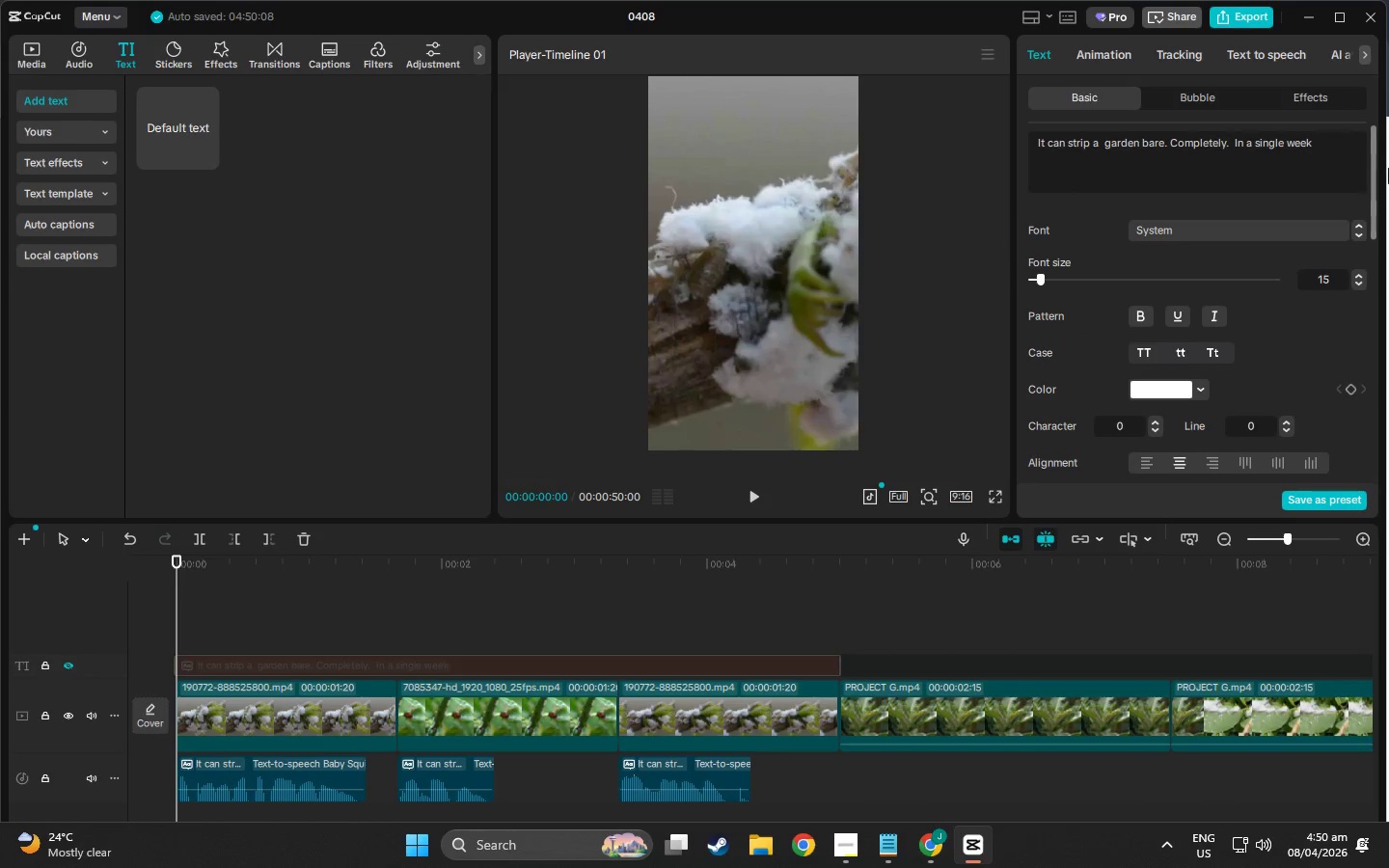 
left_click_drag(start_coordinate=[1336, 149], to_coordinate=[798, 129])
 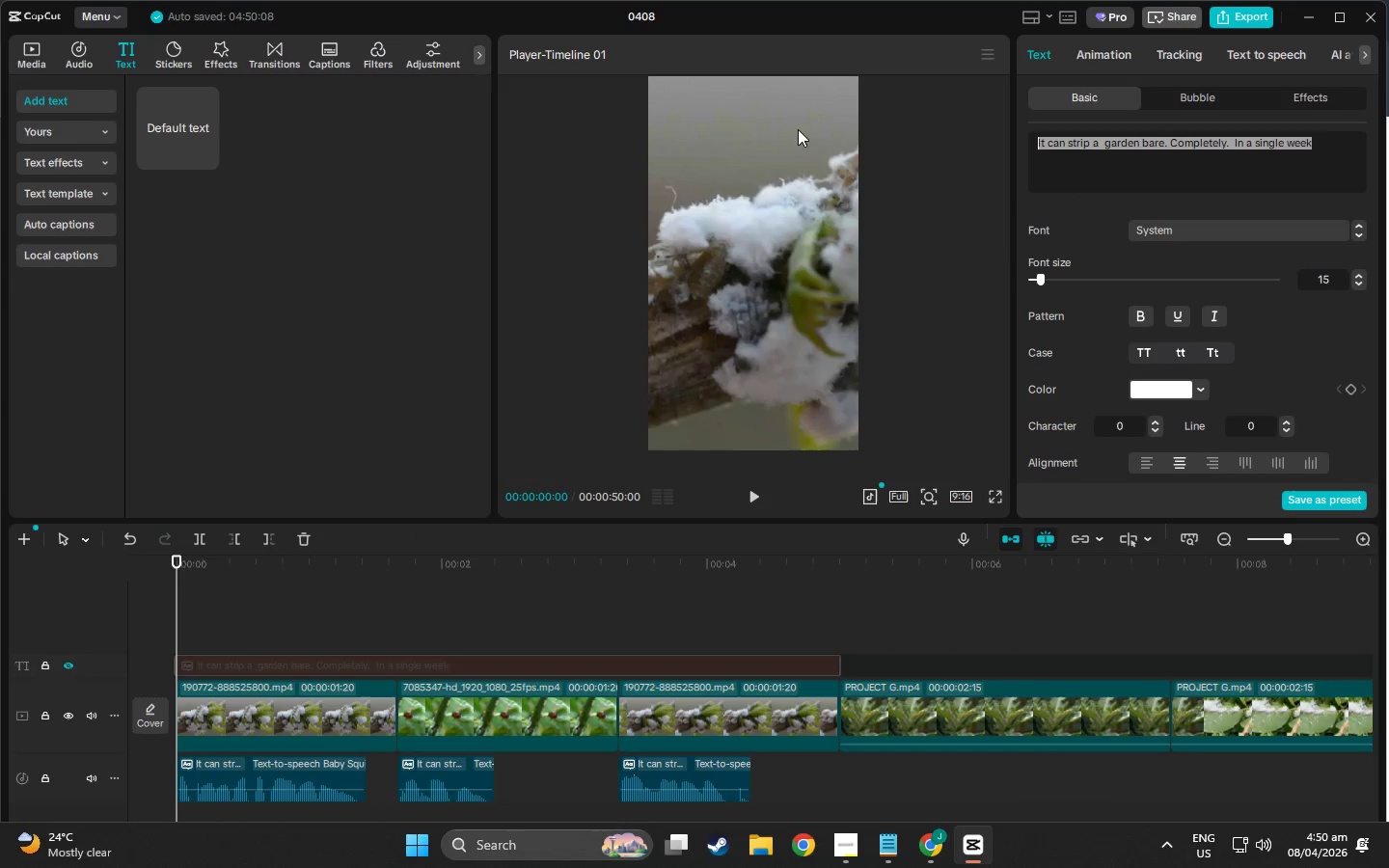 
type(White. )
key(Backspace)
type(Fuzzy.An)
key(Backspace)
key(Backspace)
type(And Slowly killing evert)
key(Backspace)
type(ythiu)
key(Backspace)
key(Backspace)
type(ing it touches)
 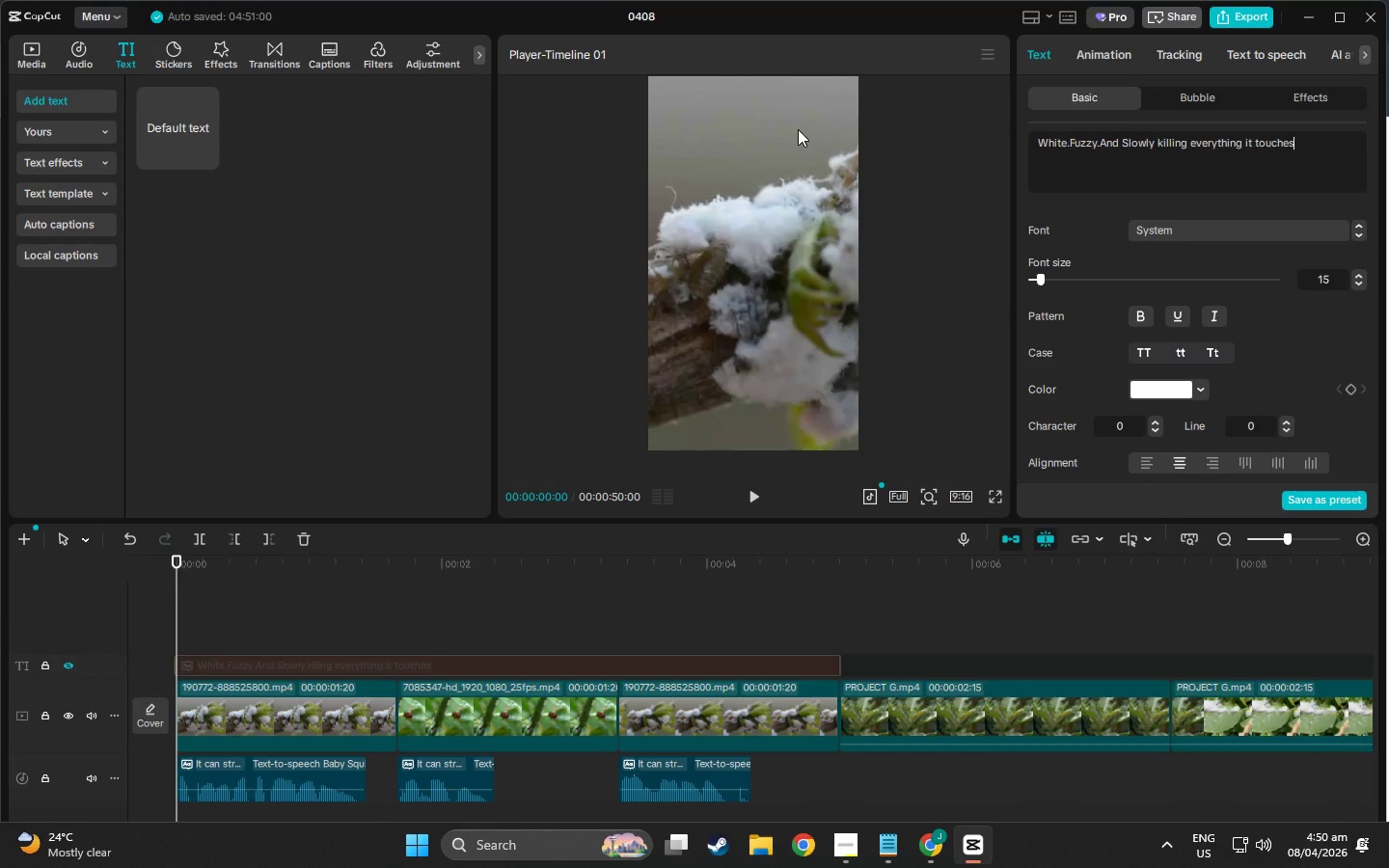 
key(NumpadEnter)
 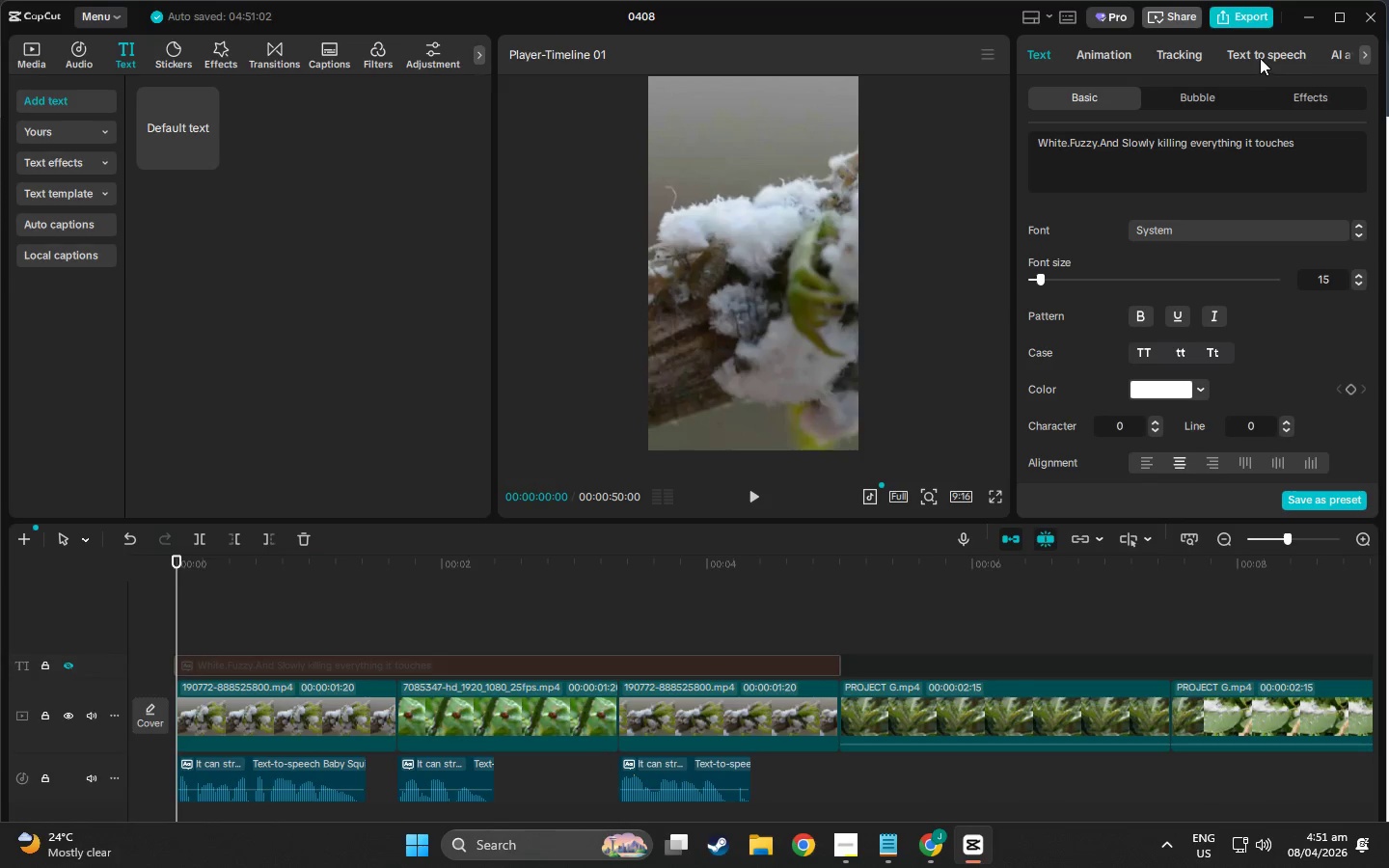 
left_click([1260, 58])
 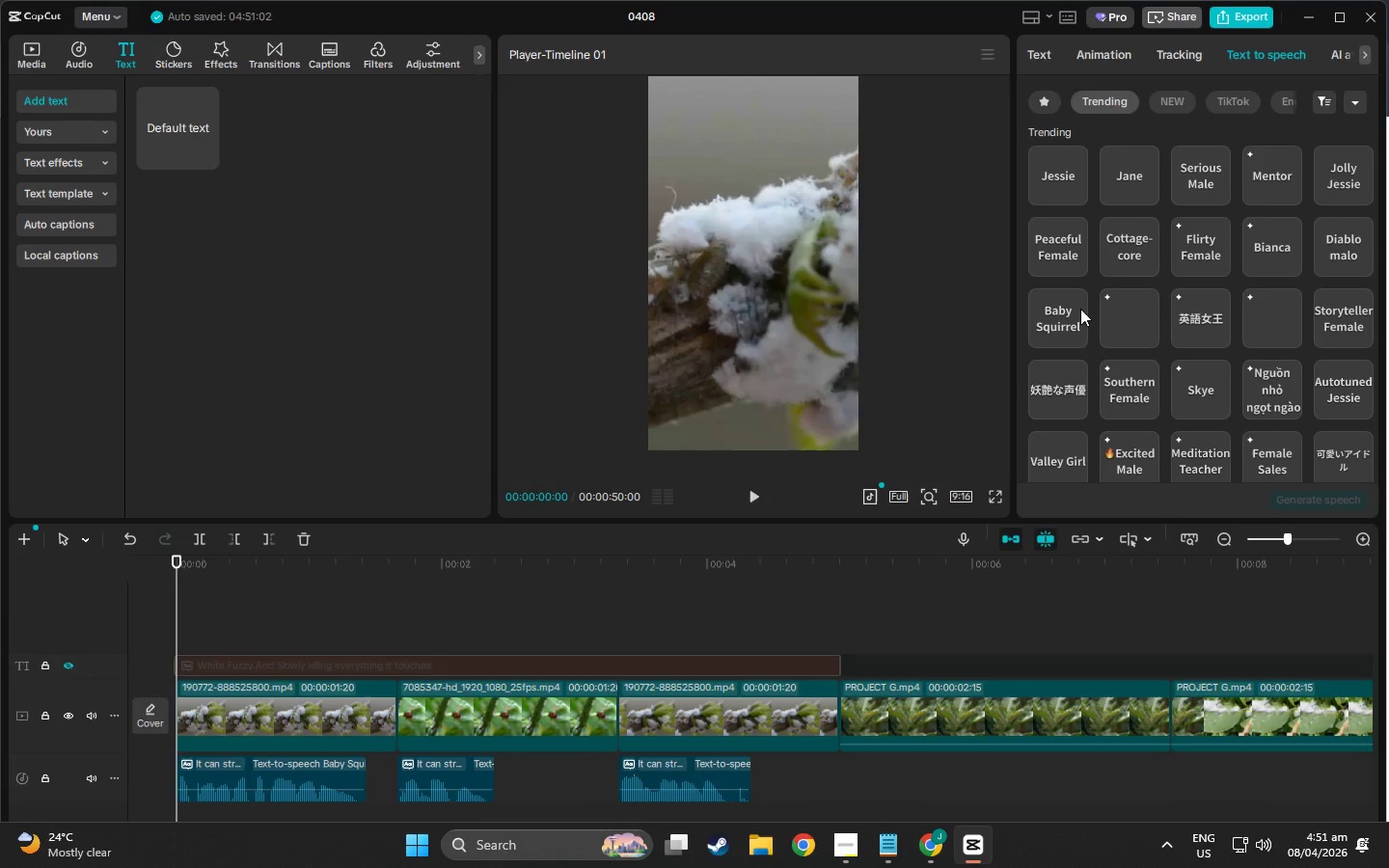 
left_click([1046, 313])
 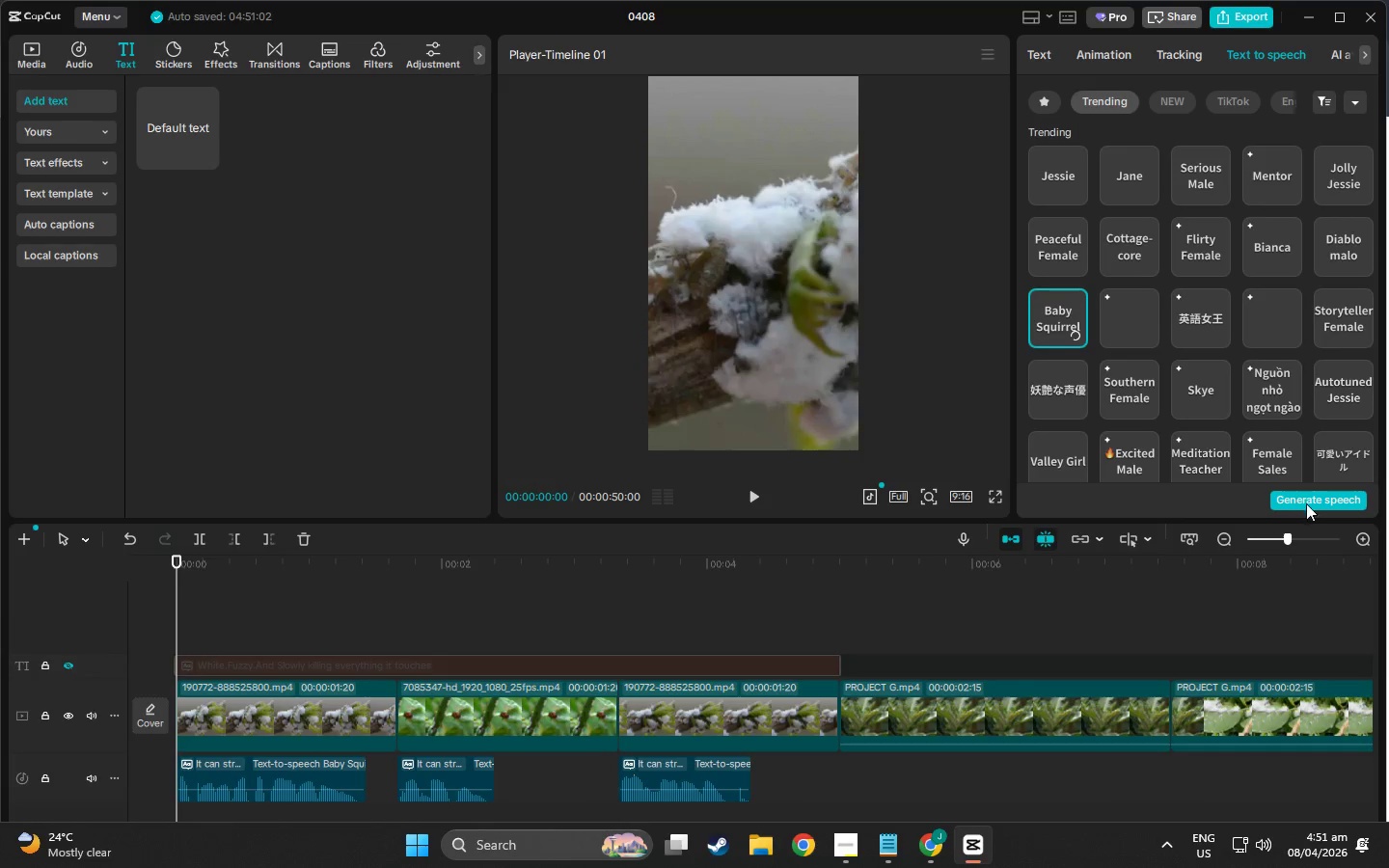 
left_click([1311, 508])
 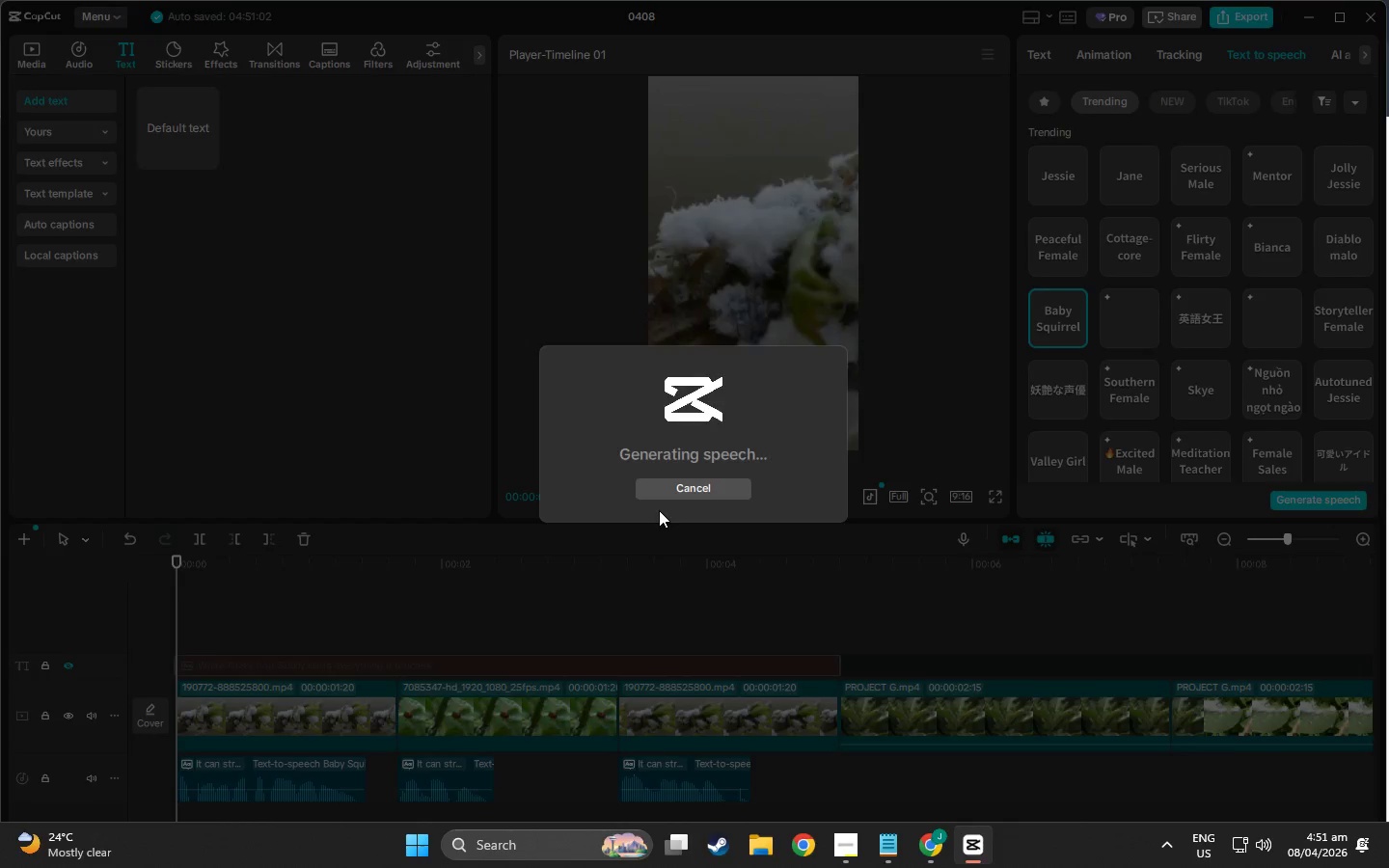 
scroll: coordinate [606, 758], scroll_direction: down, amount: 7.0
 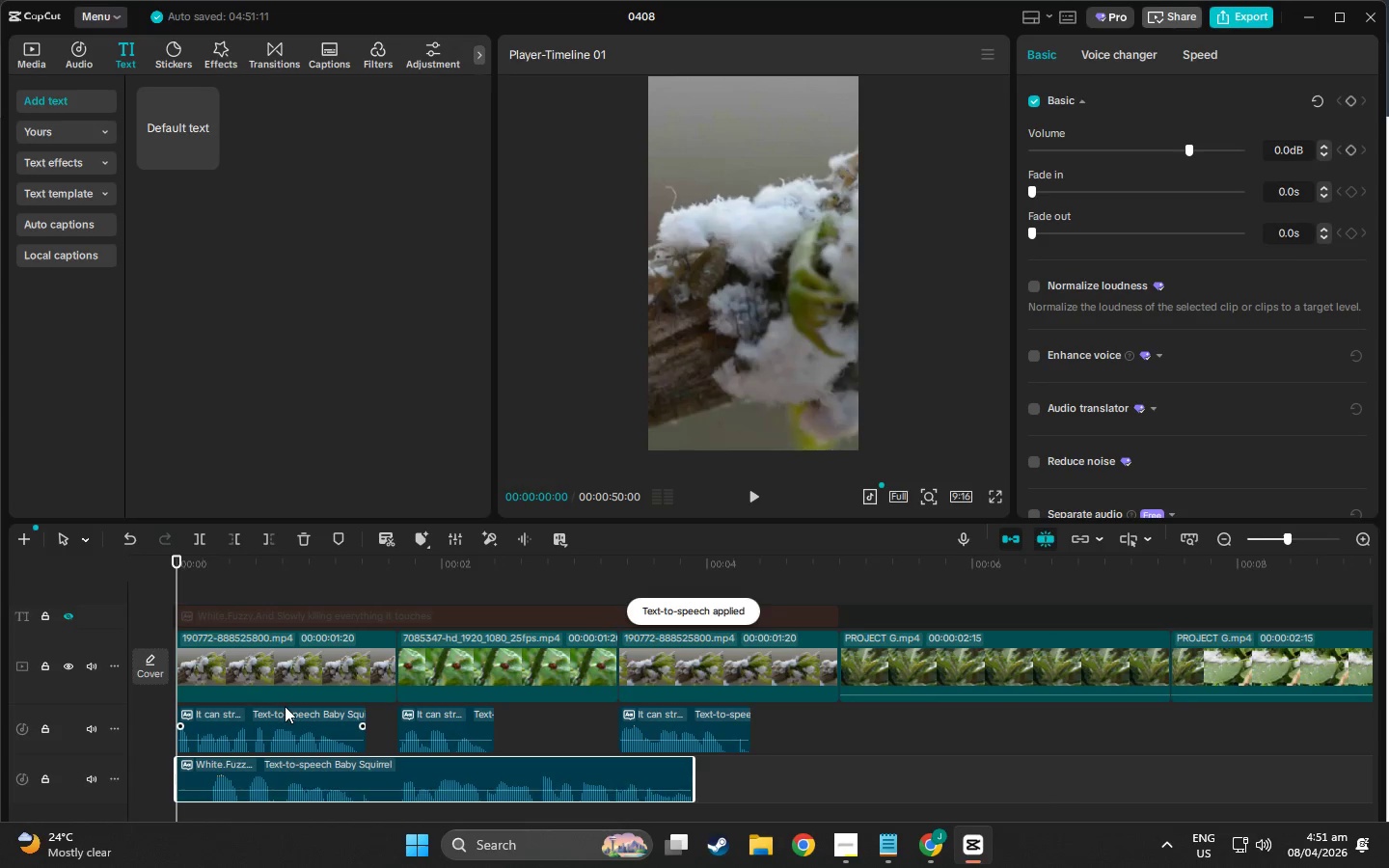 
left_click([275, 726])
 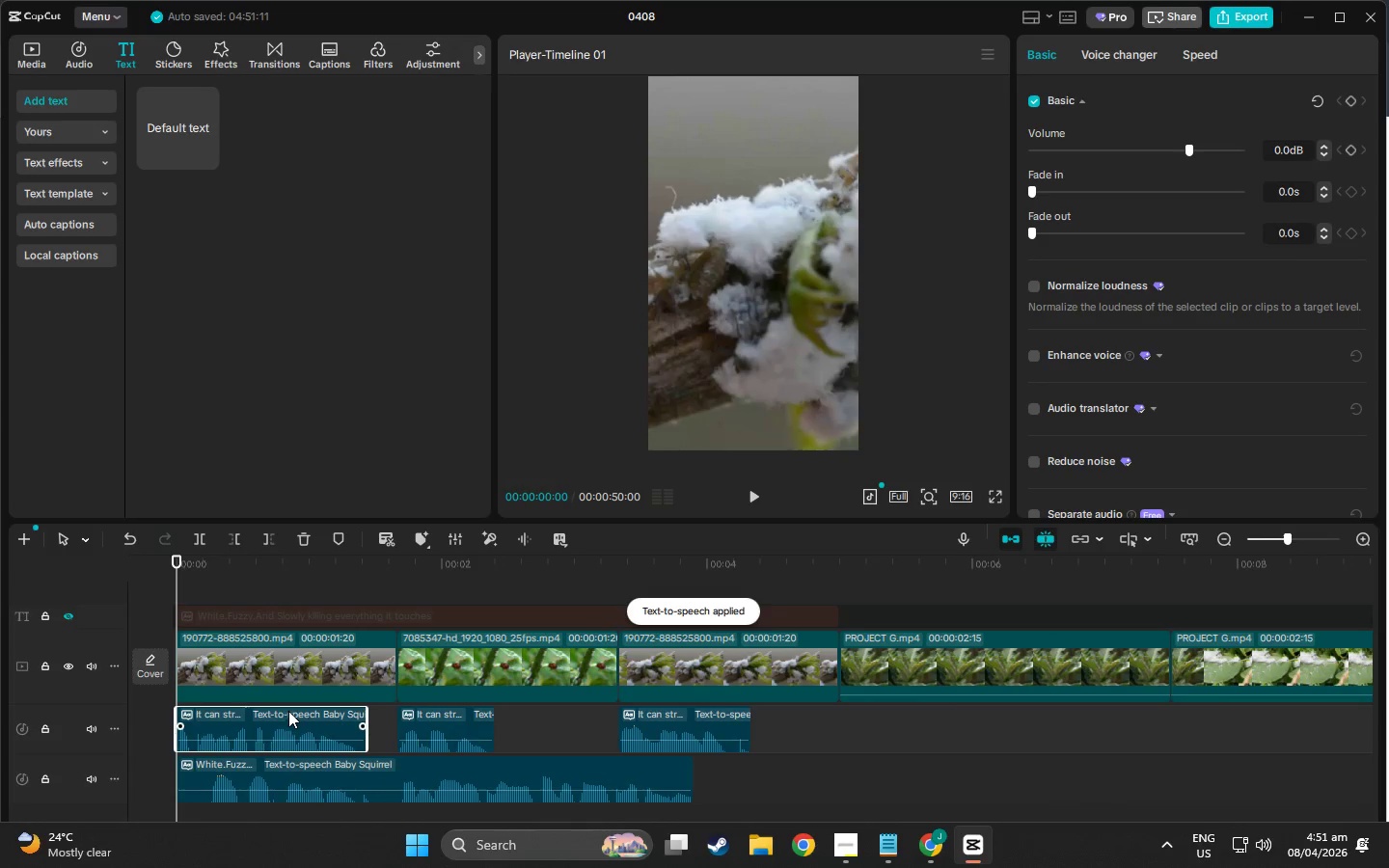 
key(Delete)
 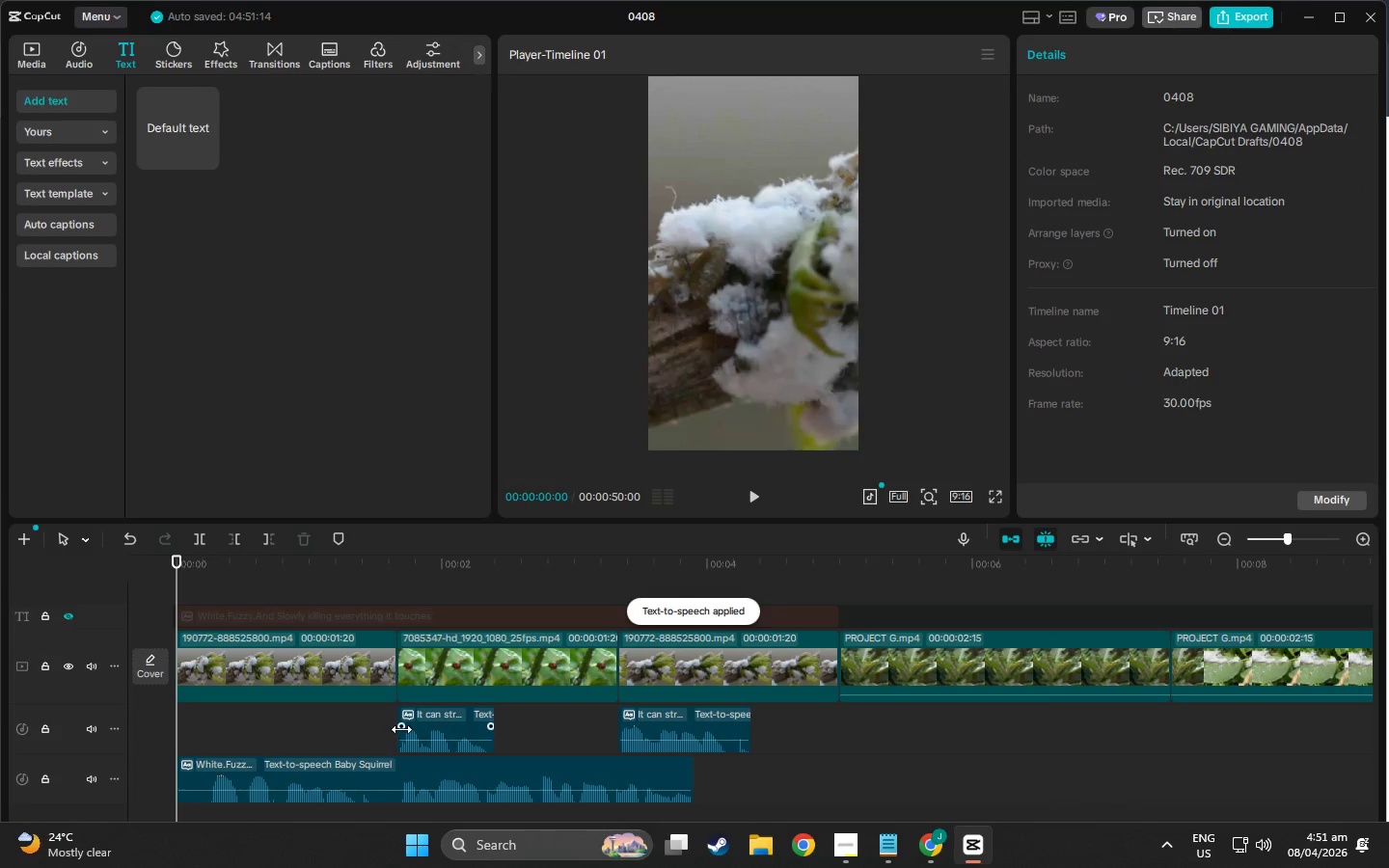 
left_click([401, 729])
 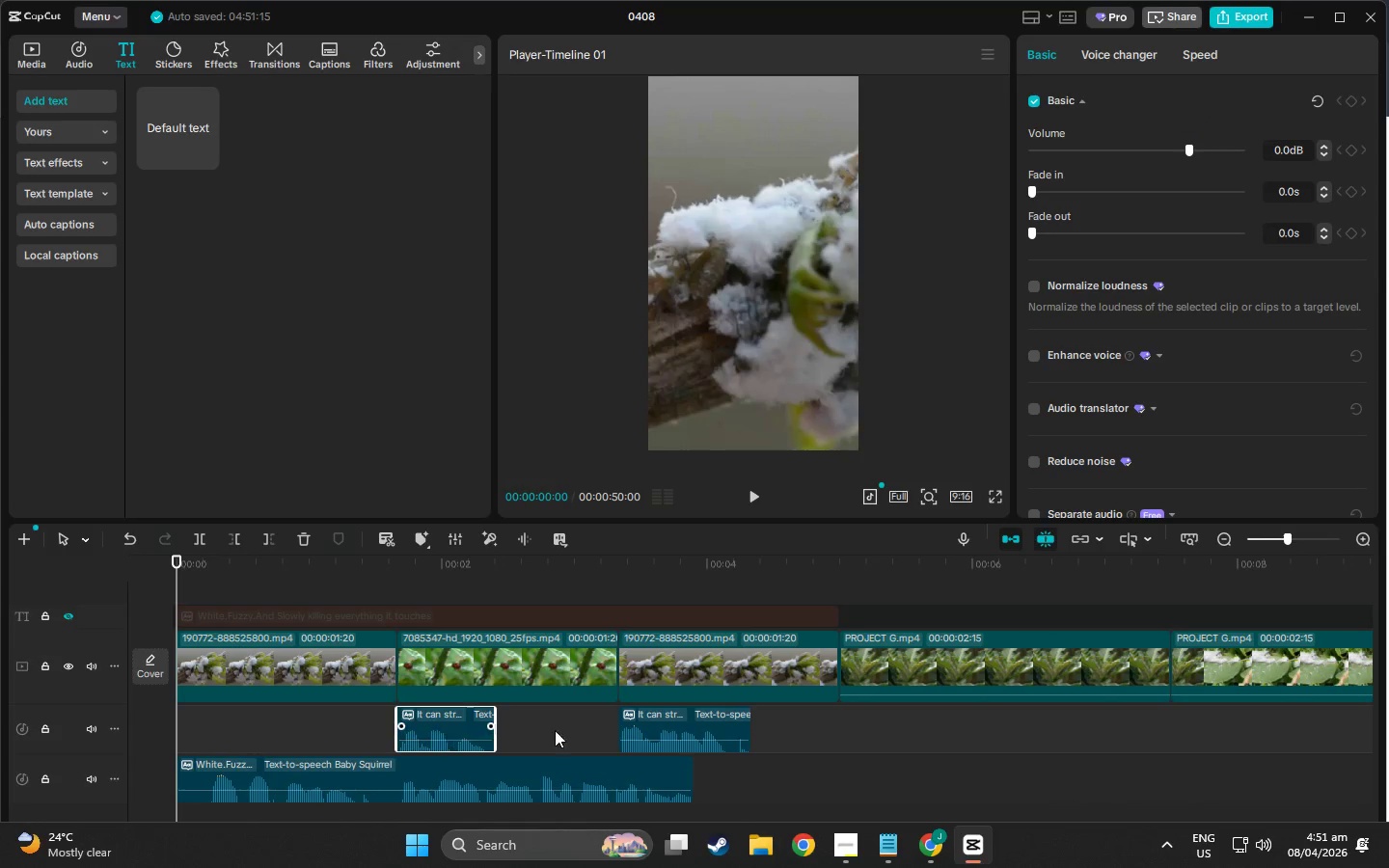 
key(Delete)
 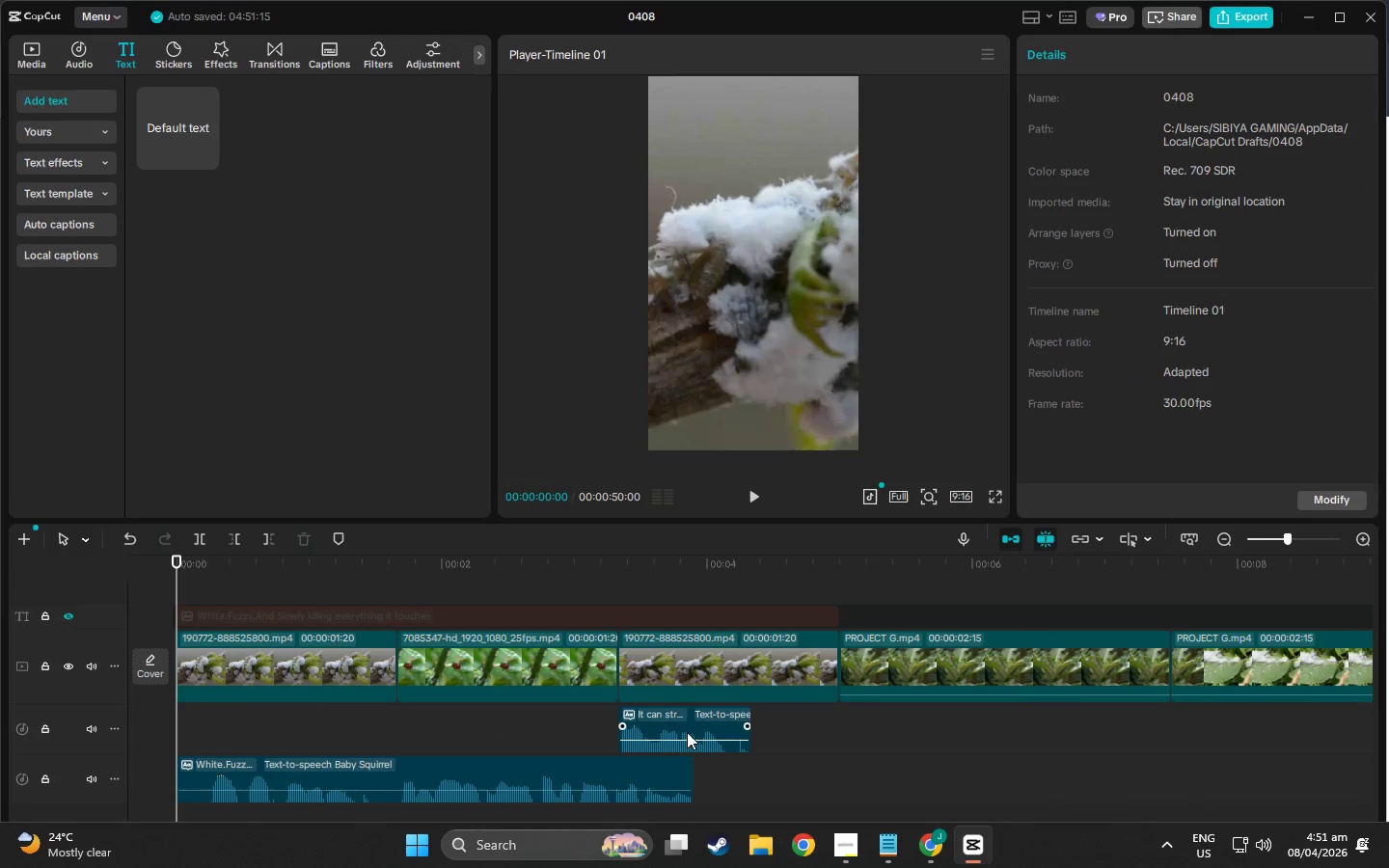 
left_click([687, 732])
 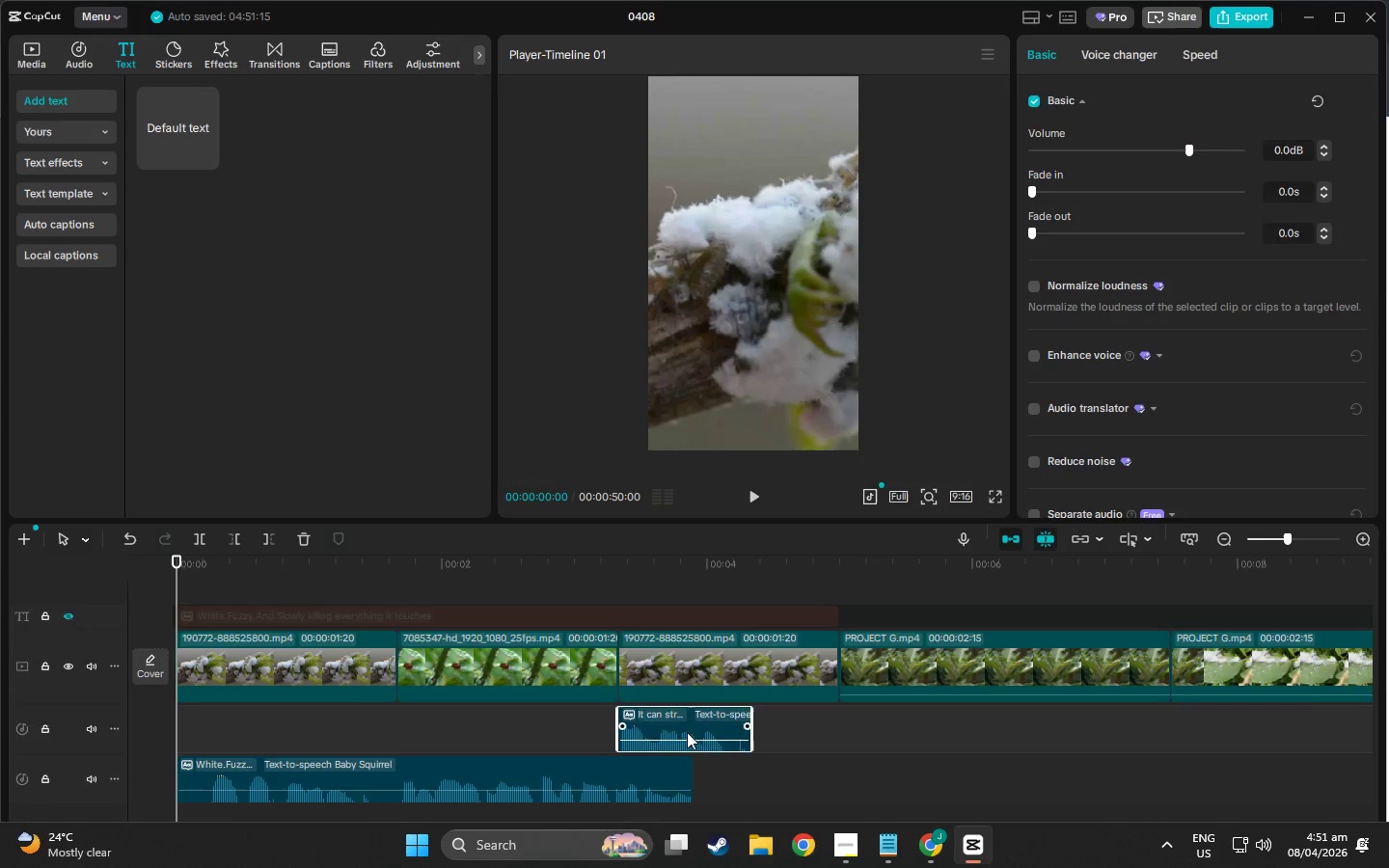 
key(Delete)
 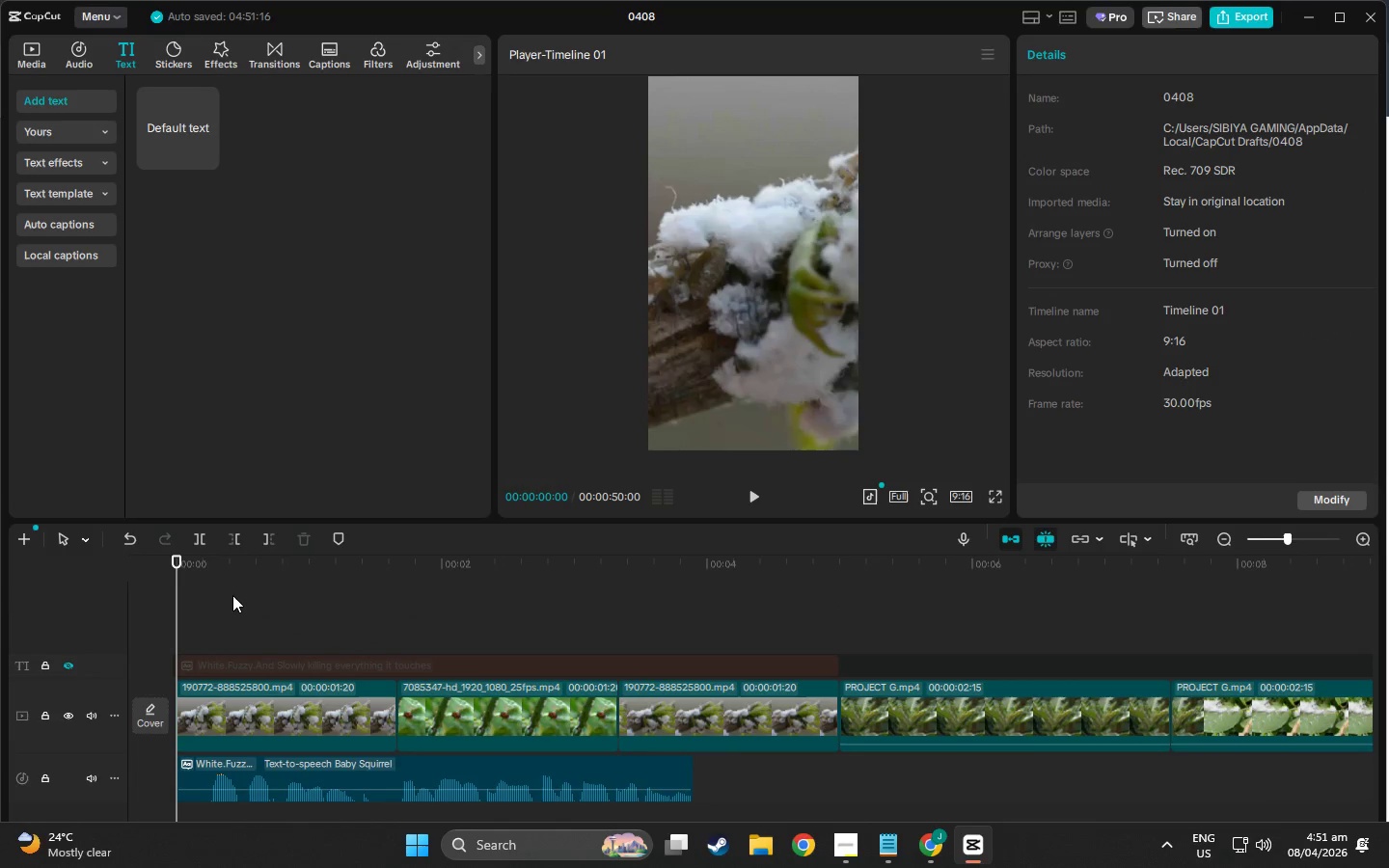 
key(Space)
 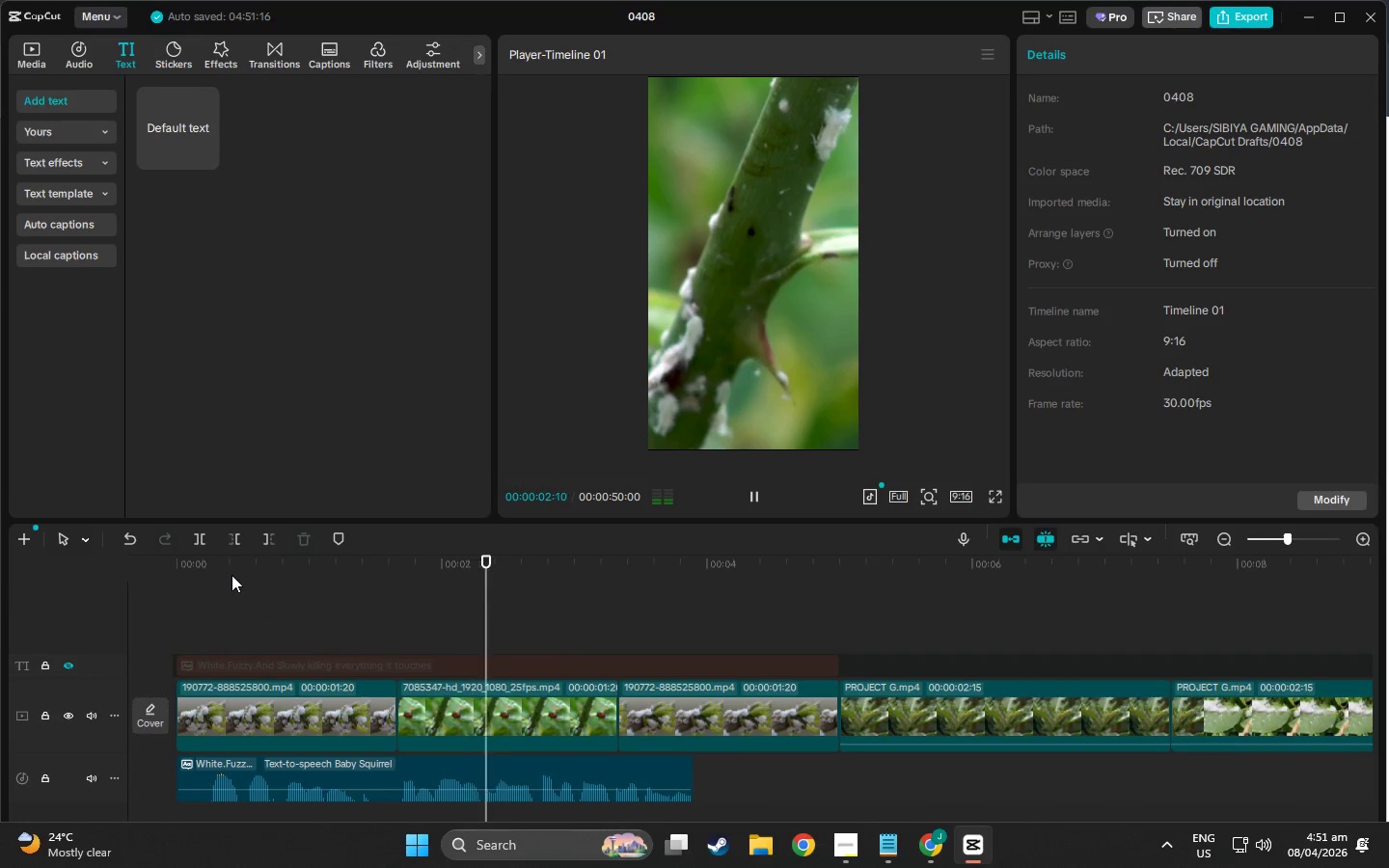 
left_click([265, 667])
 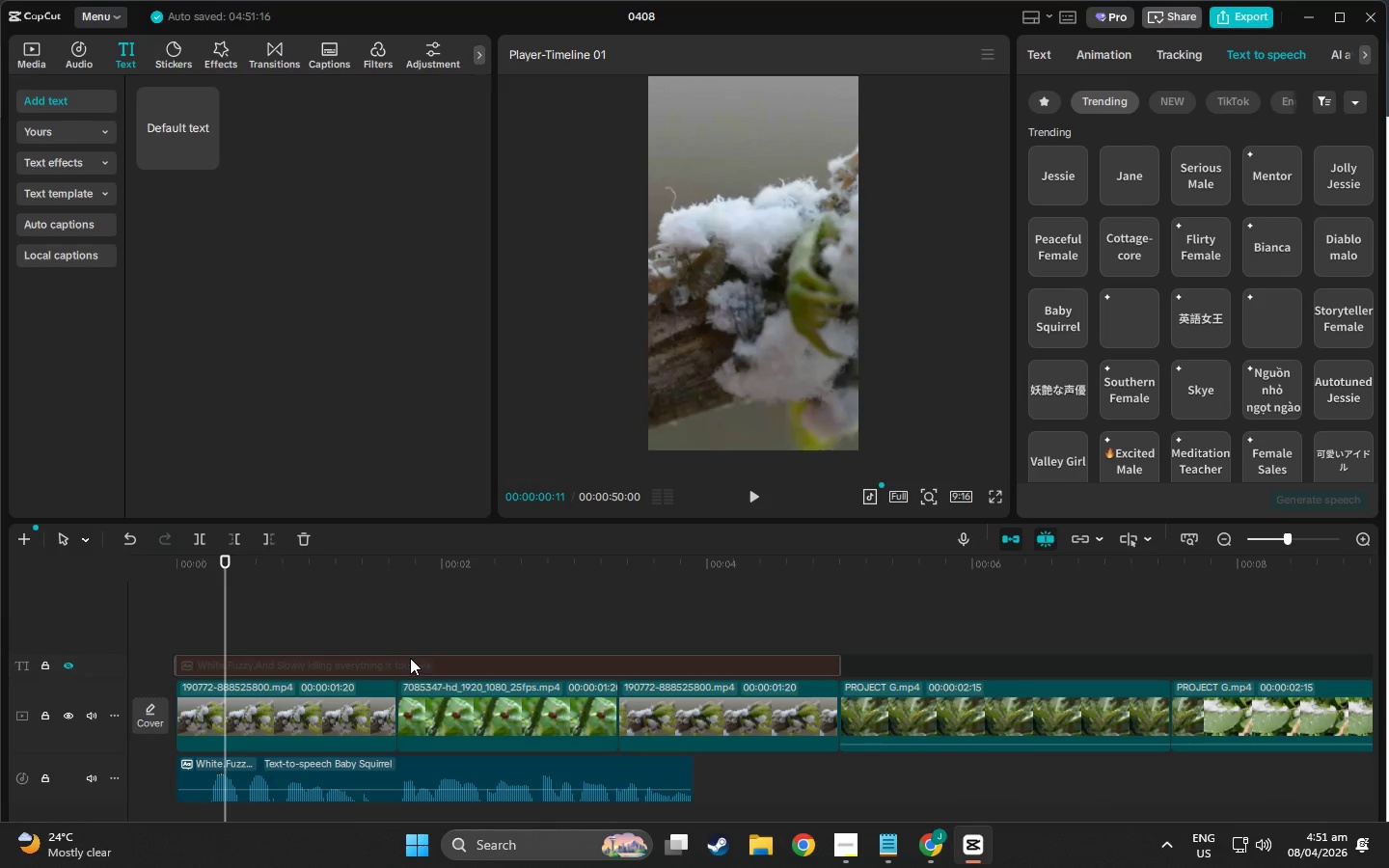 
right_click([410, 663])
 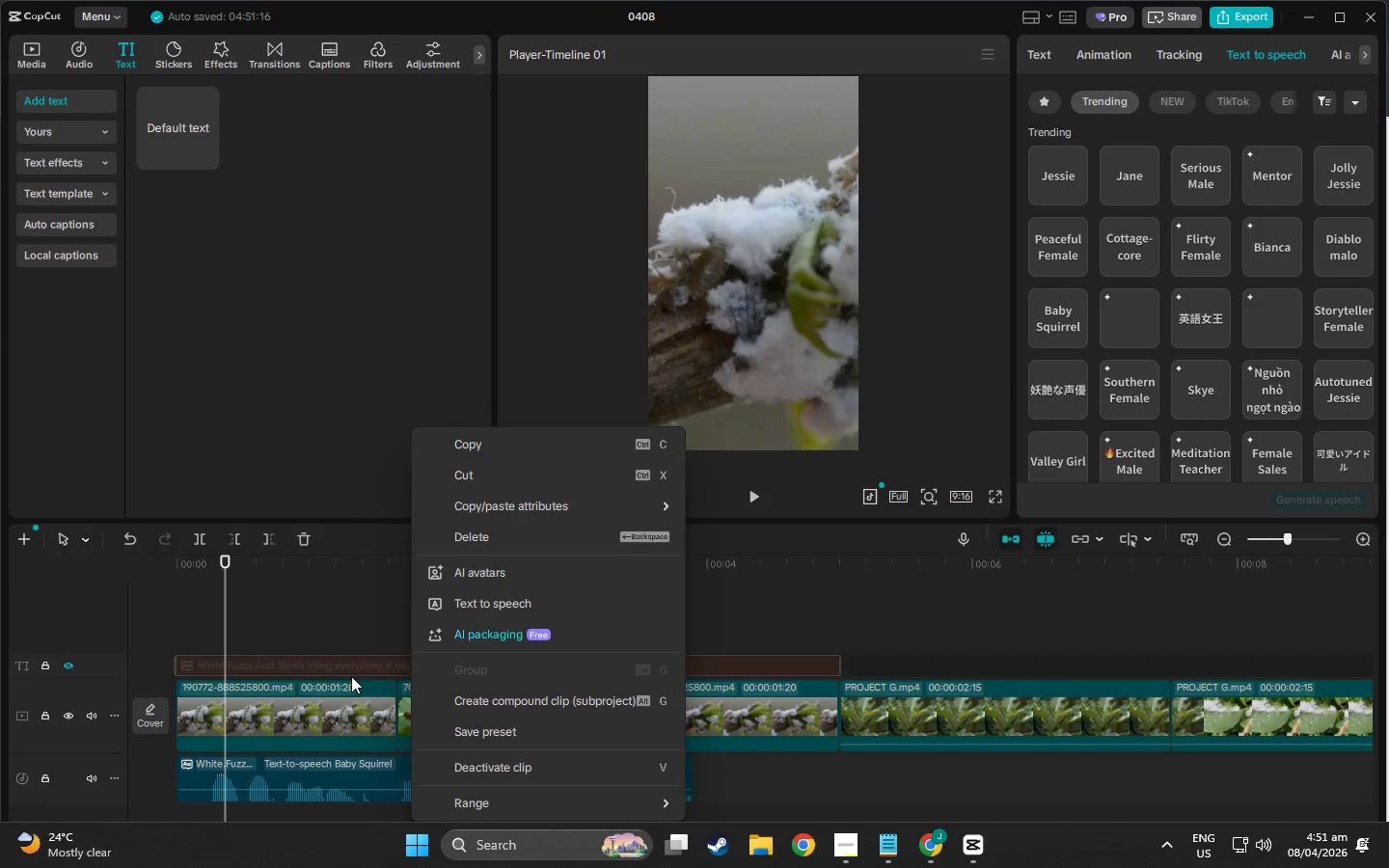 
double_click([313, 773])
 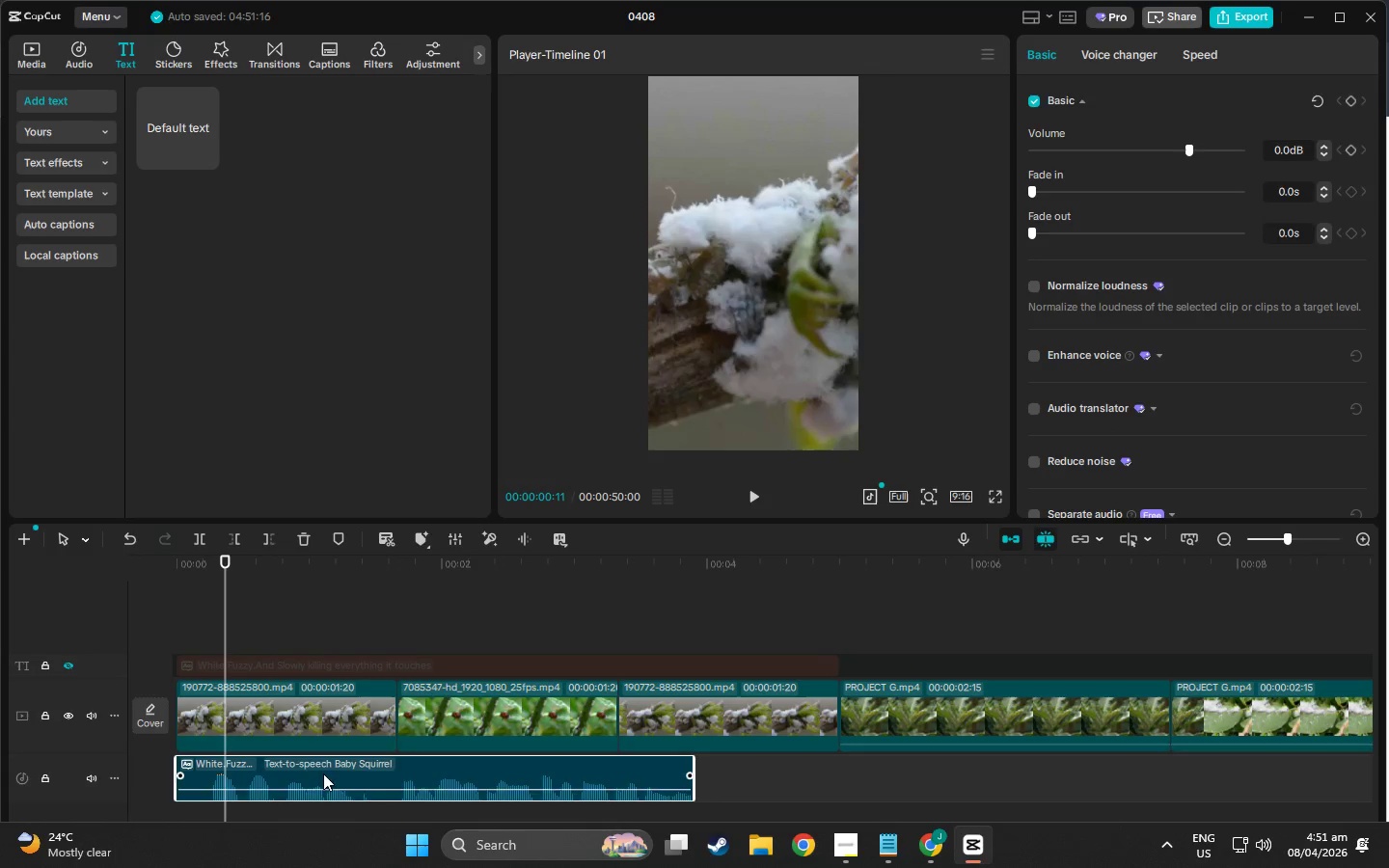 
key(Delete)
 